 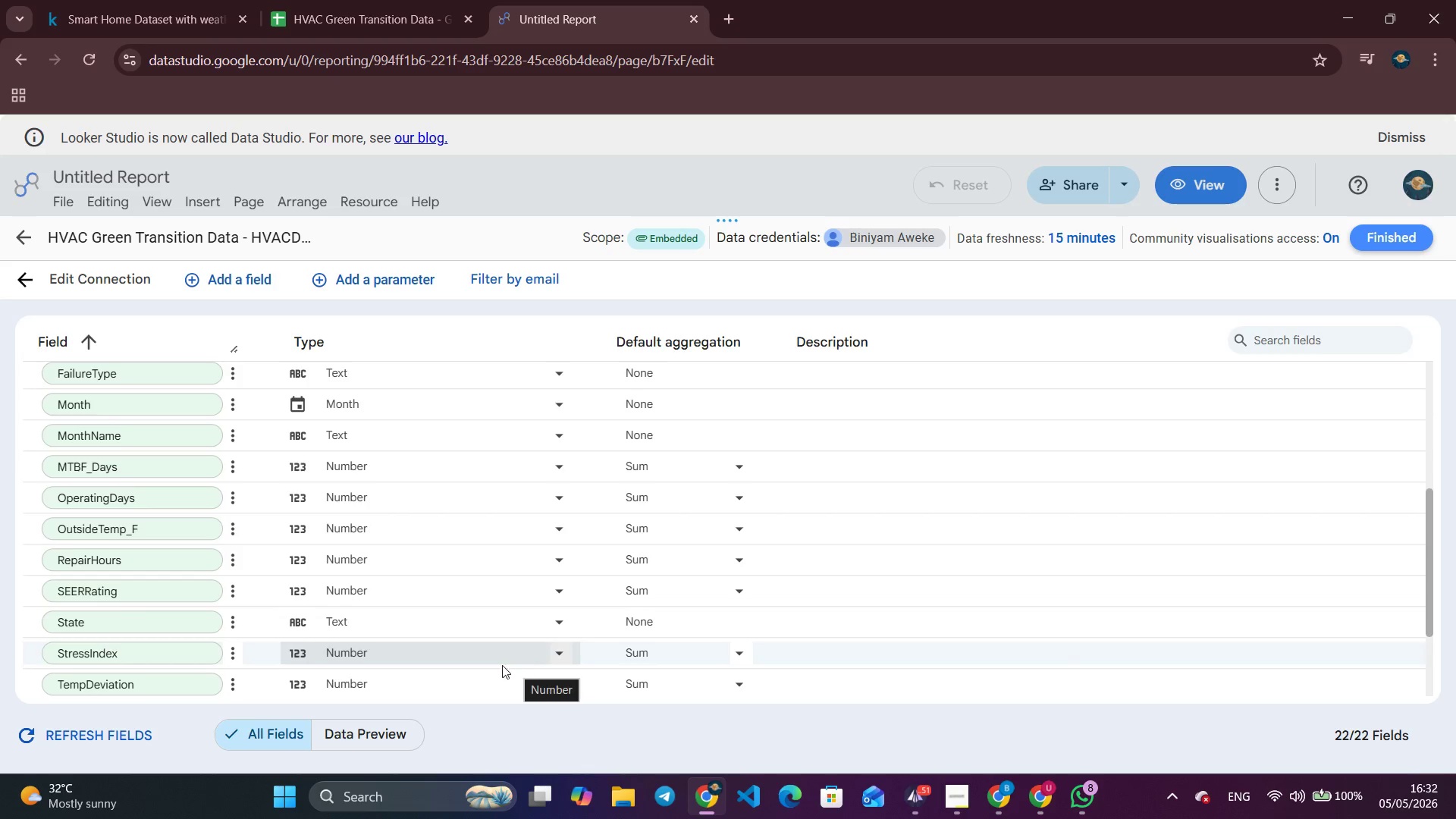 
scroll: coordinate [246, 571], scroll_direction: down, amount: 4.0
 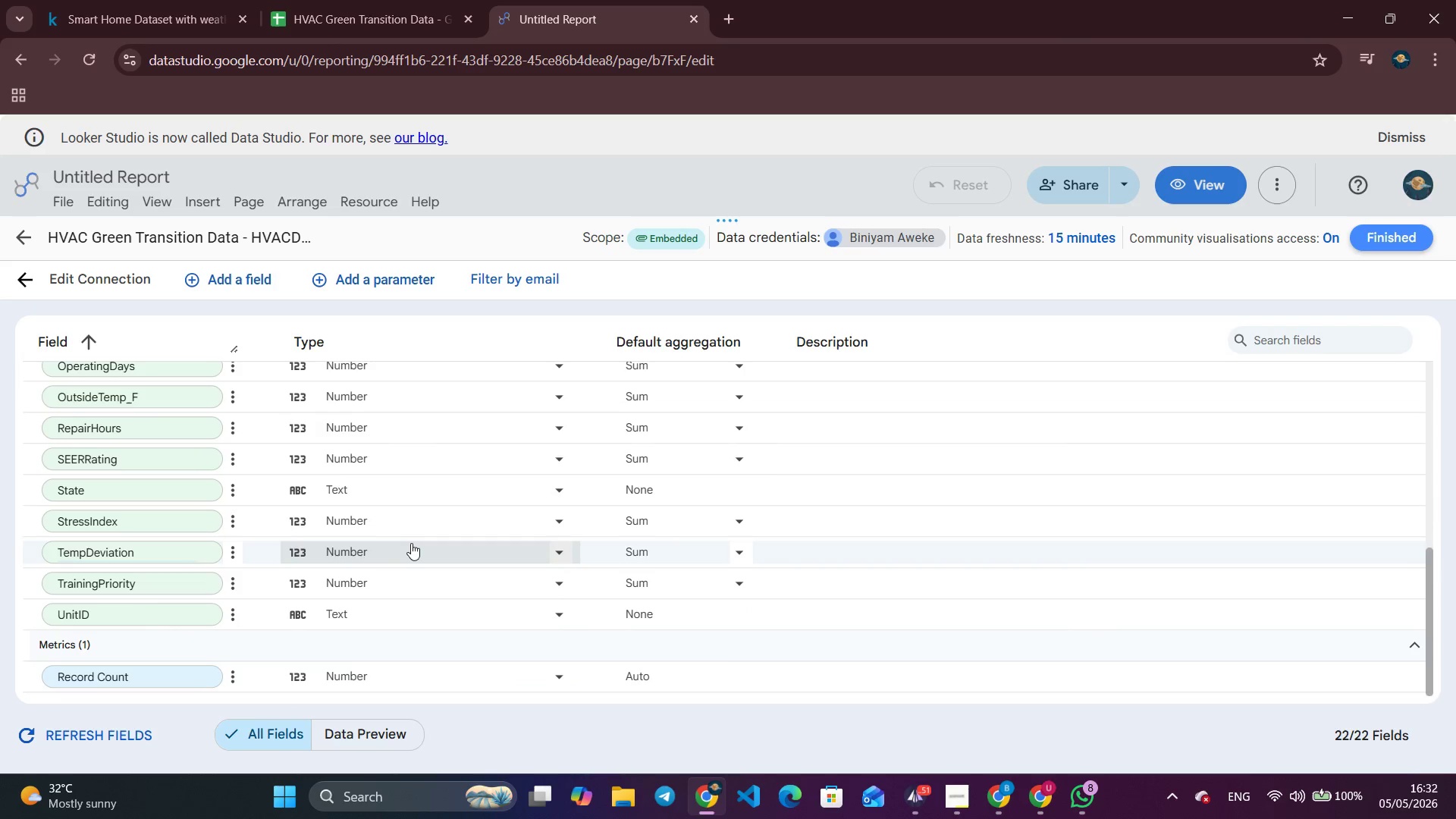 
mouse_move([375, 560])
 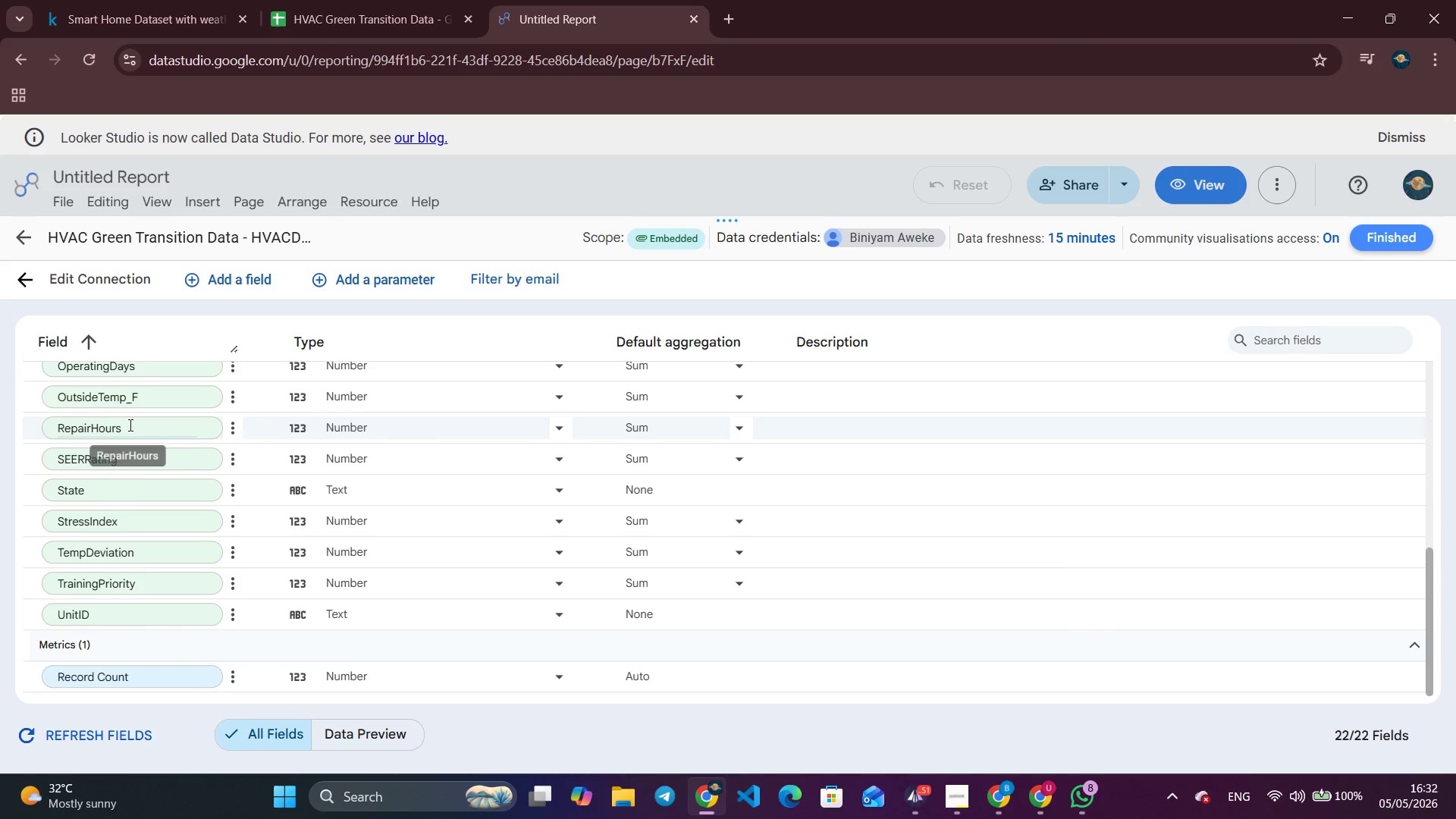 
mouse_move([425, 422])
 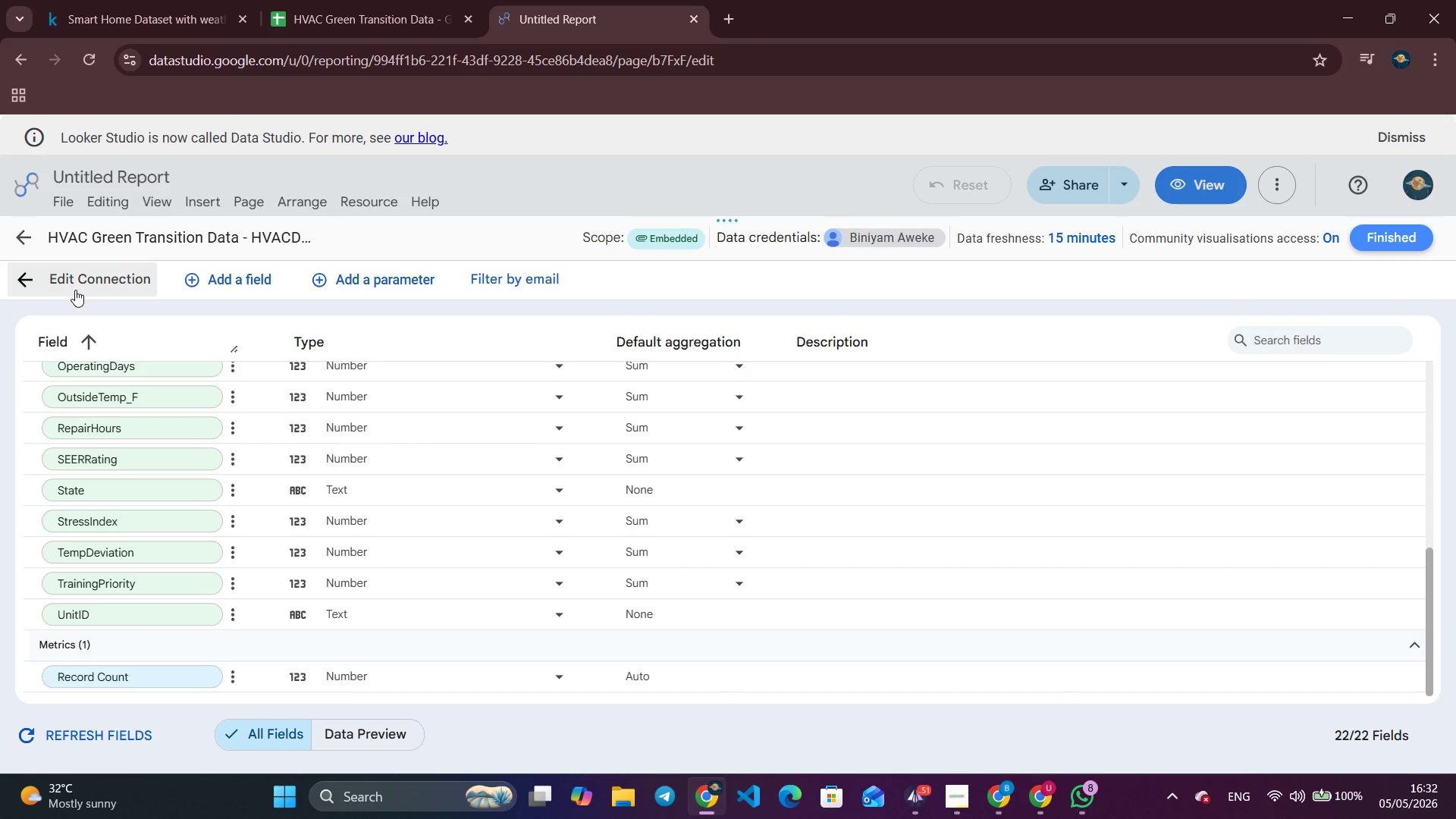 
left_click([52, 284])
 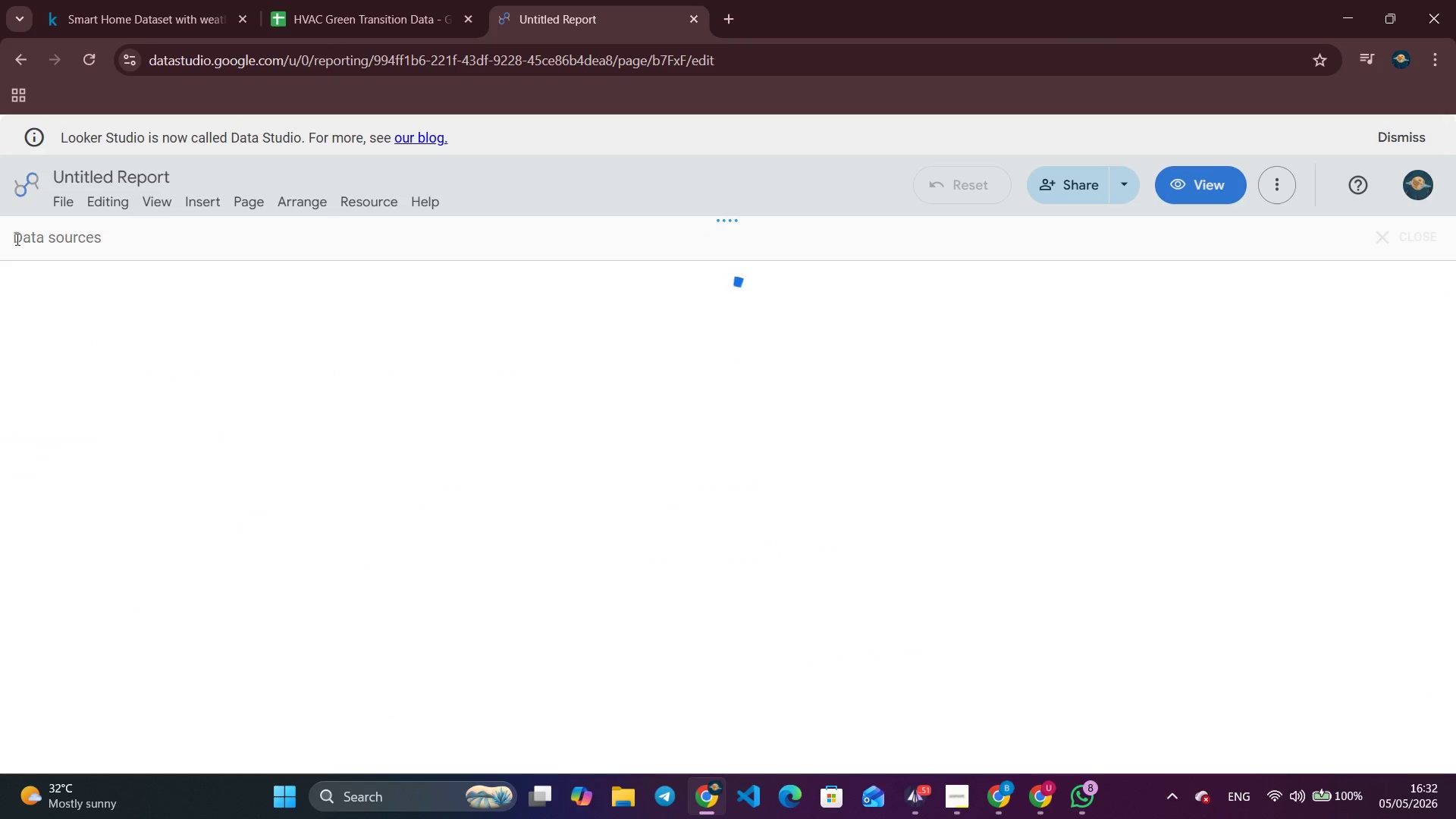 
left_click([1442, 238])
 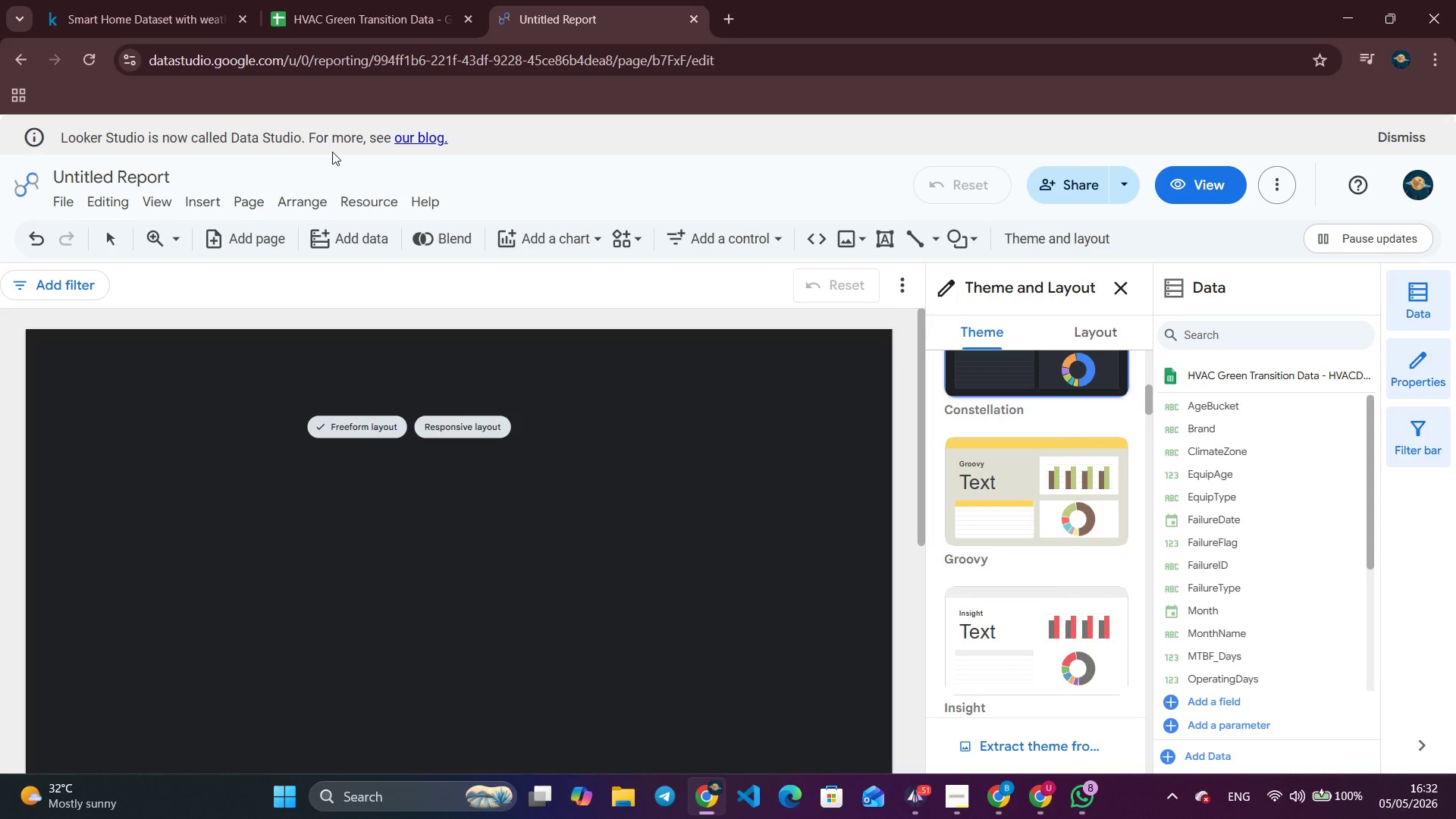 
wait(5.06)
 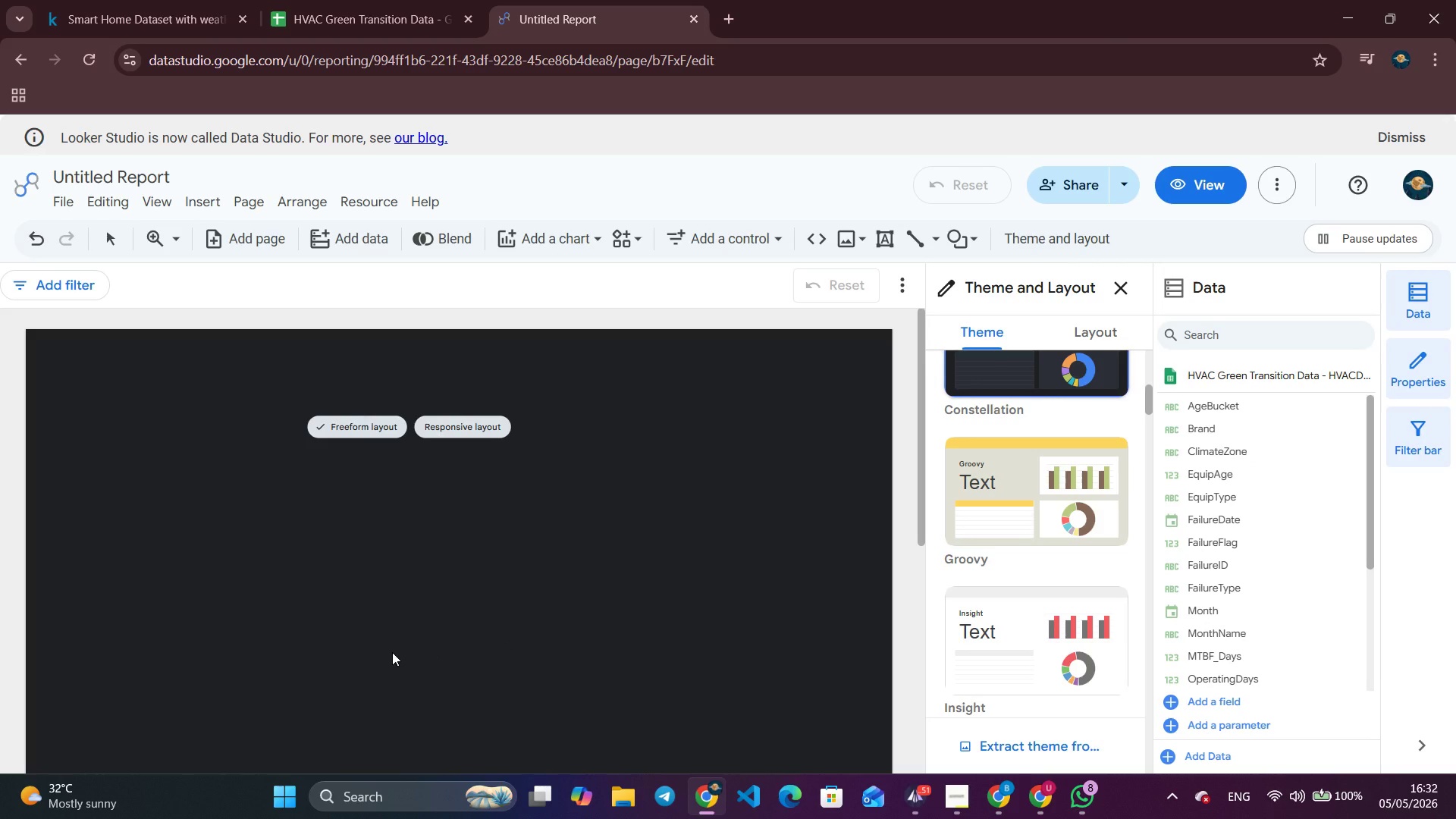 
double_click([387, 227])
 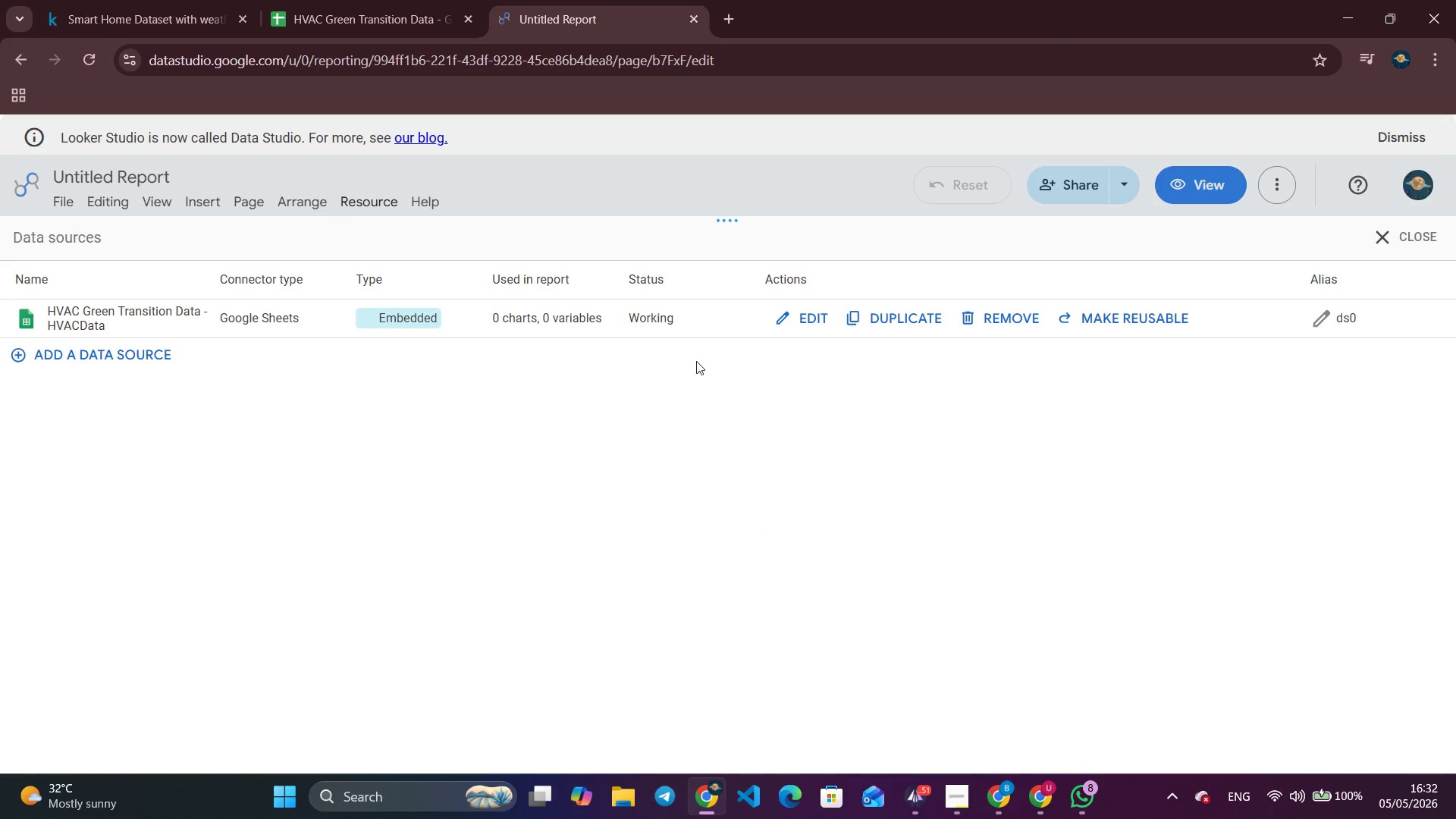 
left_click([780, 317])
 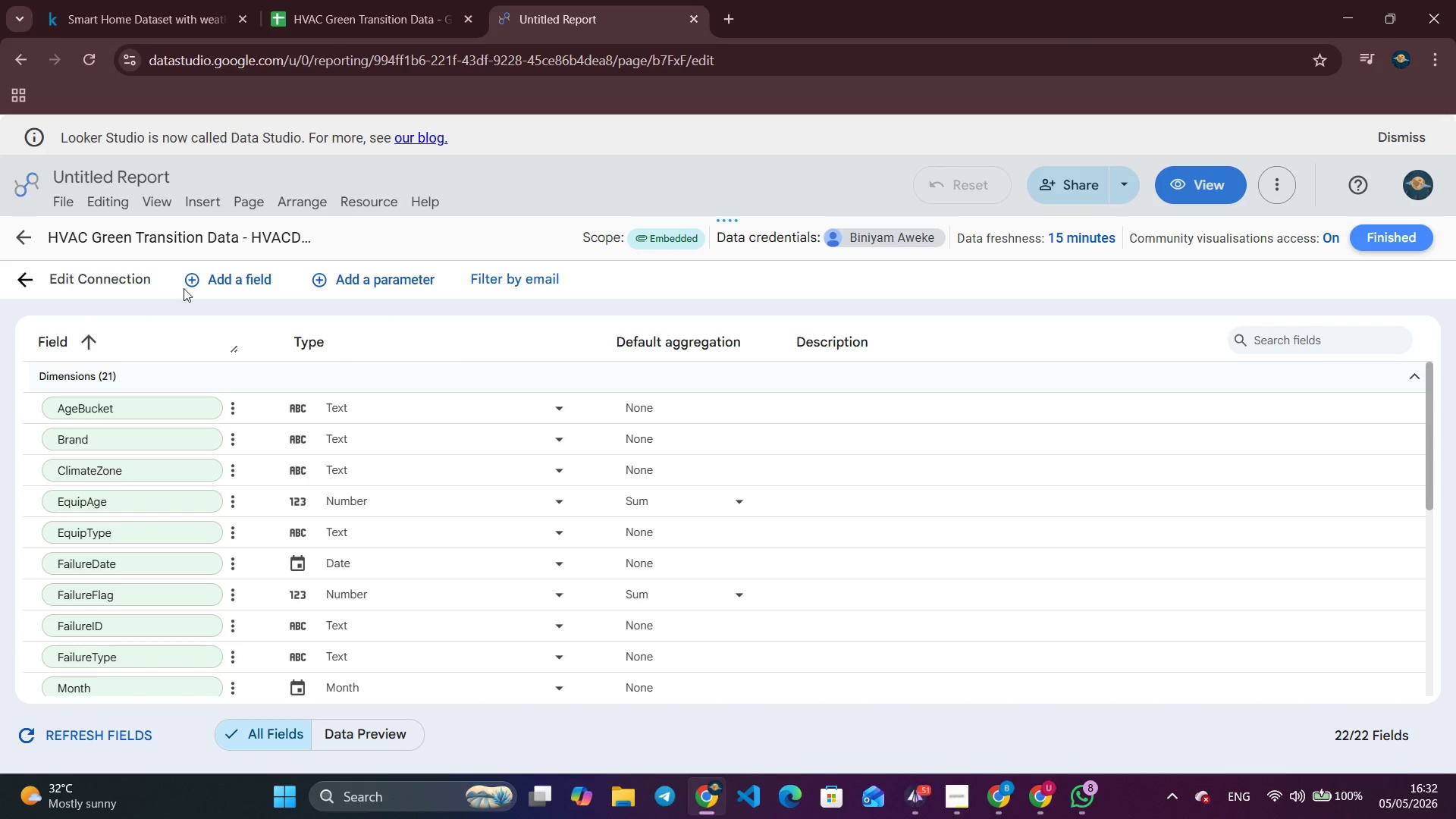 
left_click([214, 281])
 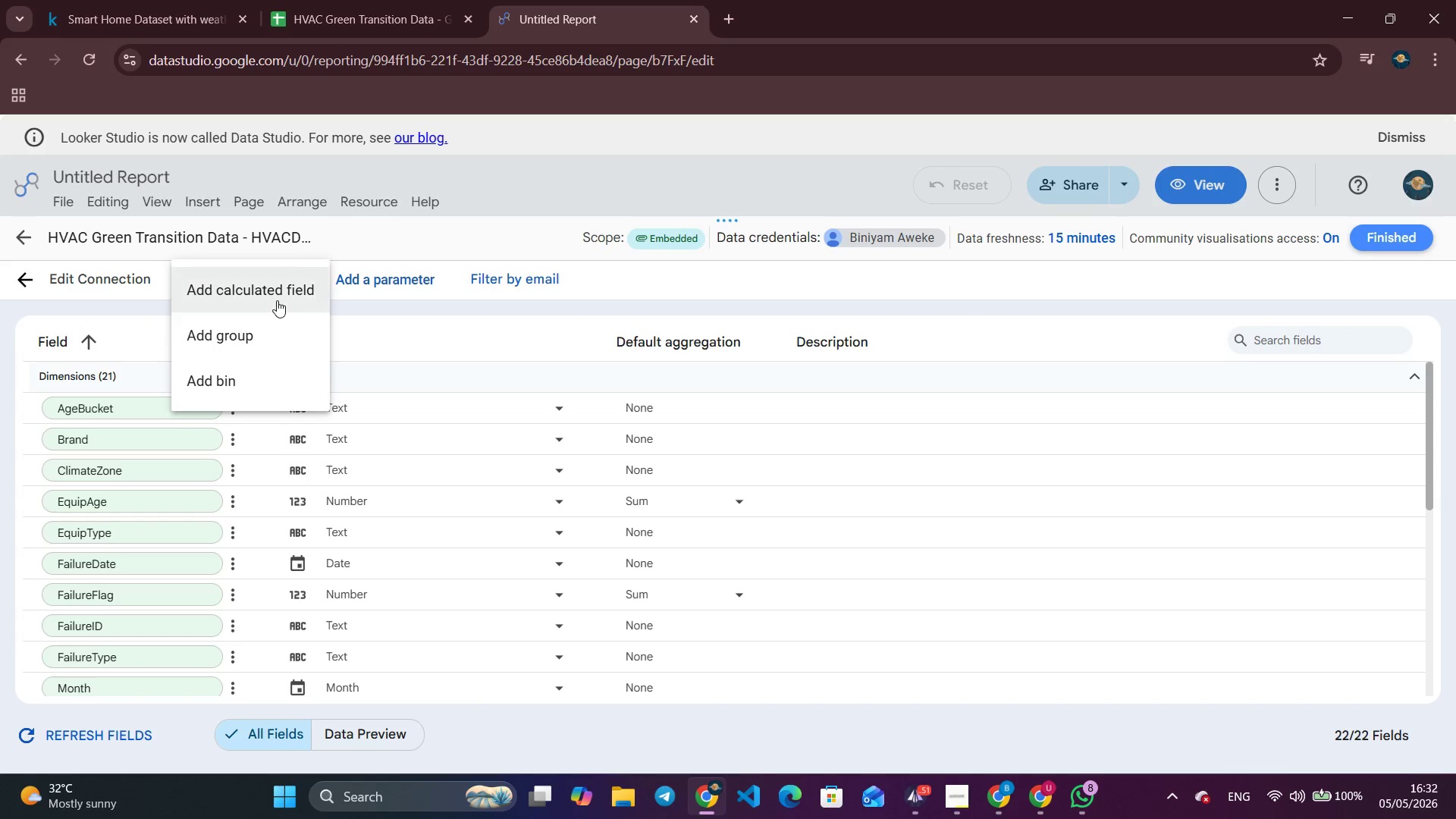 
left_click([277, 296])
 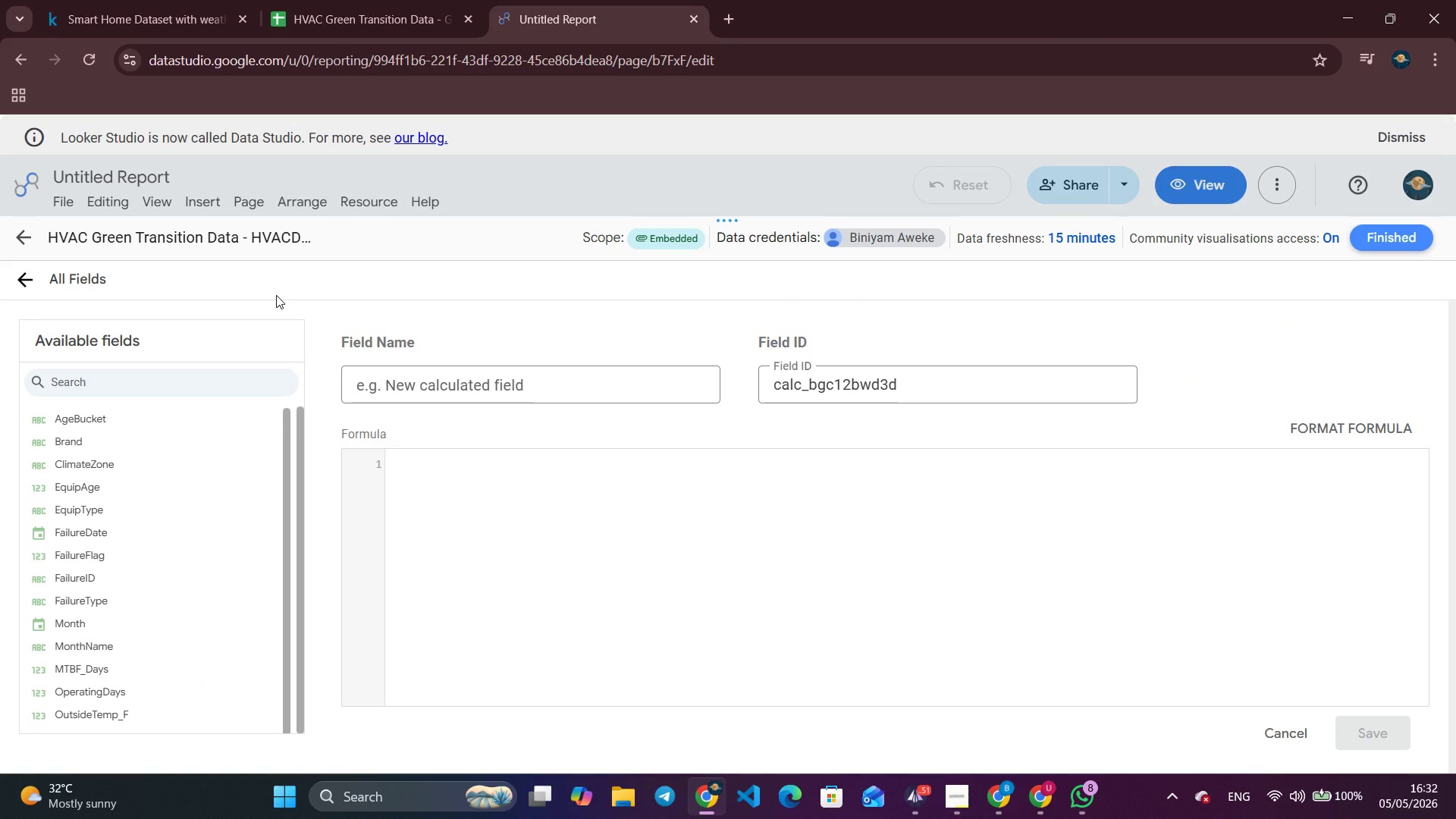 
wait(7.3)
 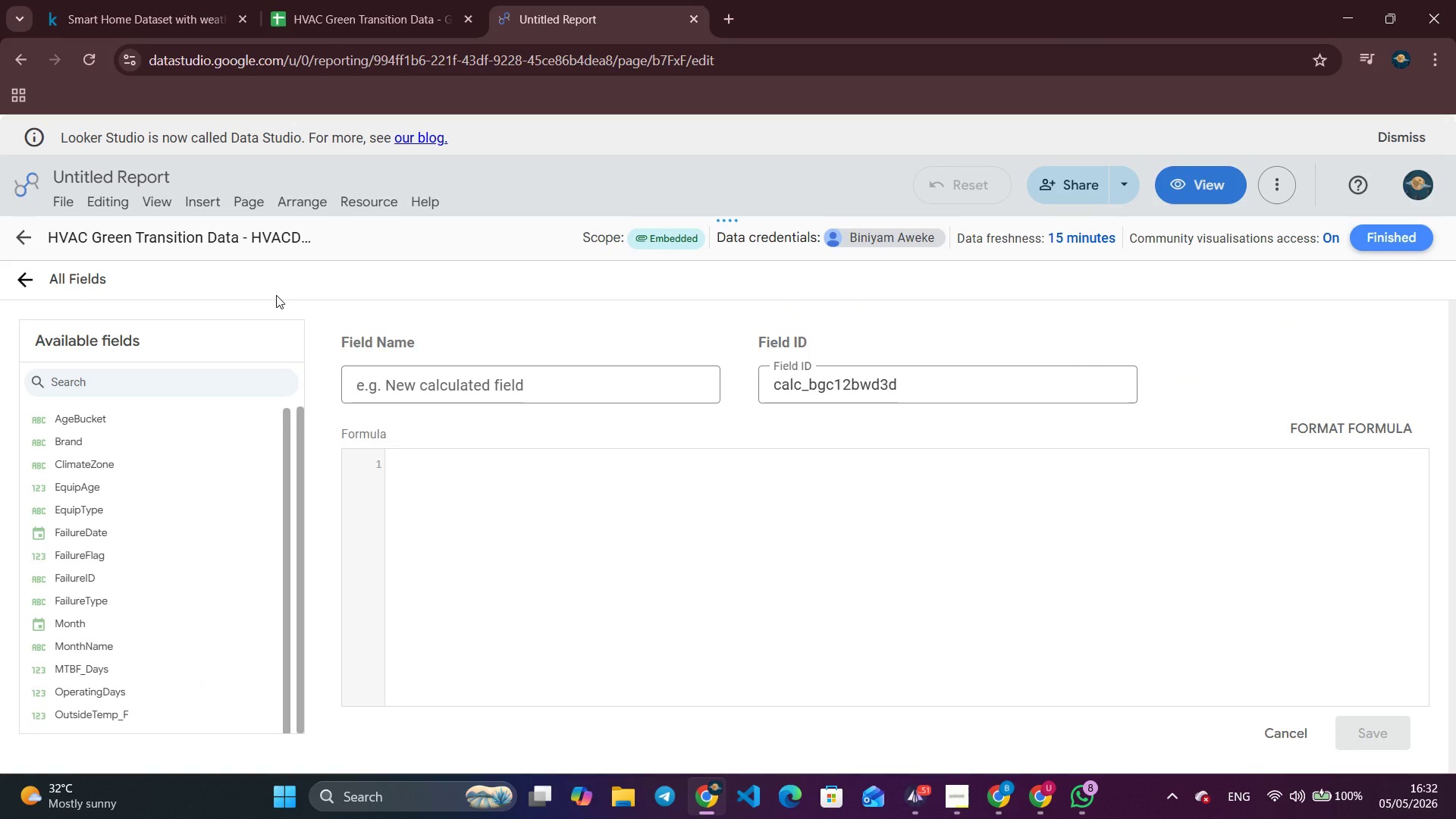 
left_click([511, 386])
 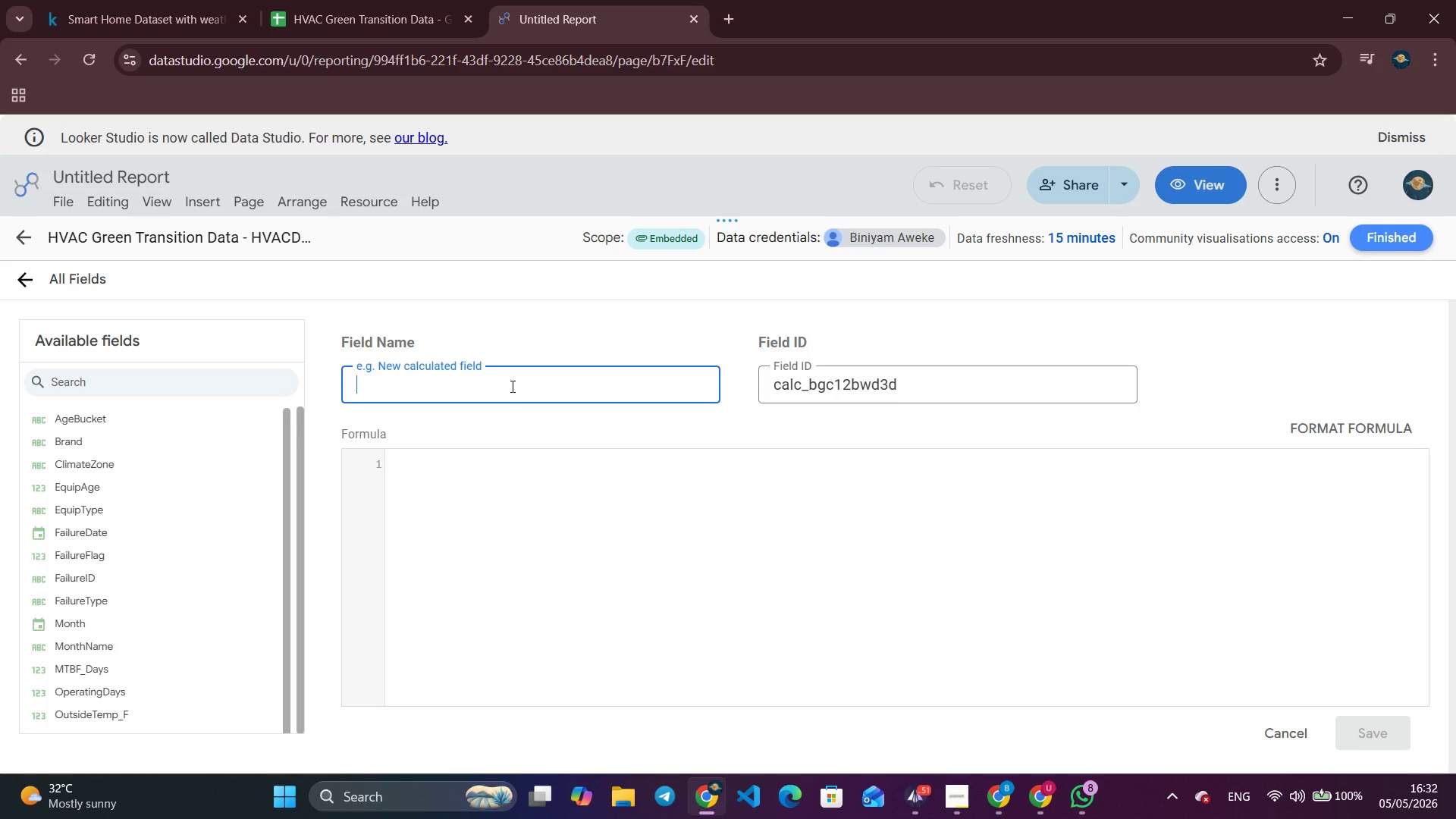 
type(Stress )
key(Backspace)
type(IndexX)
key(Backspace)
type(Calc)
 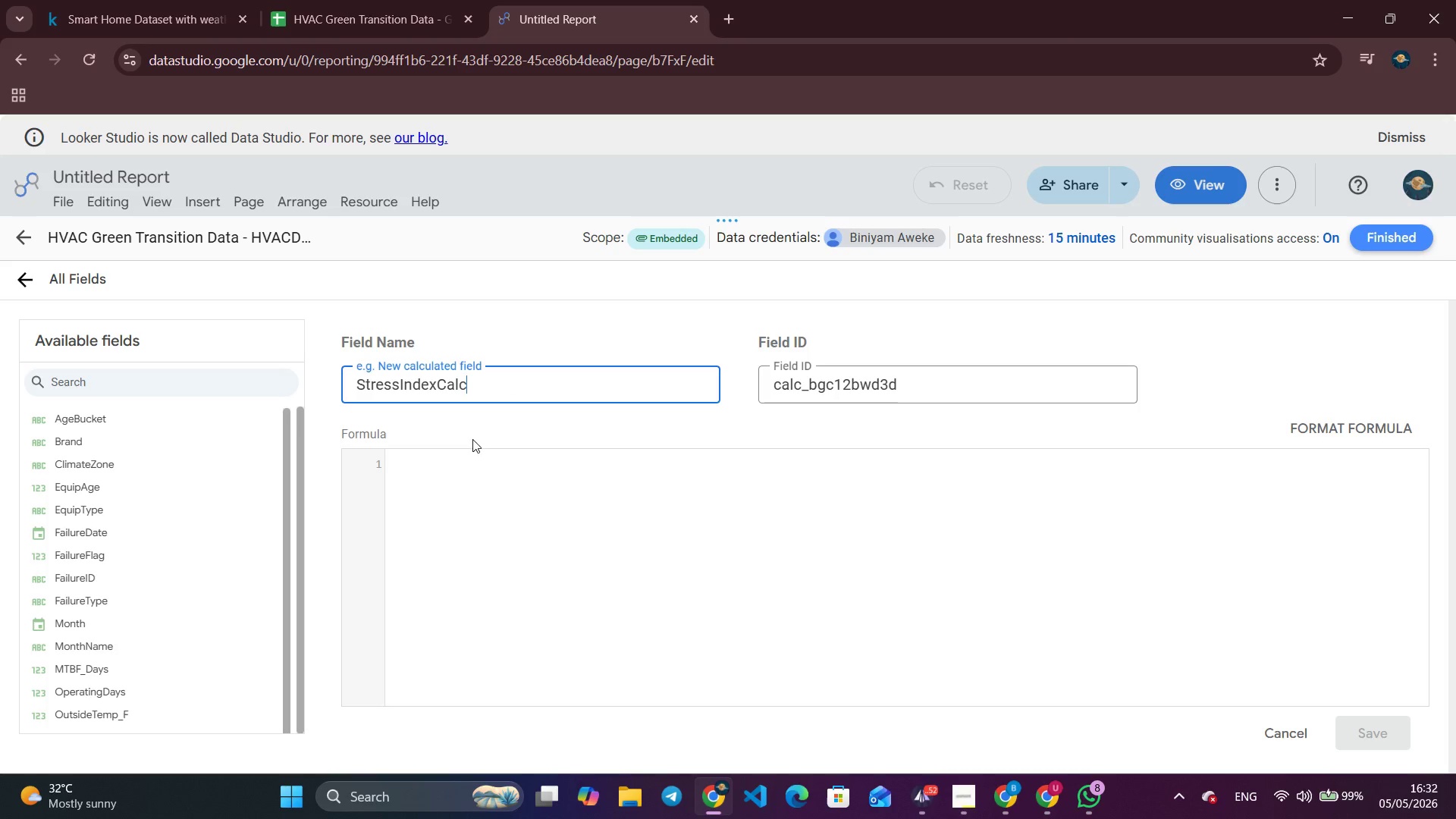 
left_click([460, 485])
 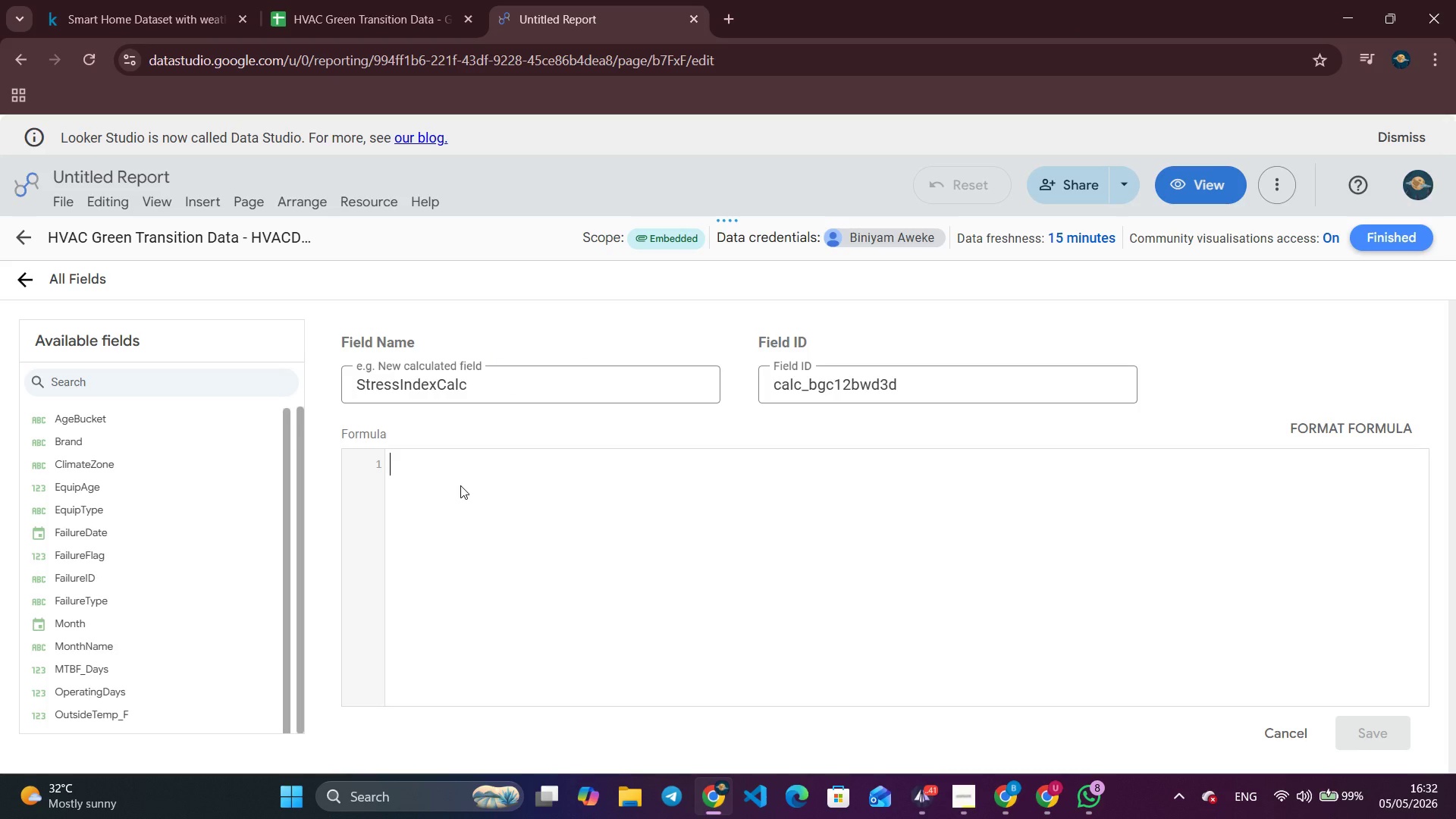 
type(FA)
 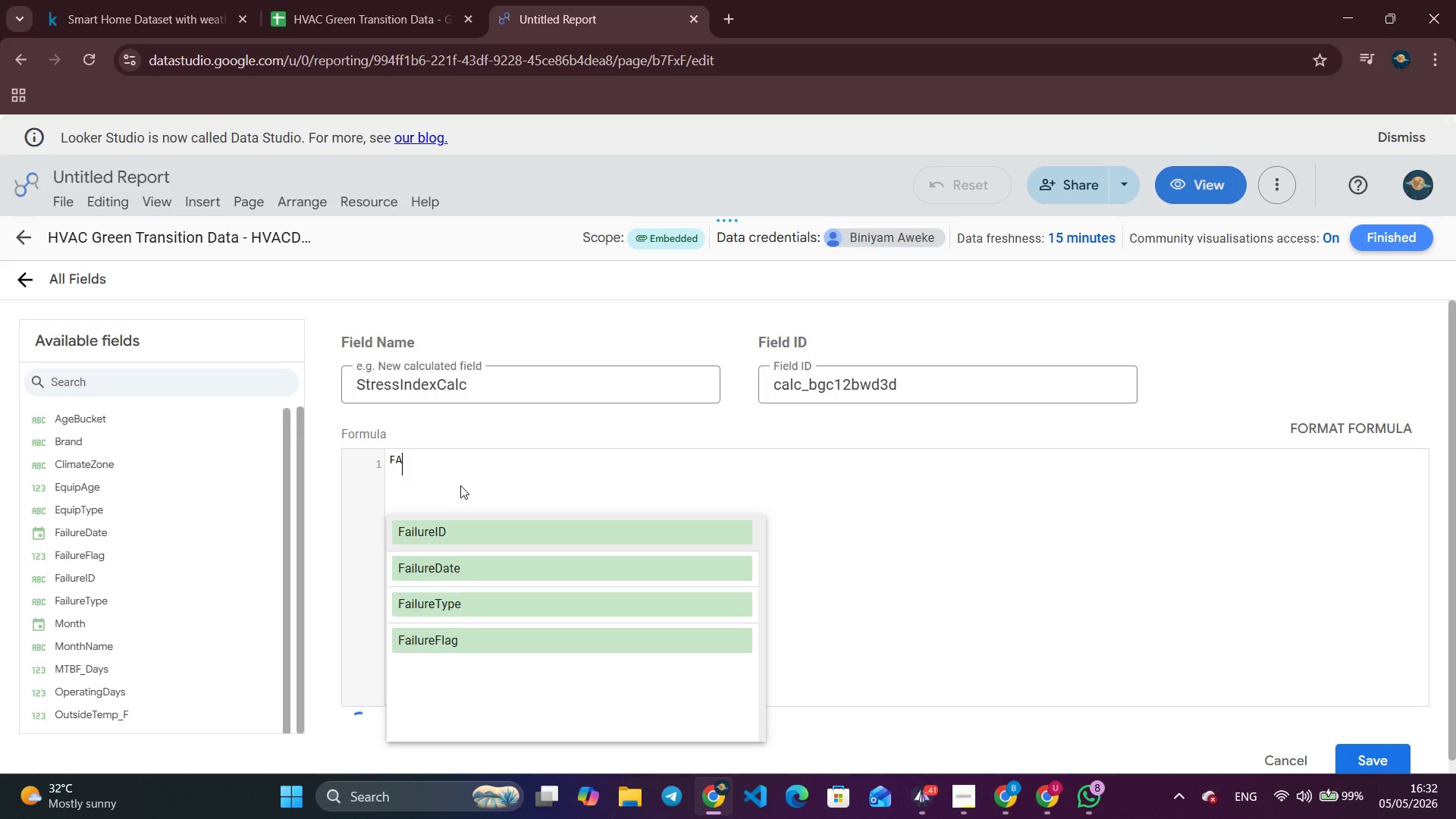 
left_click([448, 641])
 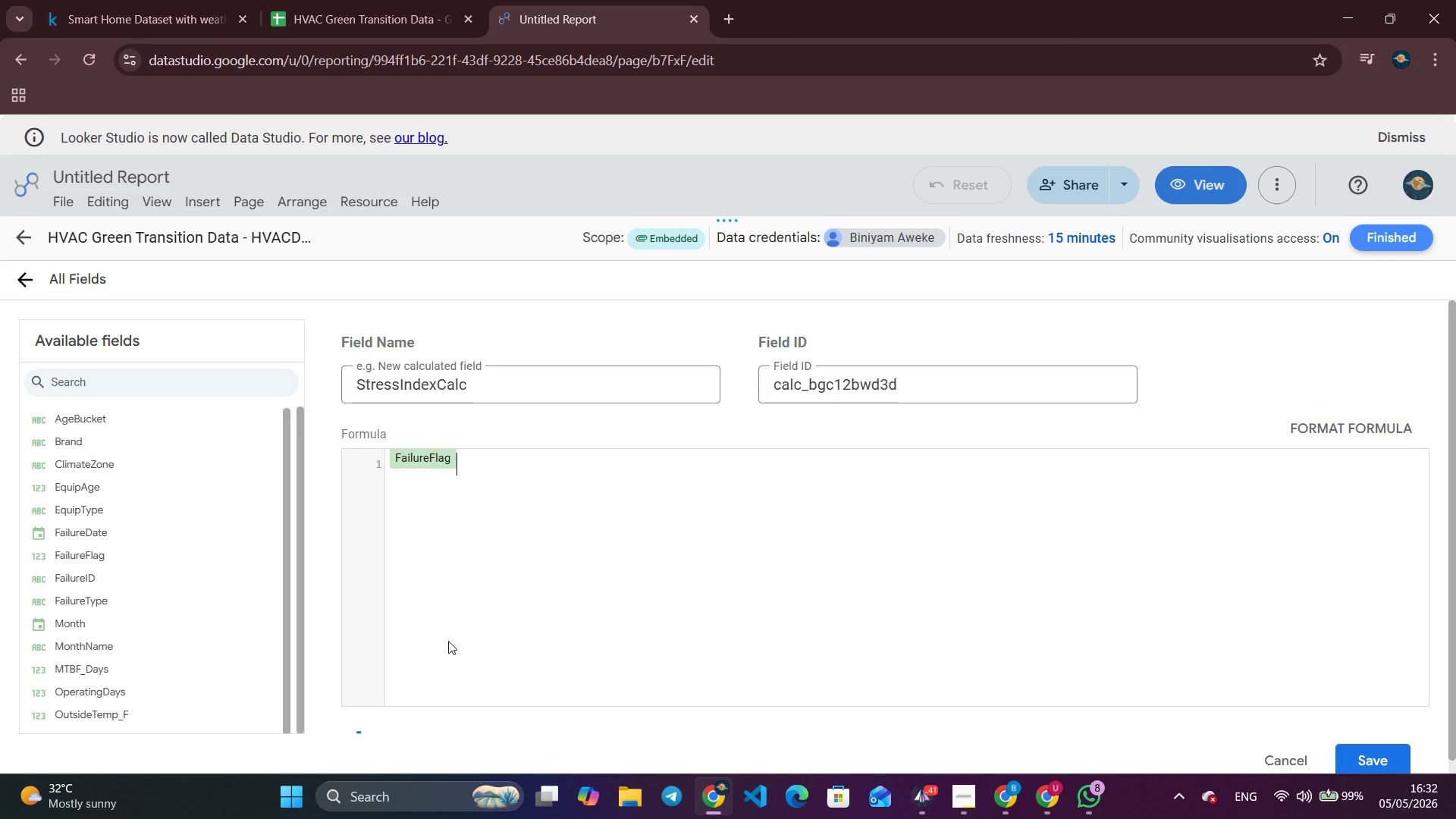 
type( * (1 + 0.1 * te)
 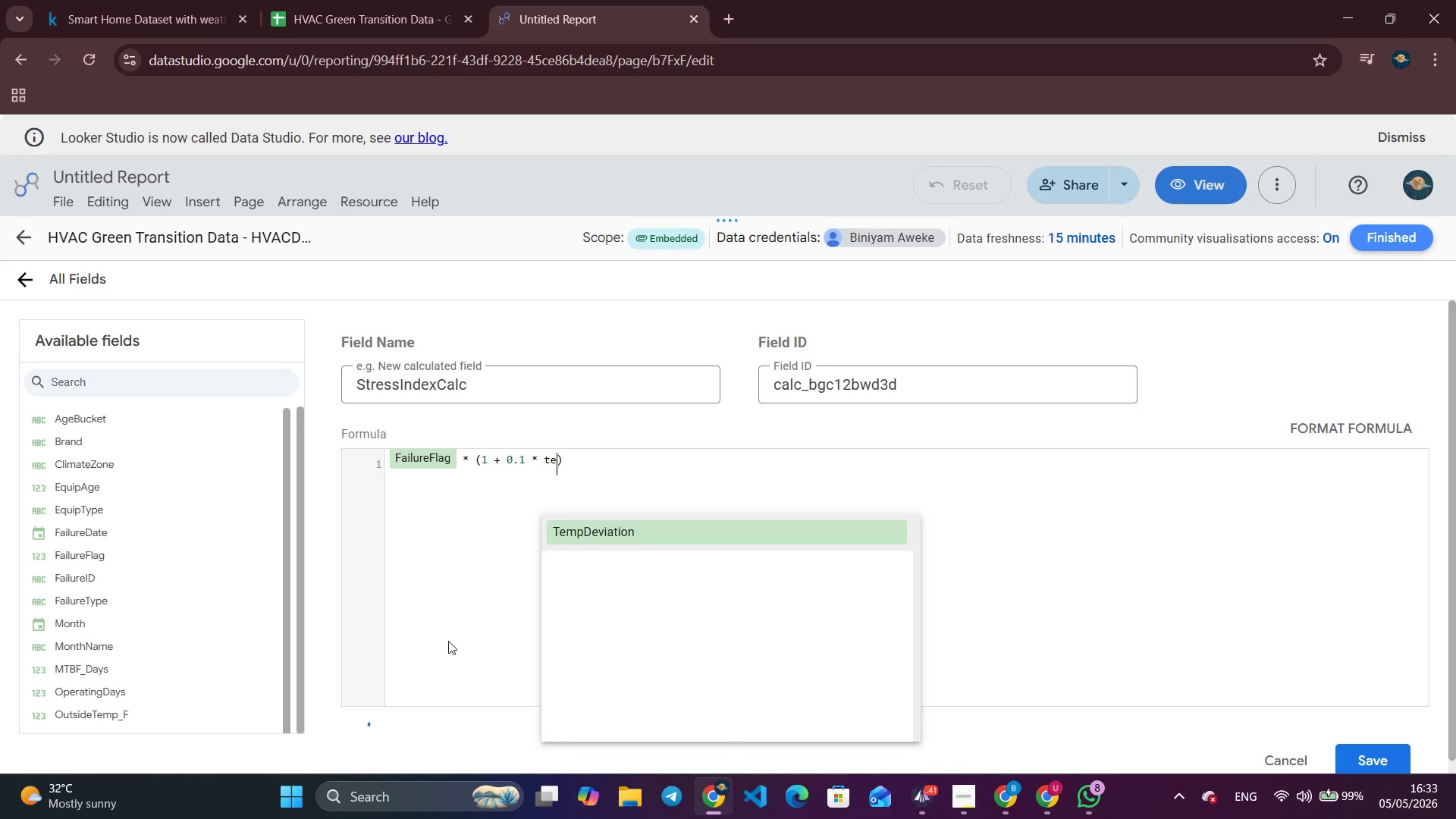 
key(Enter)
 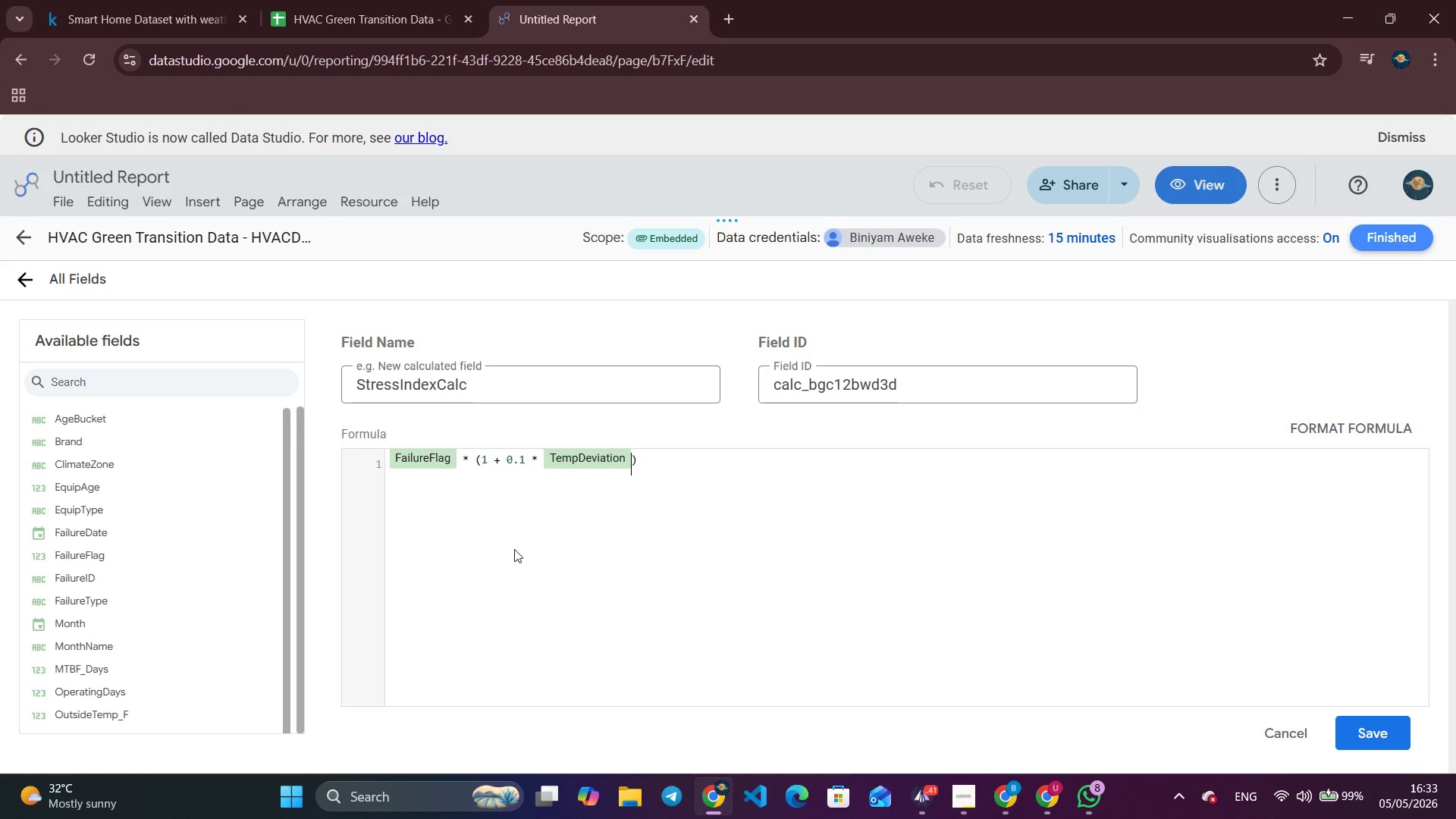 
wait(6.19)
 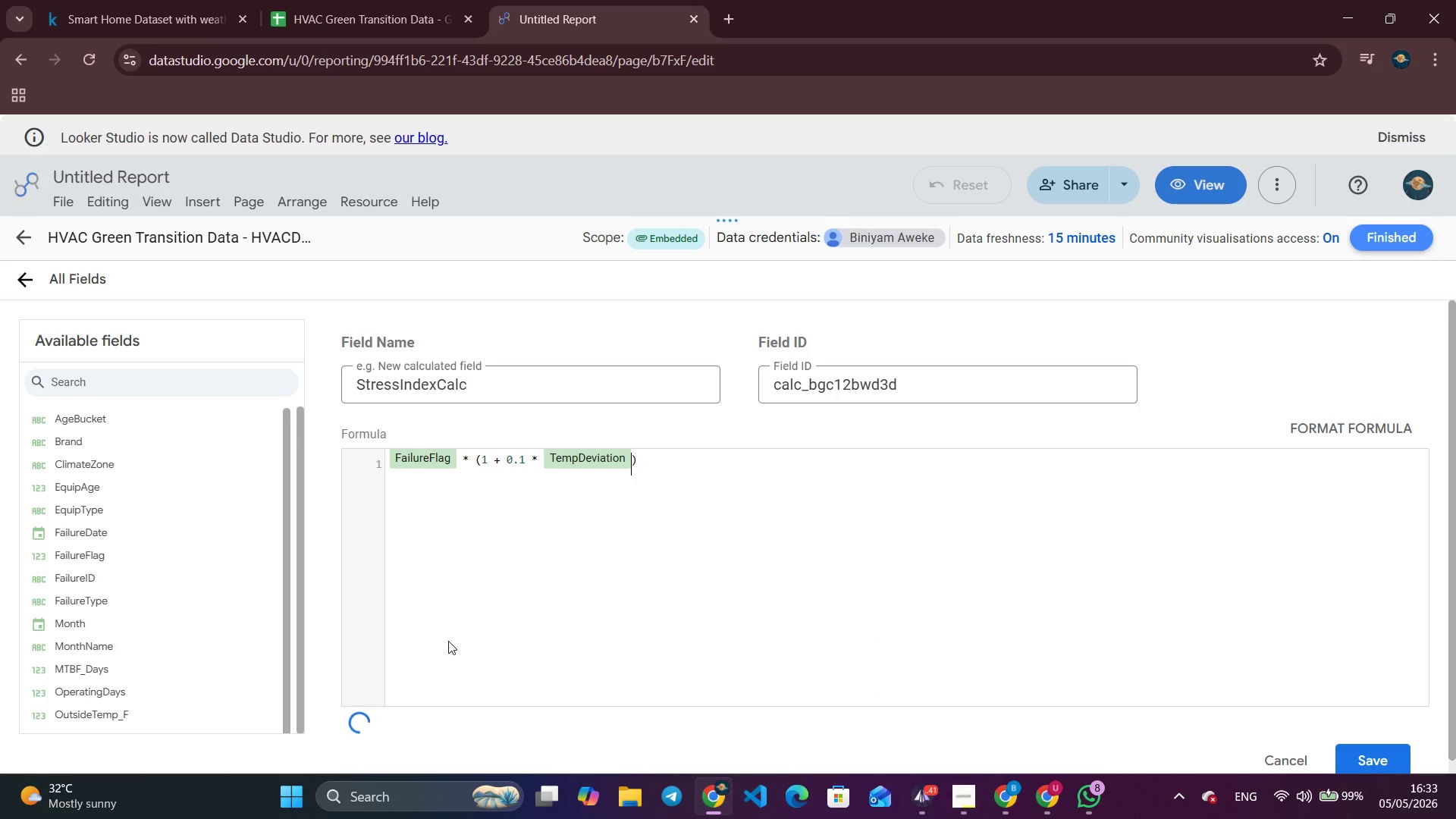 
left_click([1355, 737])
 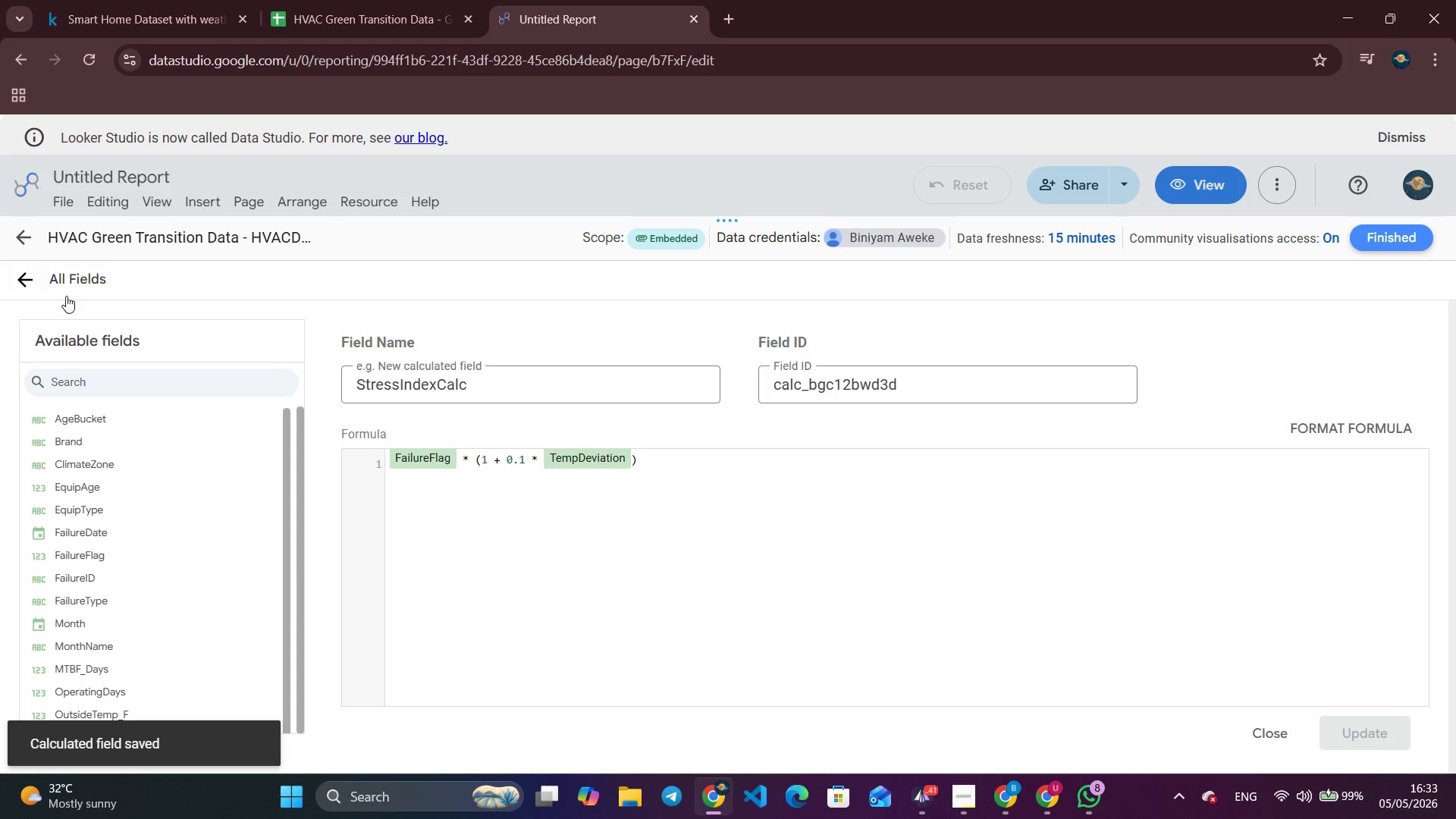 
left_click([1271, 728])
 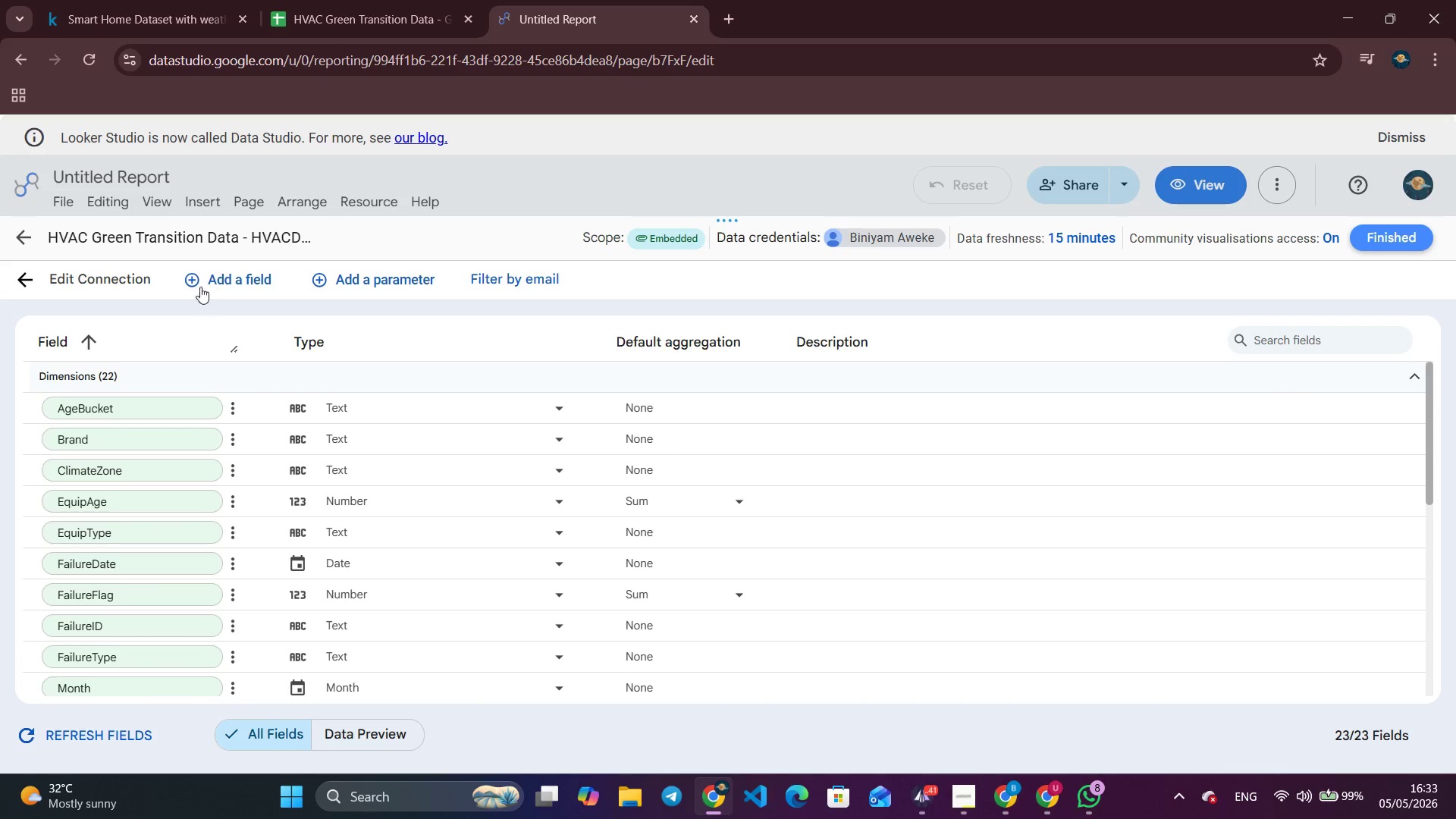 
left_click([208, 271])
 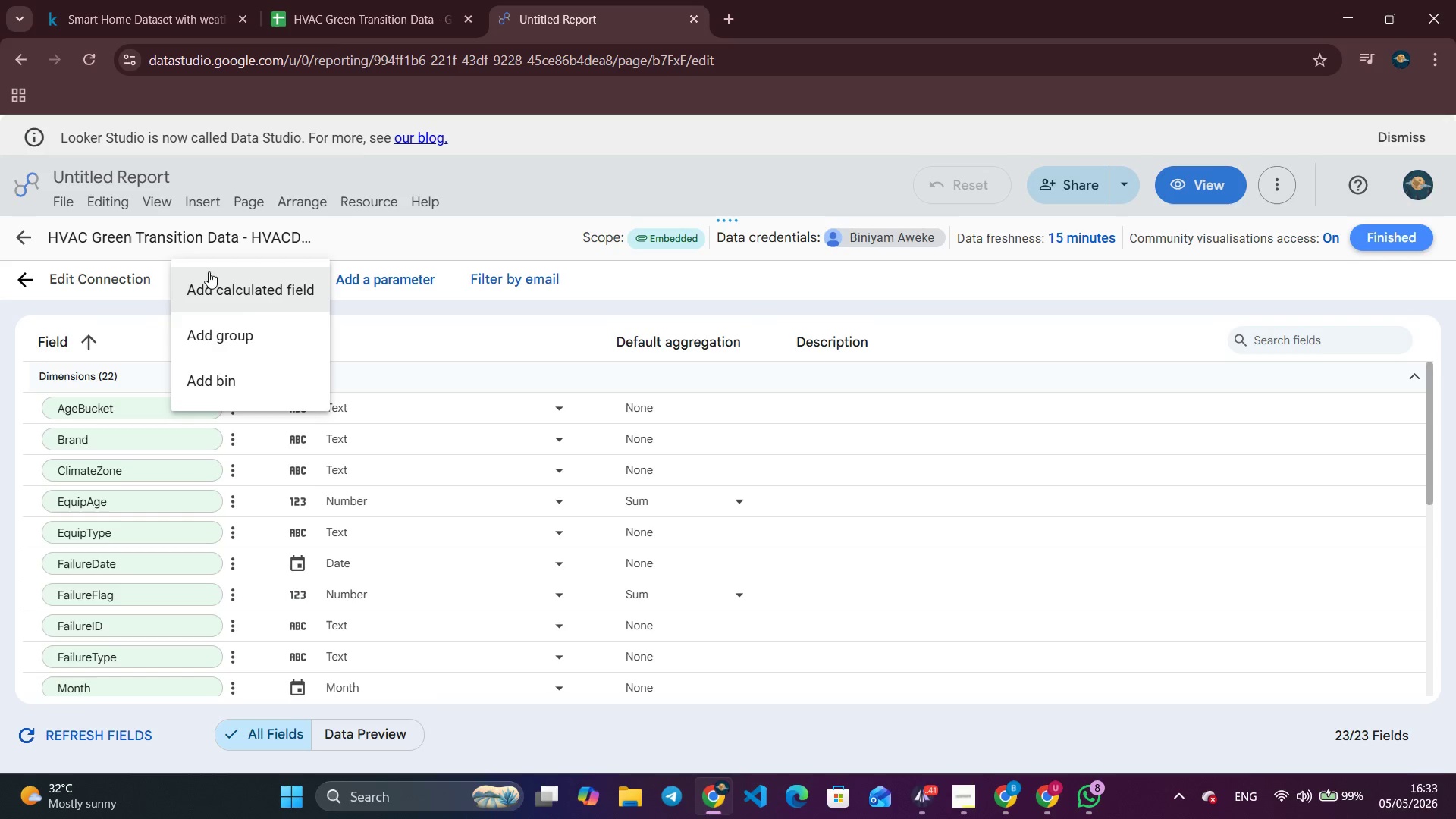 
left_click([256, 293])
 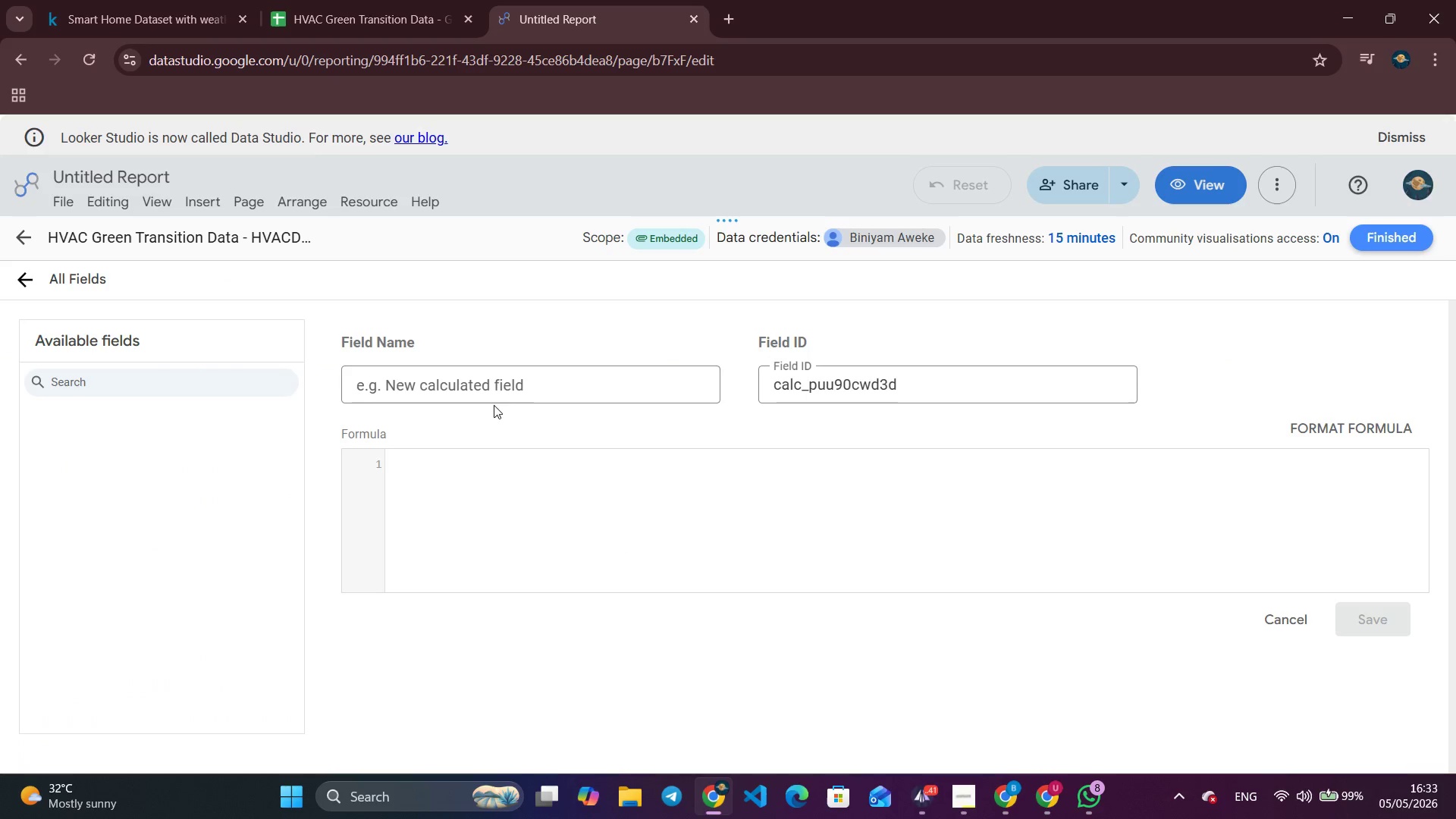 
left_click([491, 397])
 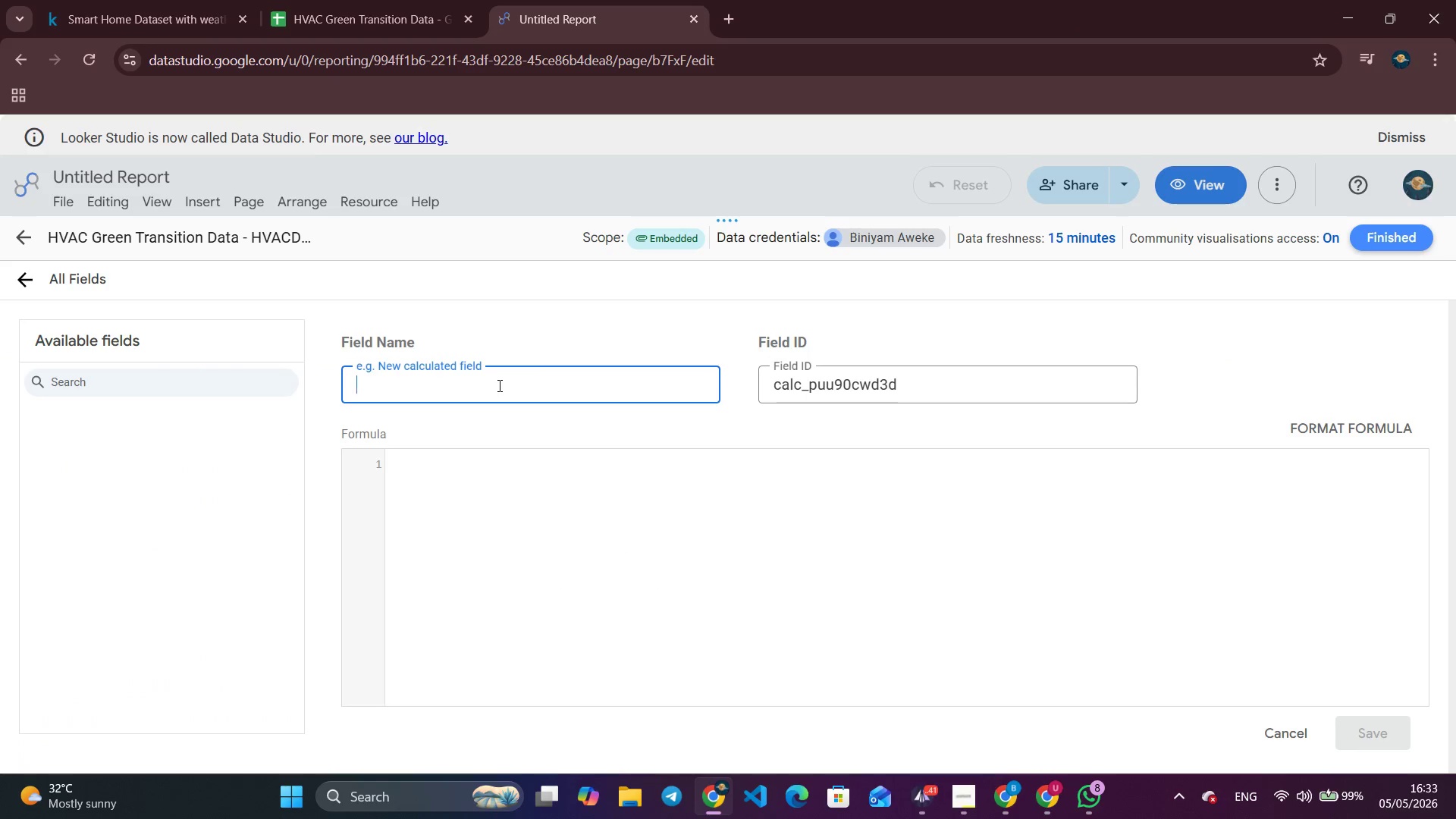 
type(Training Prioriy)
key(Backspace)
type(ty)
 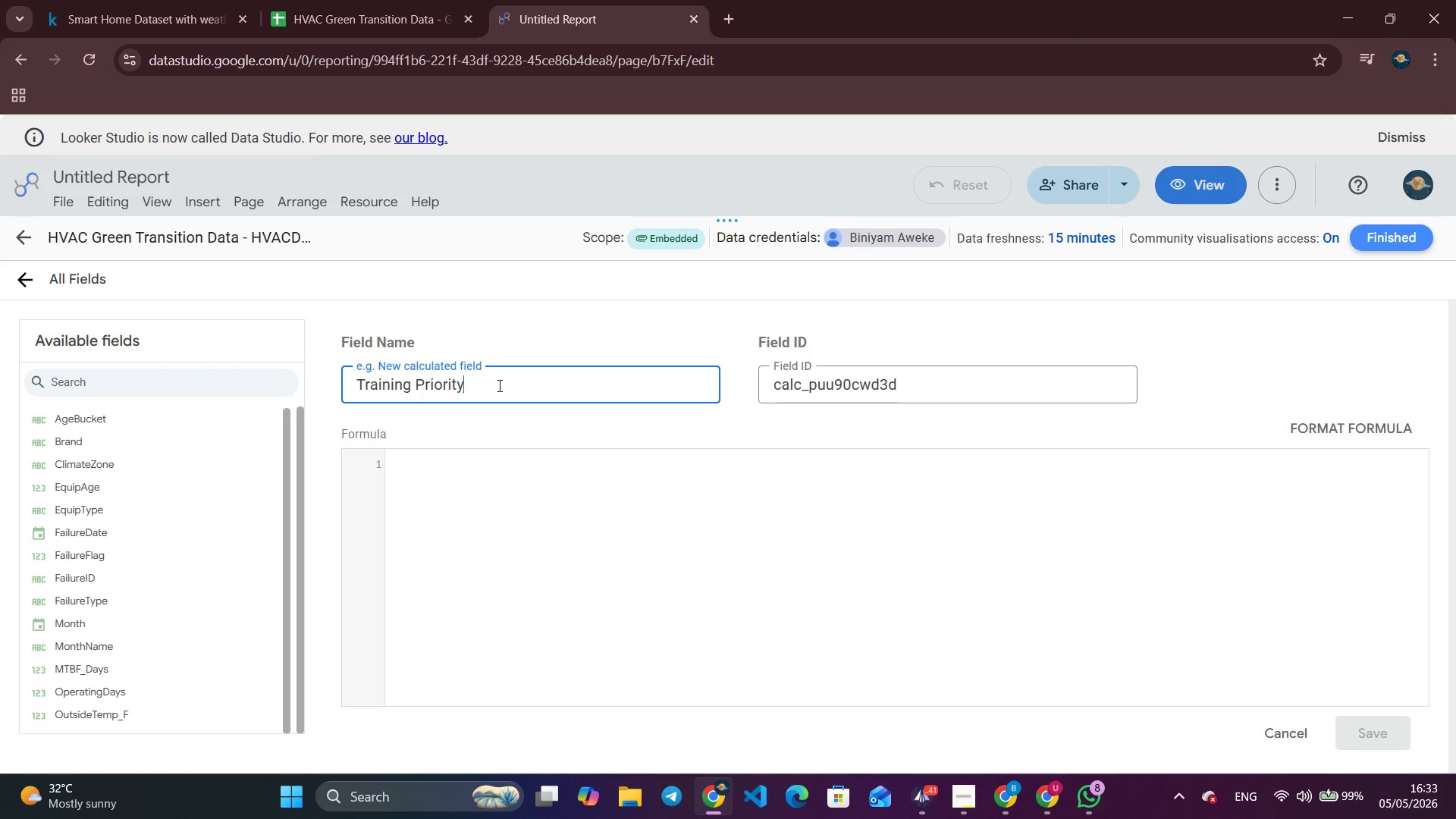 
hold_key(key=ArrowLeft, duration=0.61)
 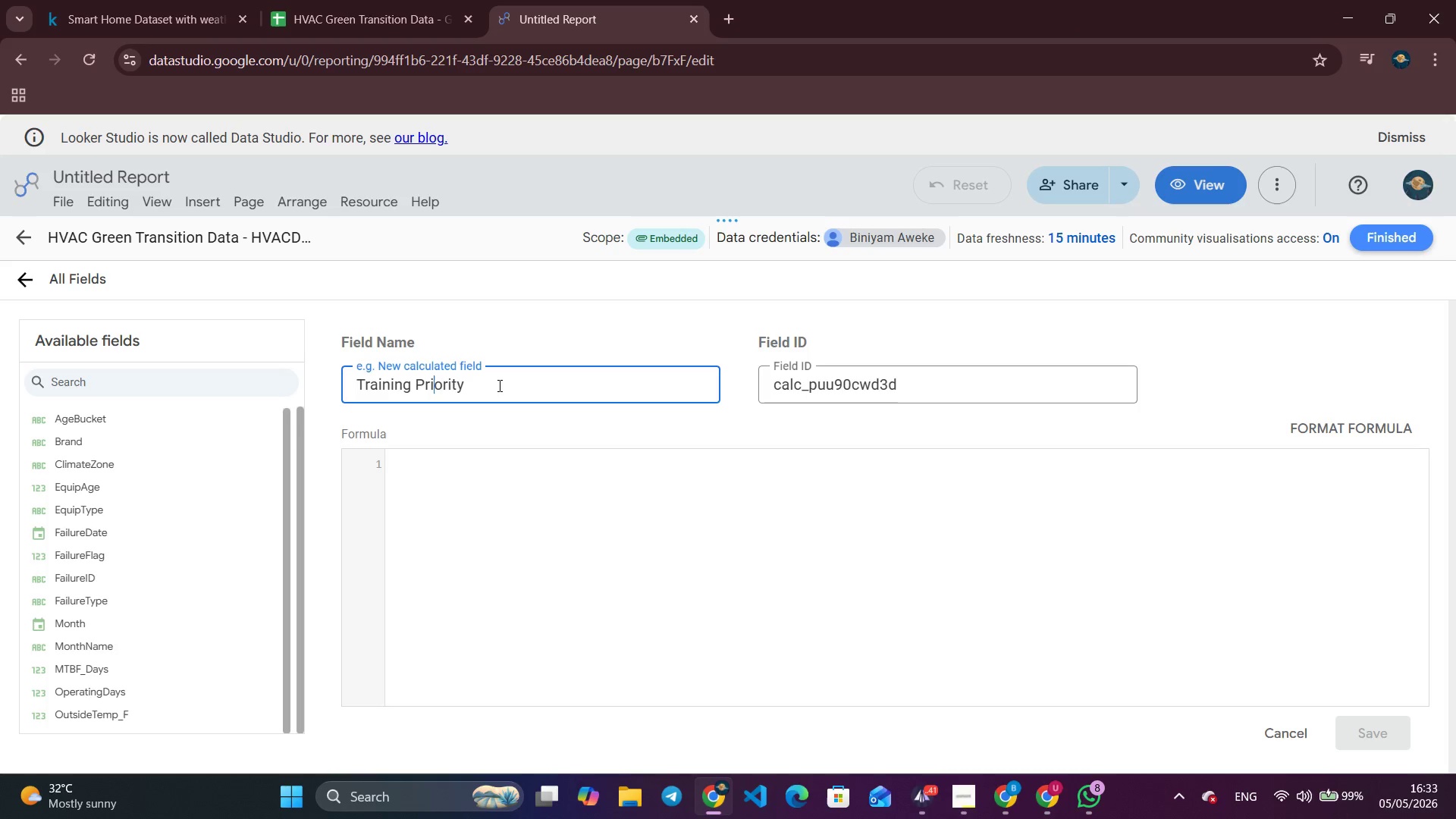 
key(ArrowLeft)
 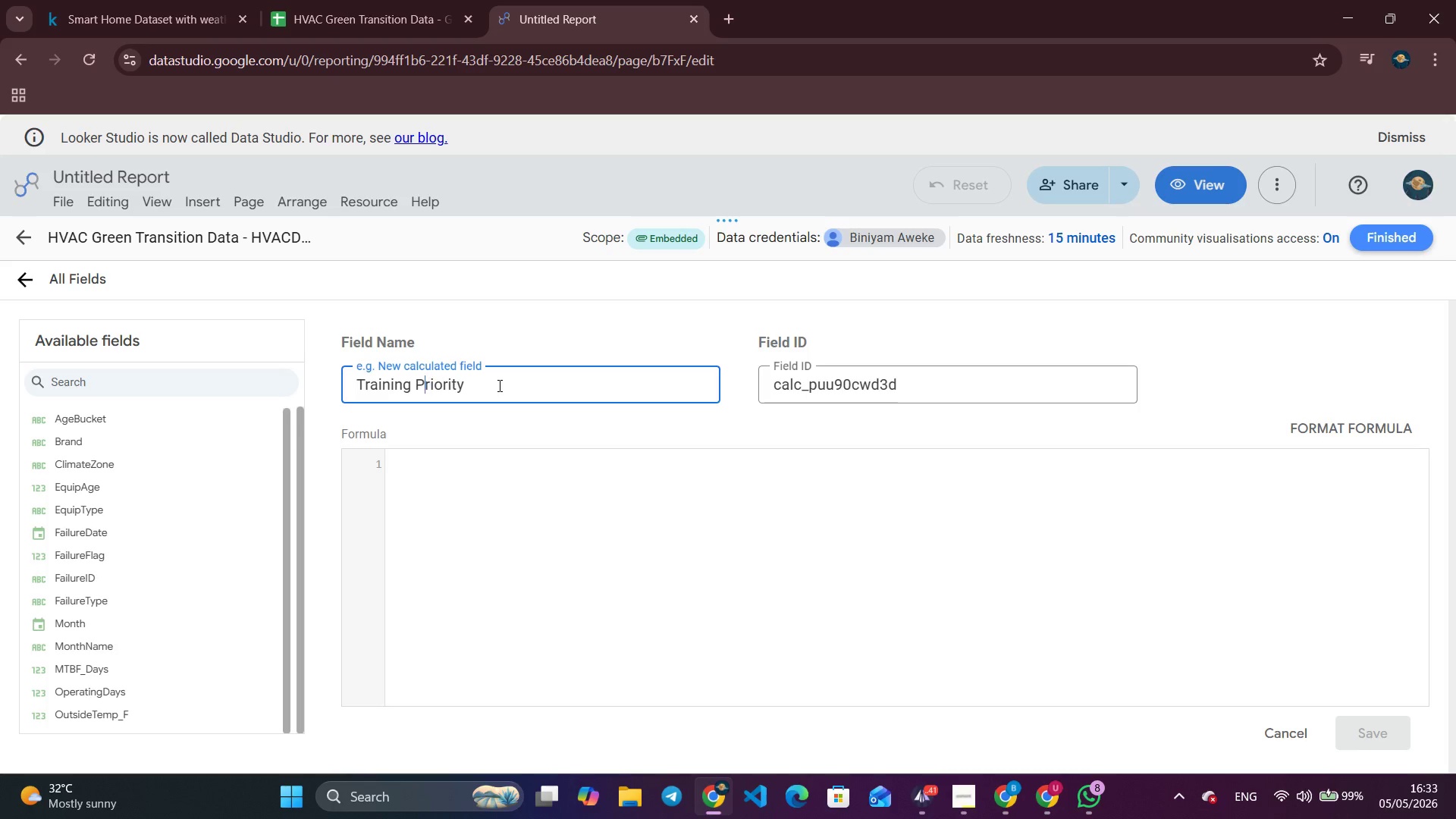 
key(ArrowLeft)
 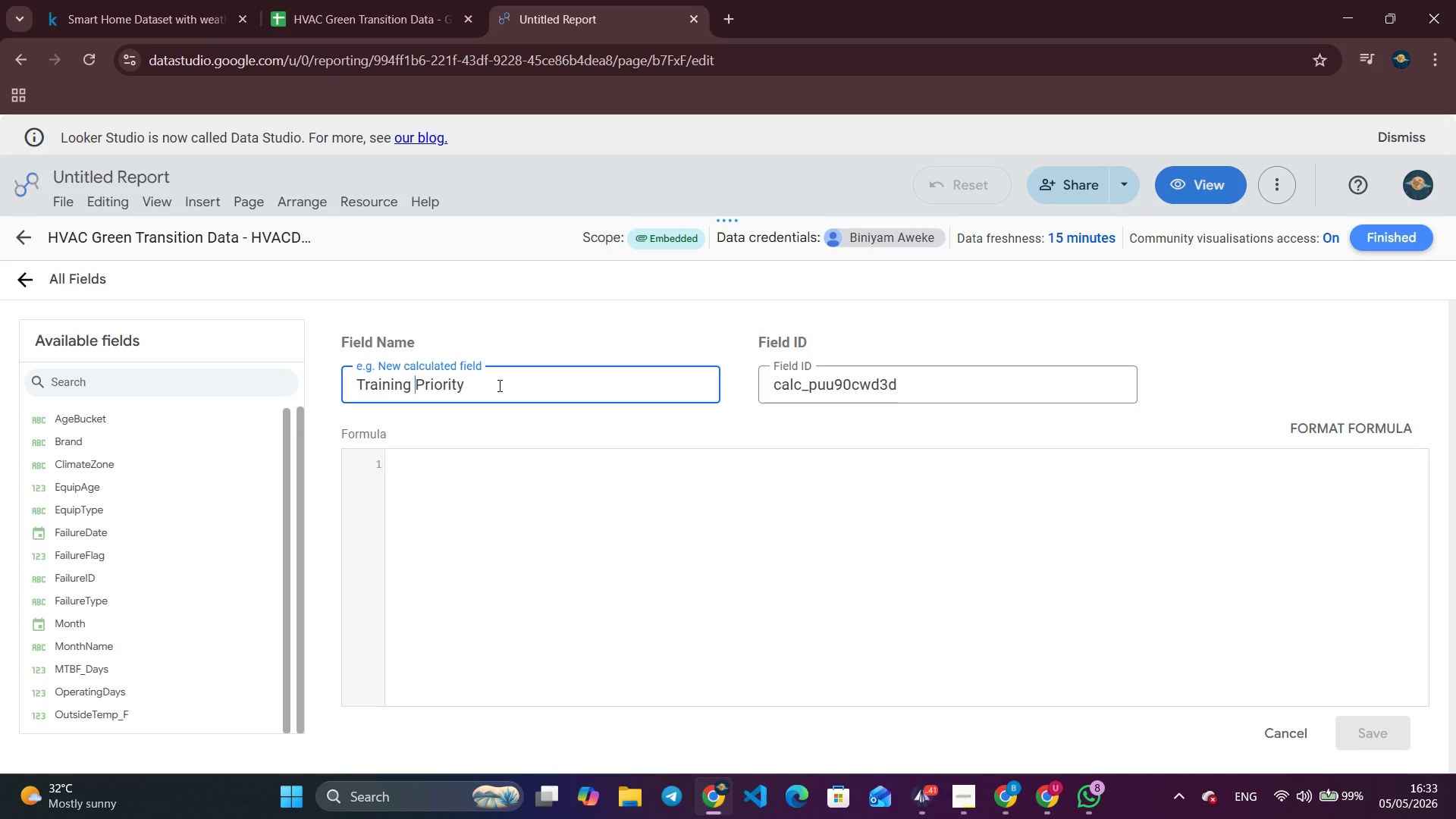 
key(ArrowLeft)
 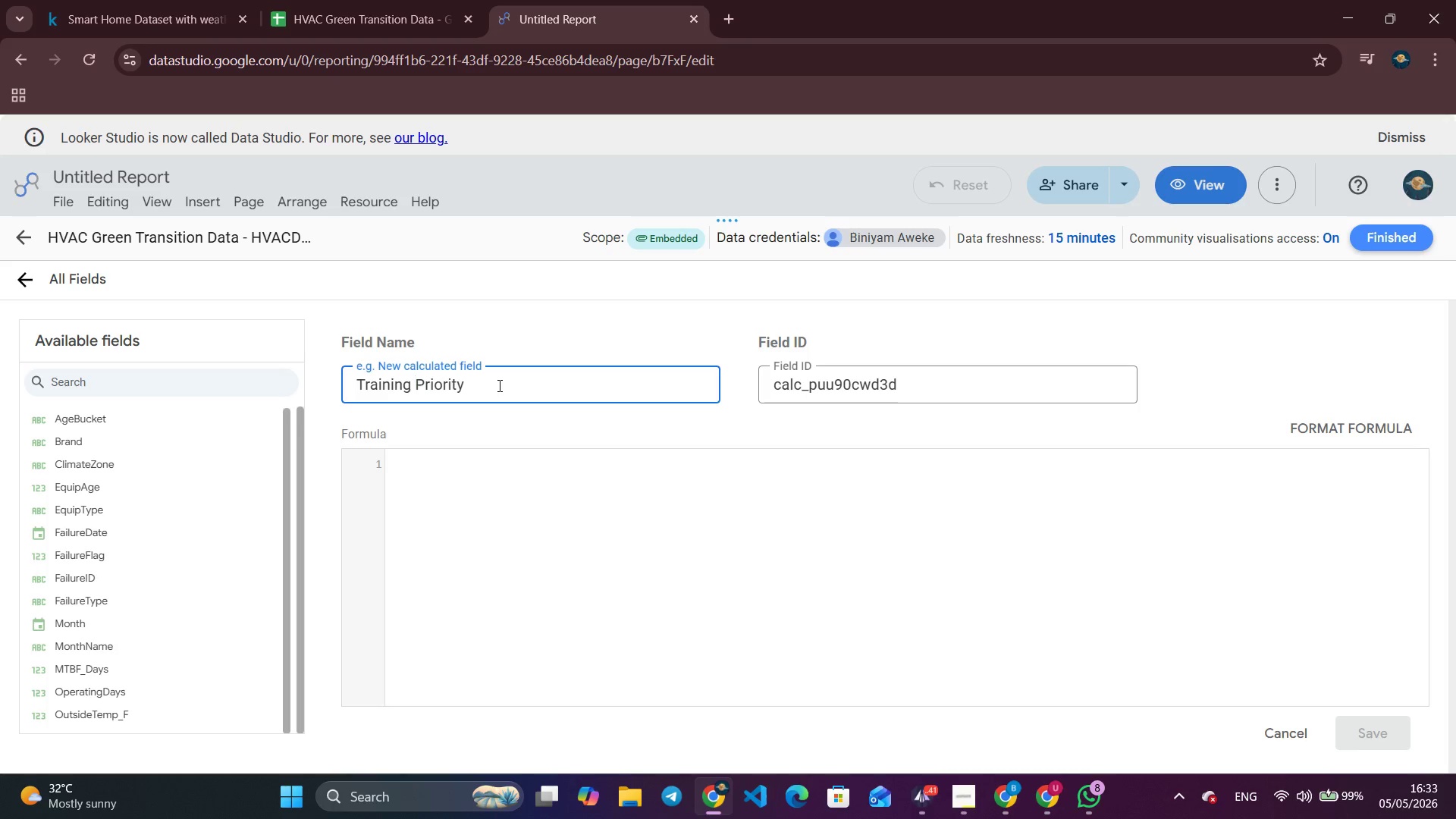 
key(Backspace)
 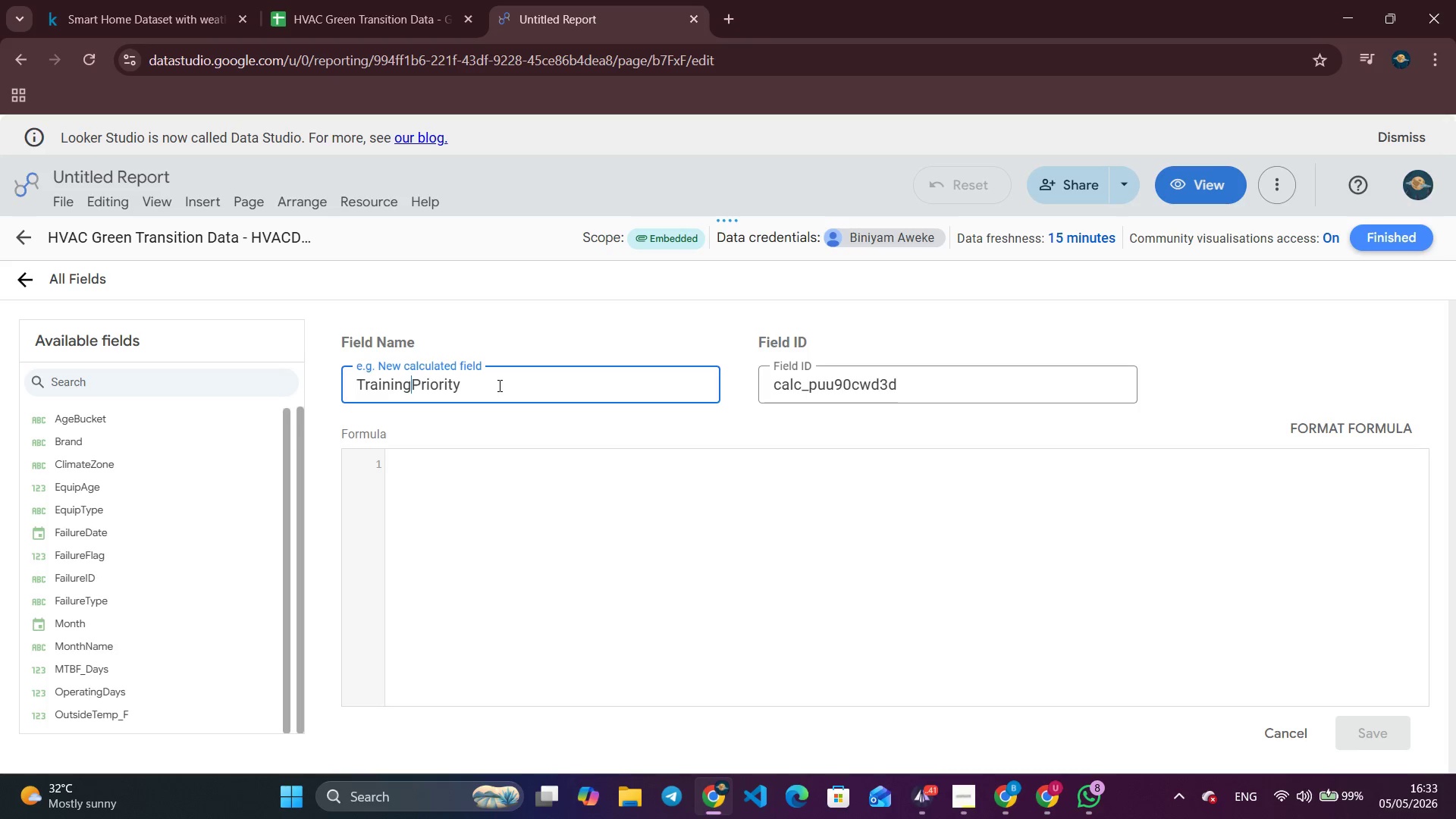 
key(ArrowRight)
 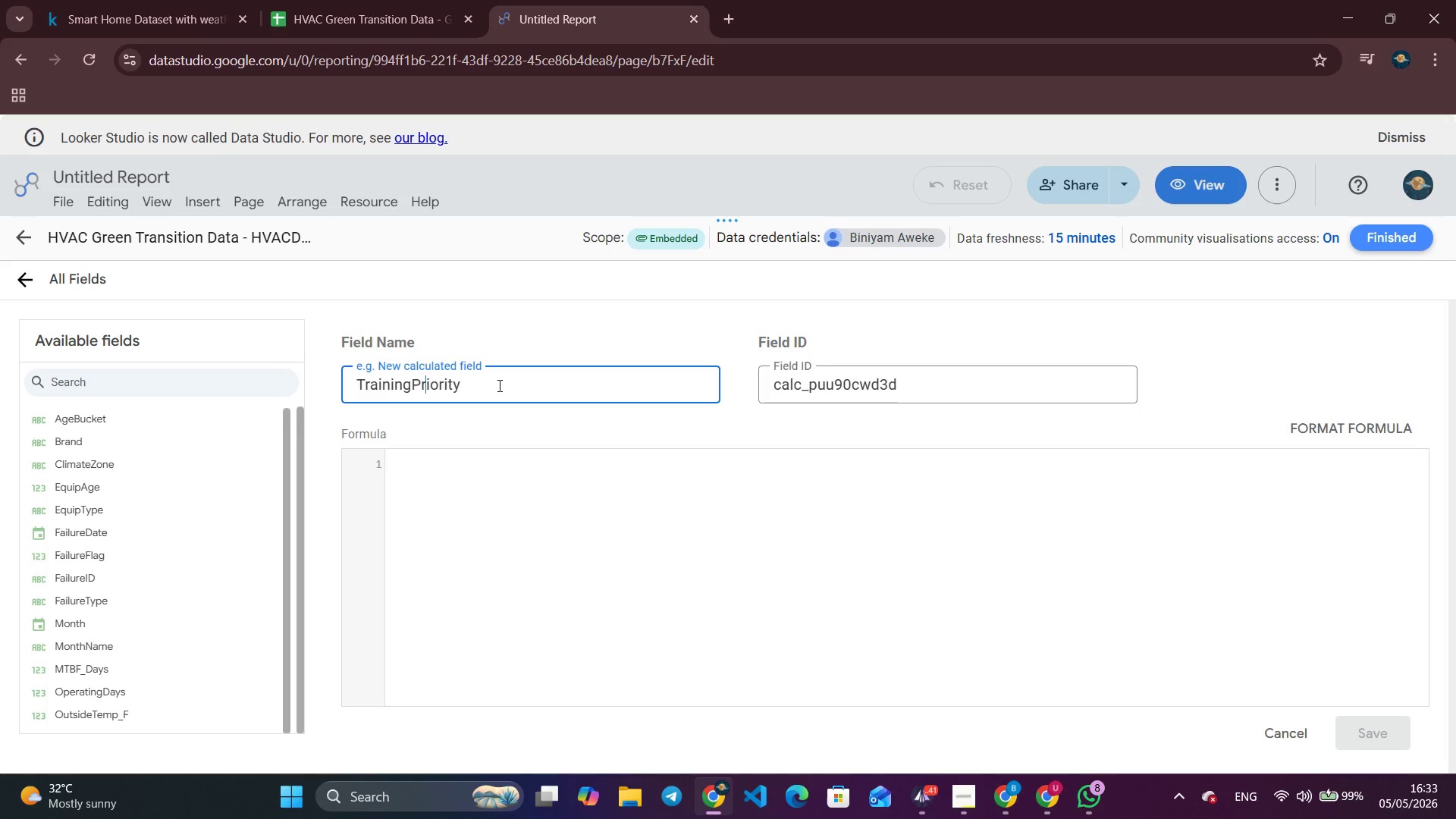 
key(ArrowRight)
 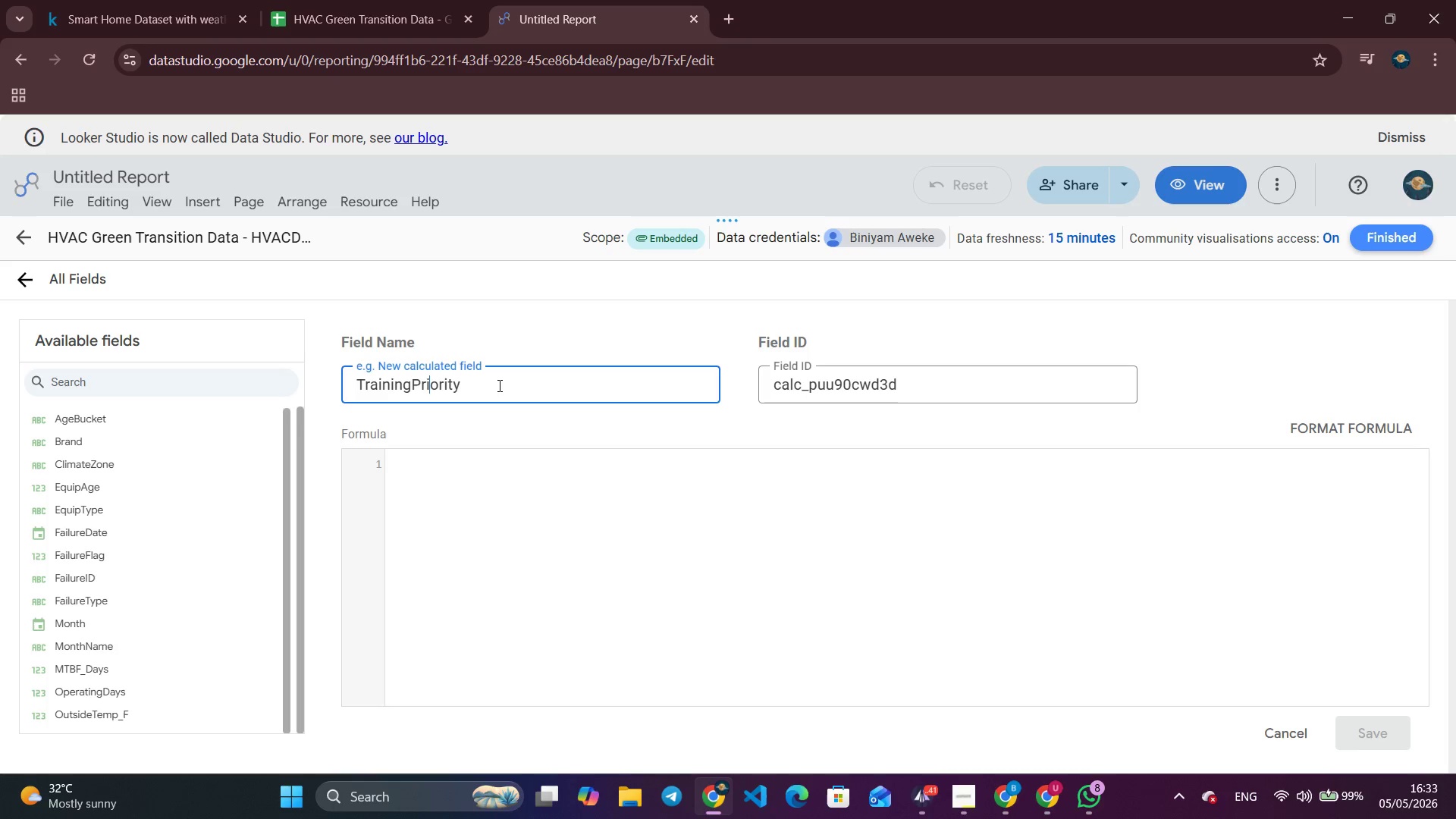 
key(ArrowRight)
 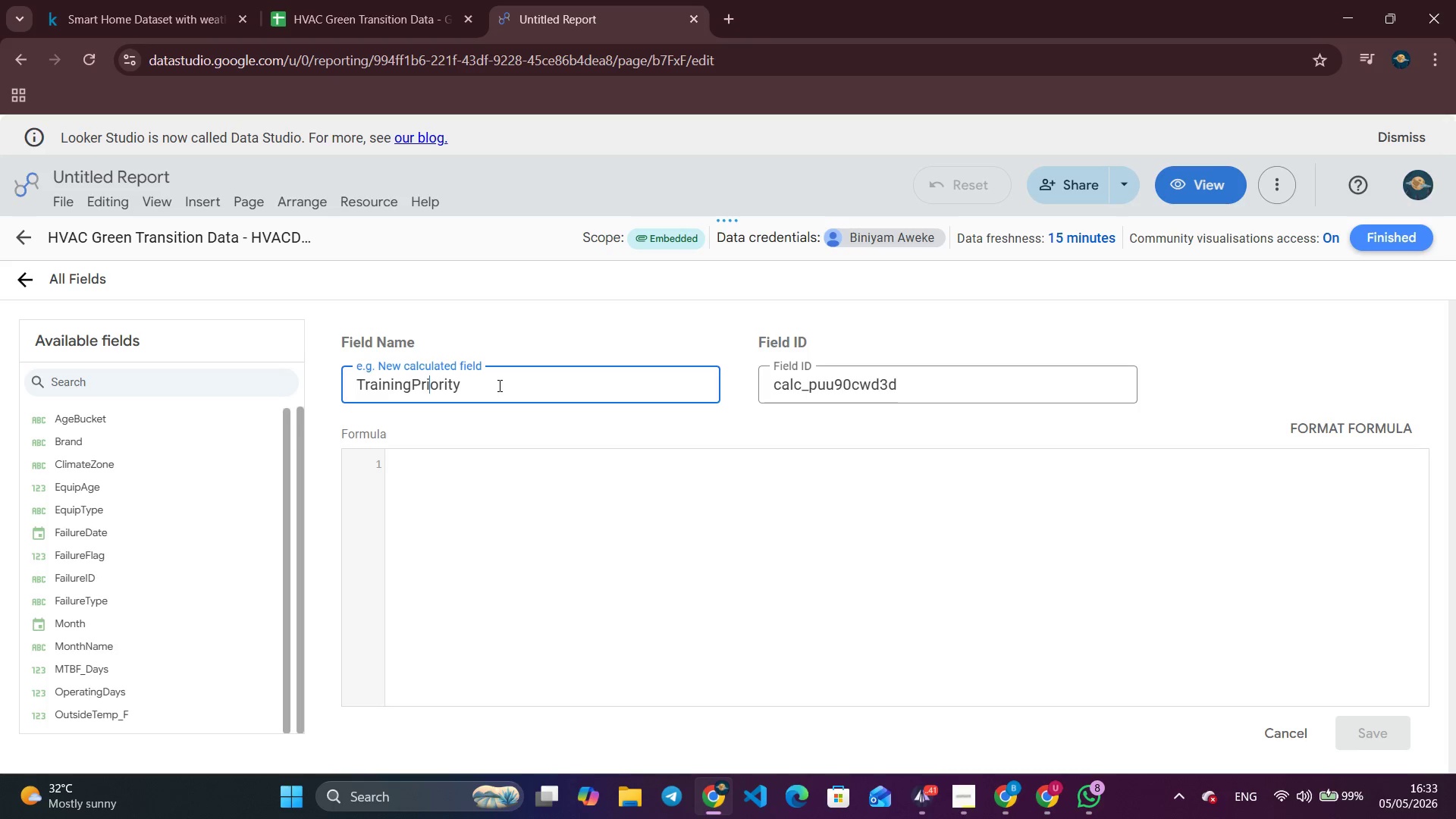 
hold_key(key=ArrowRight, duration=0.77)
 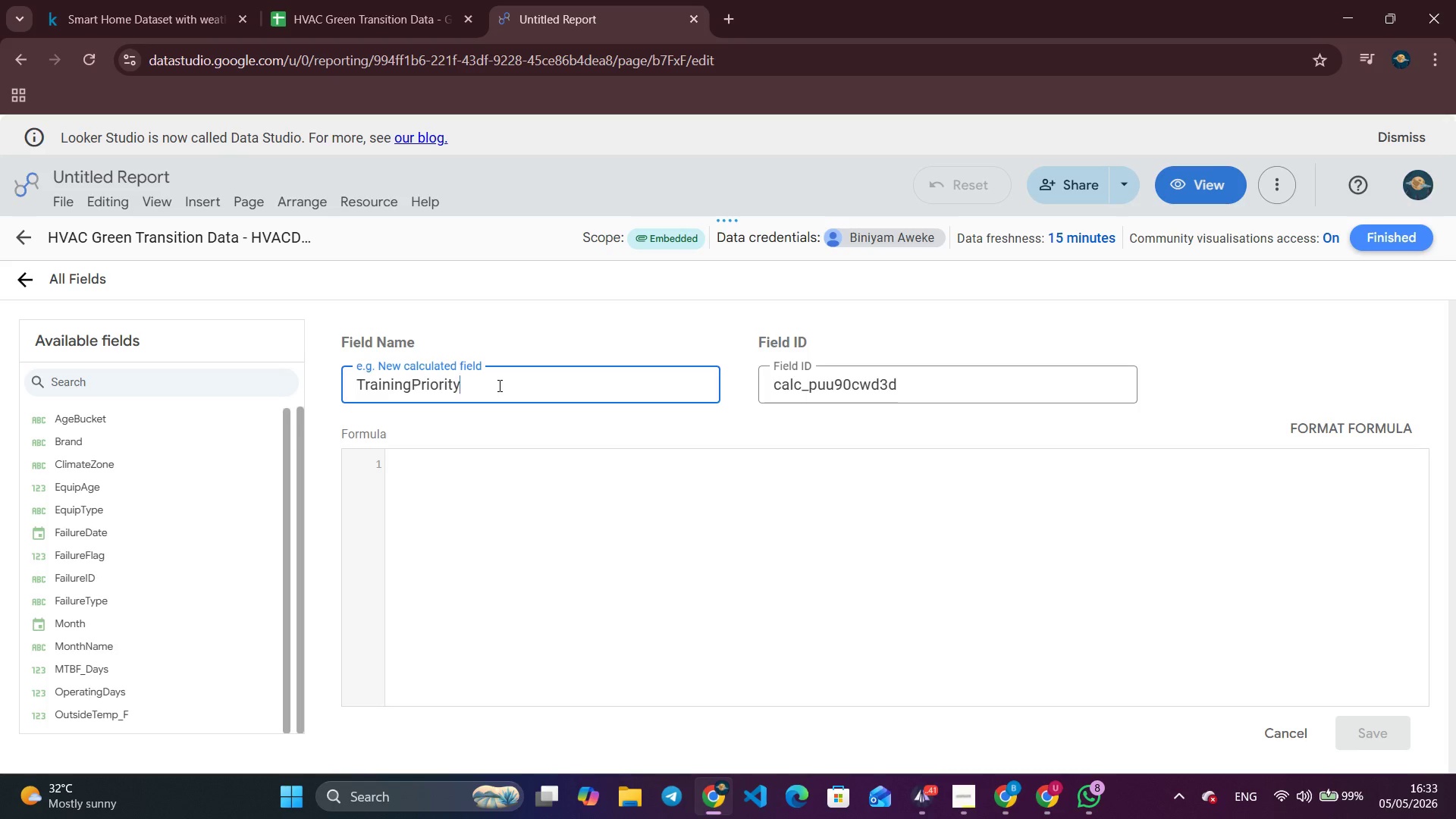 
type(Calc)
 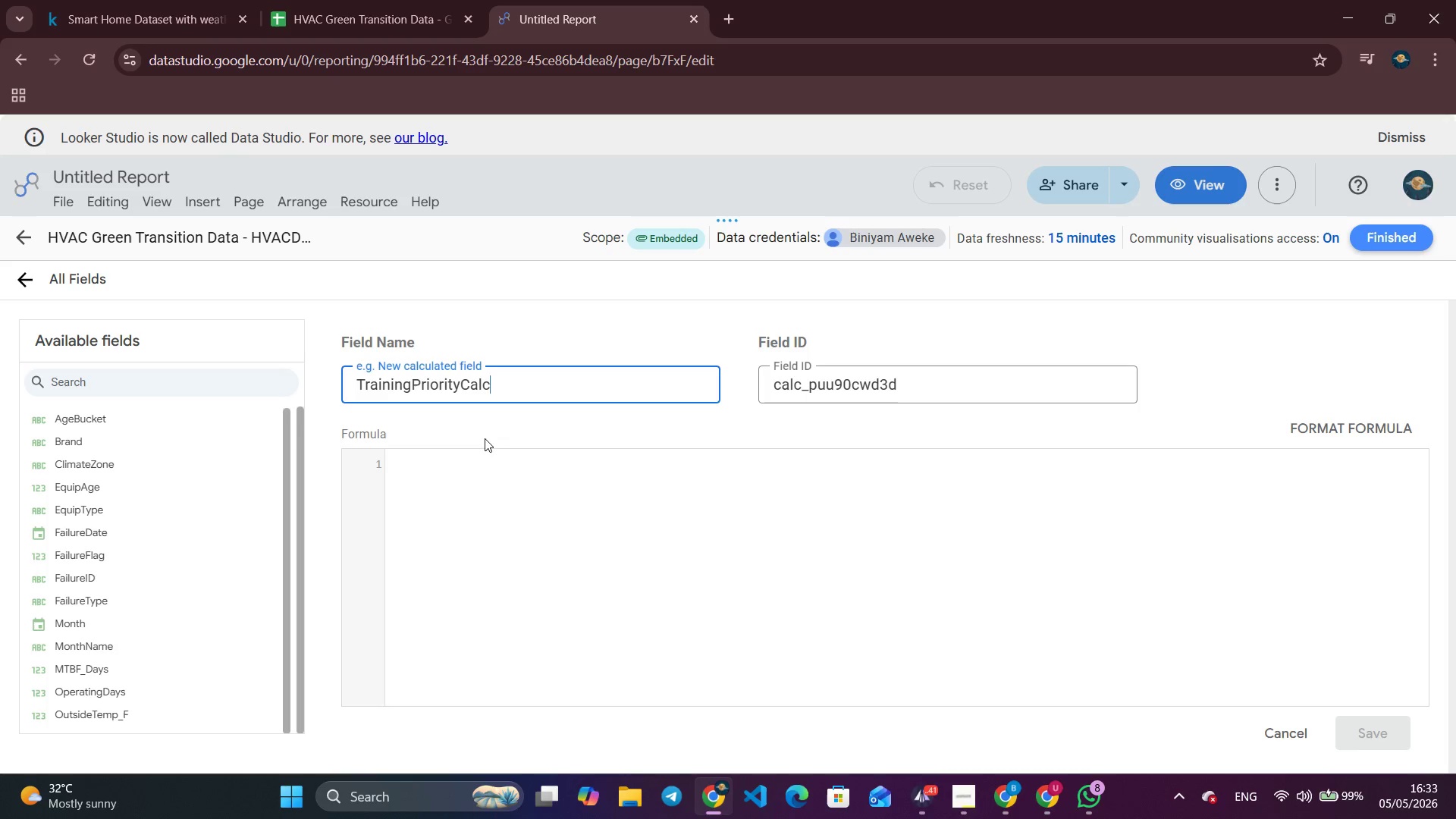 
left_click([447, 500])
 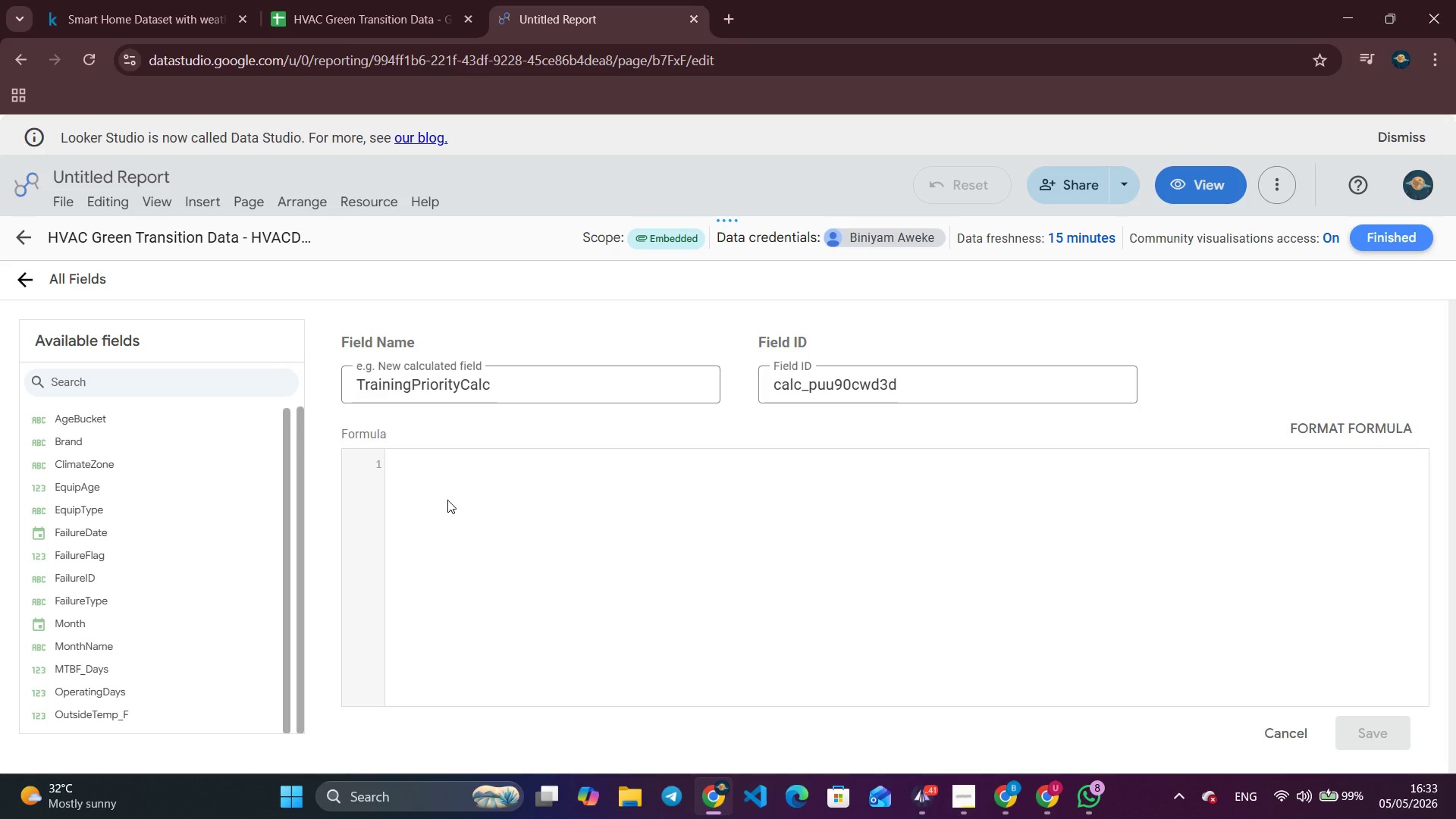 
type((stre)
 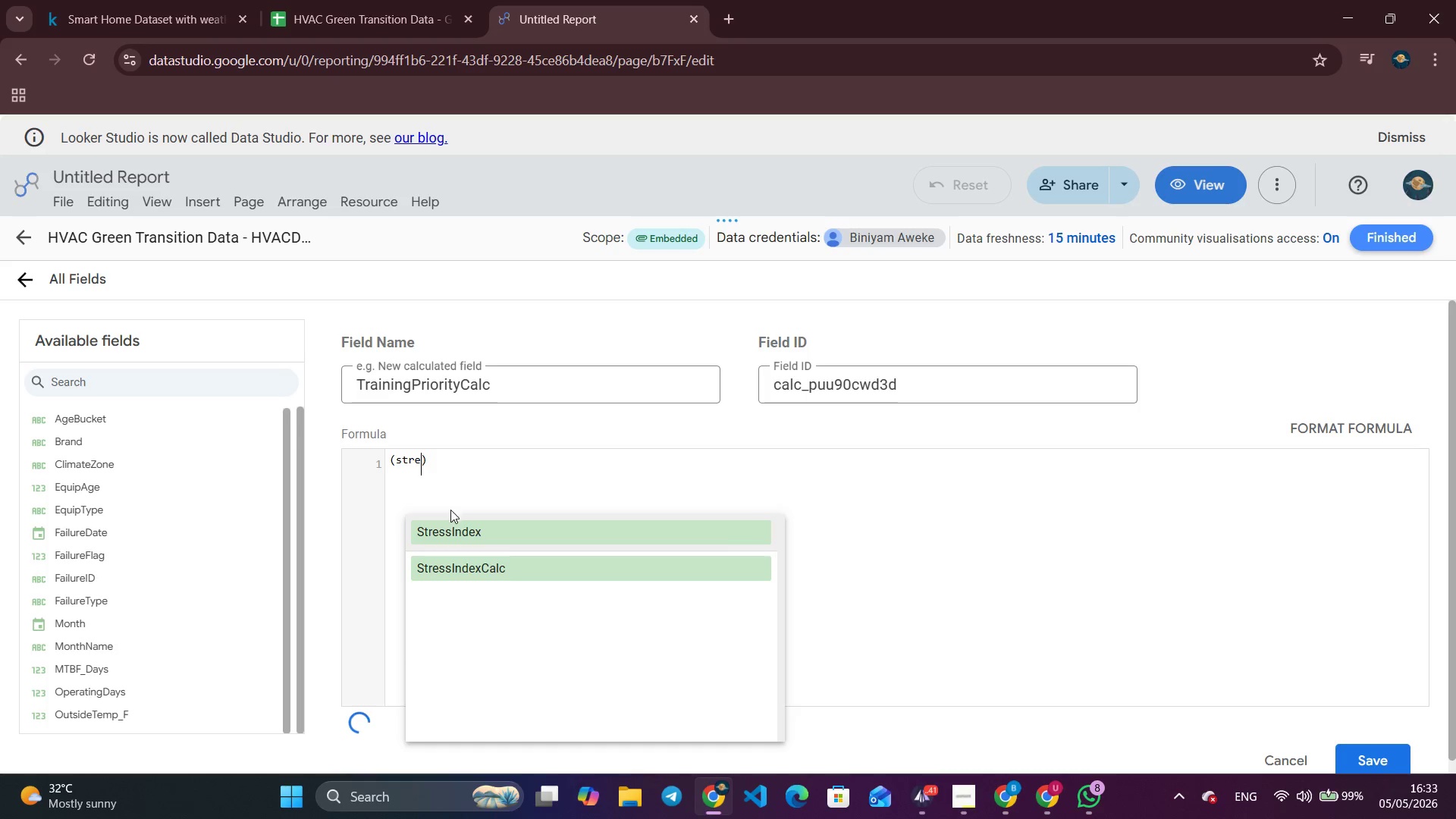 
left_click([460, 544])
 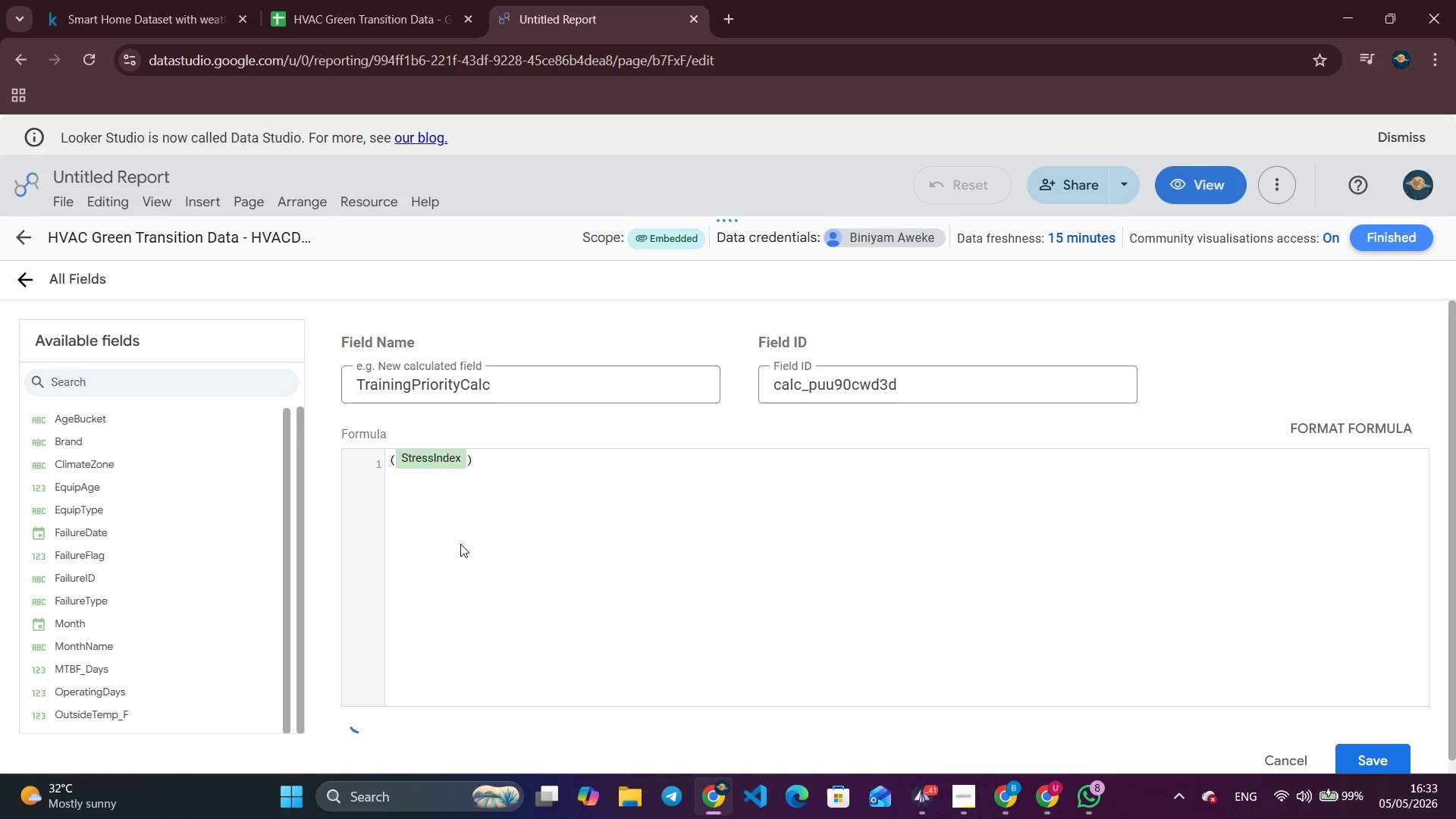 
key(Space)
 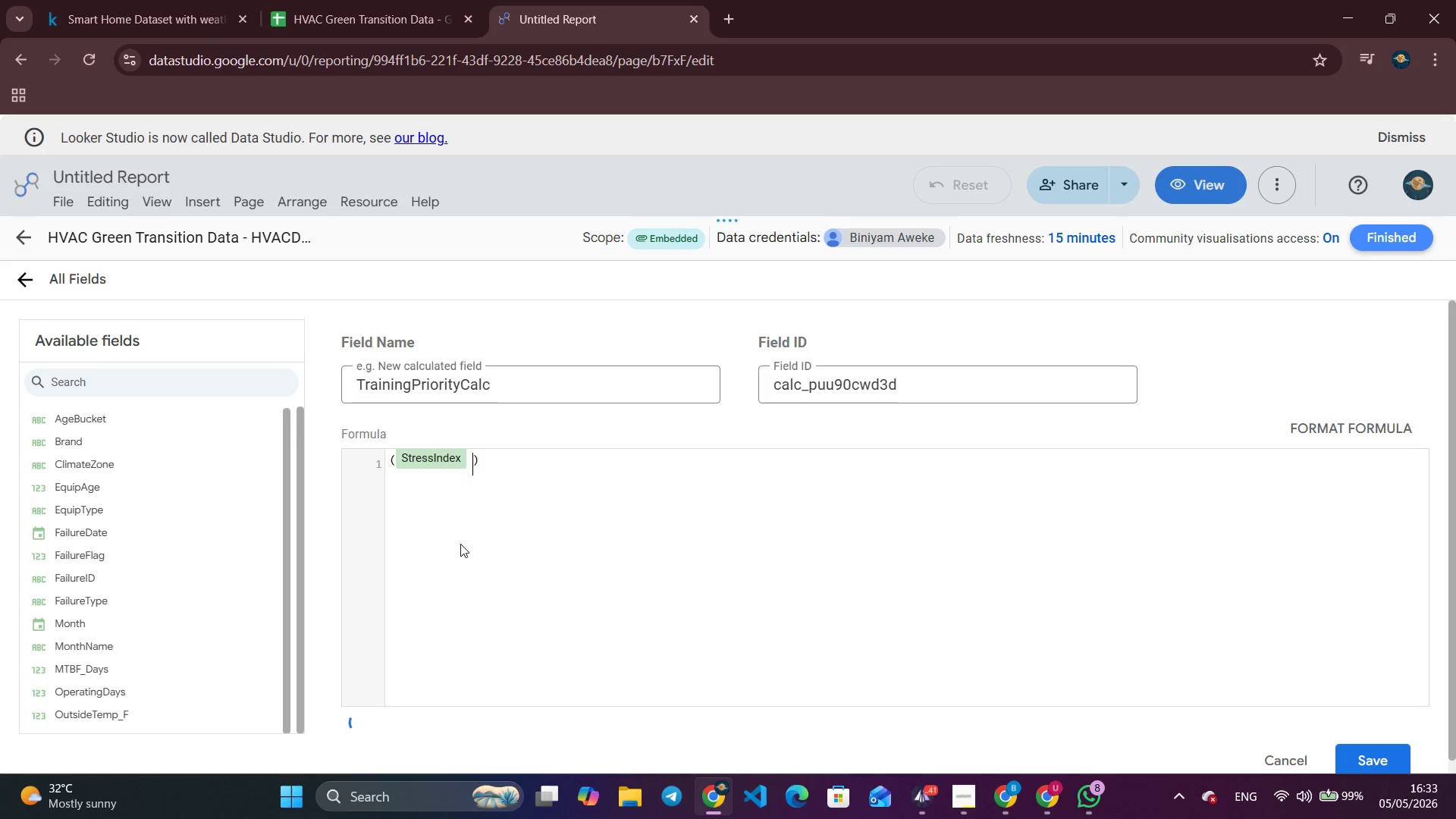 
key(Slash)
 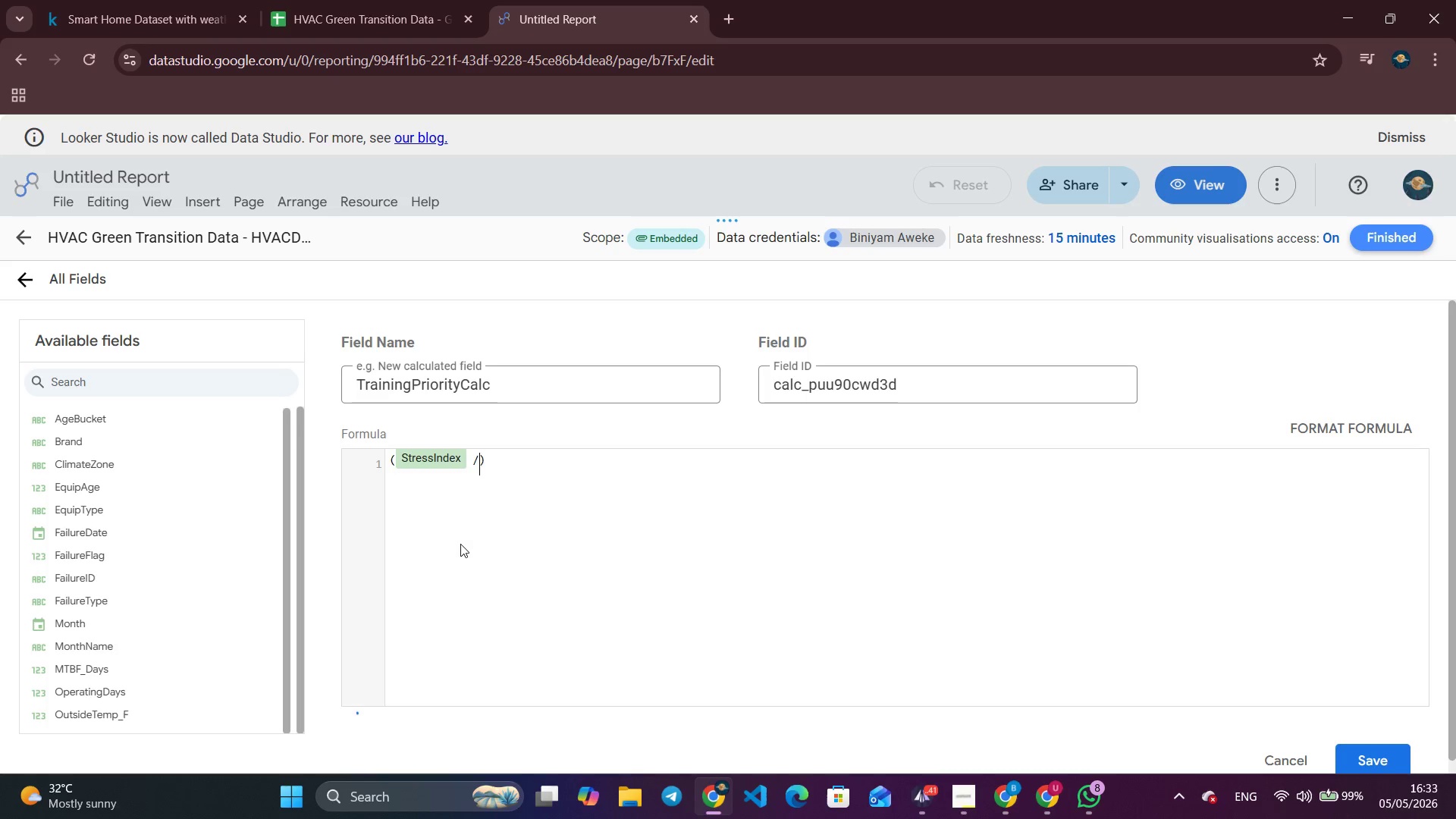 
key(Space)
 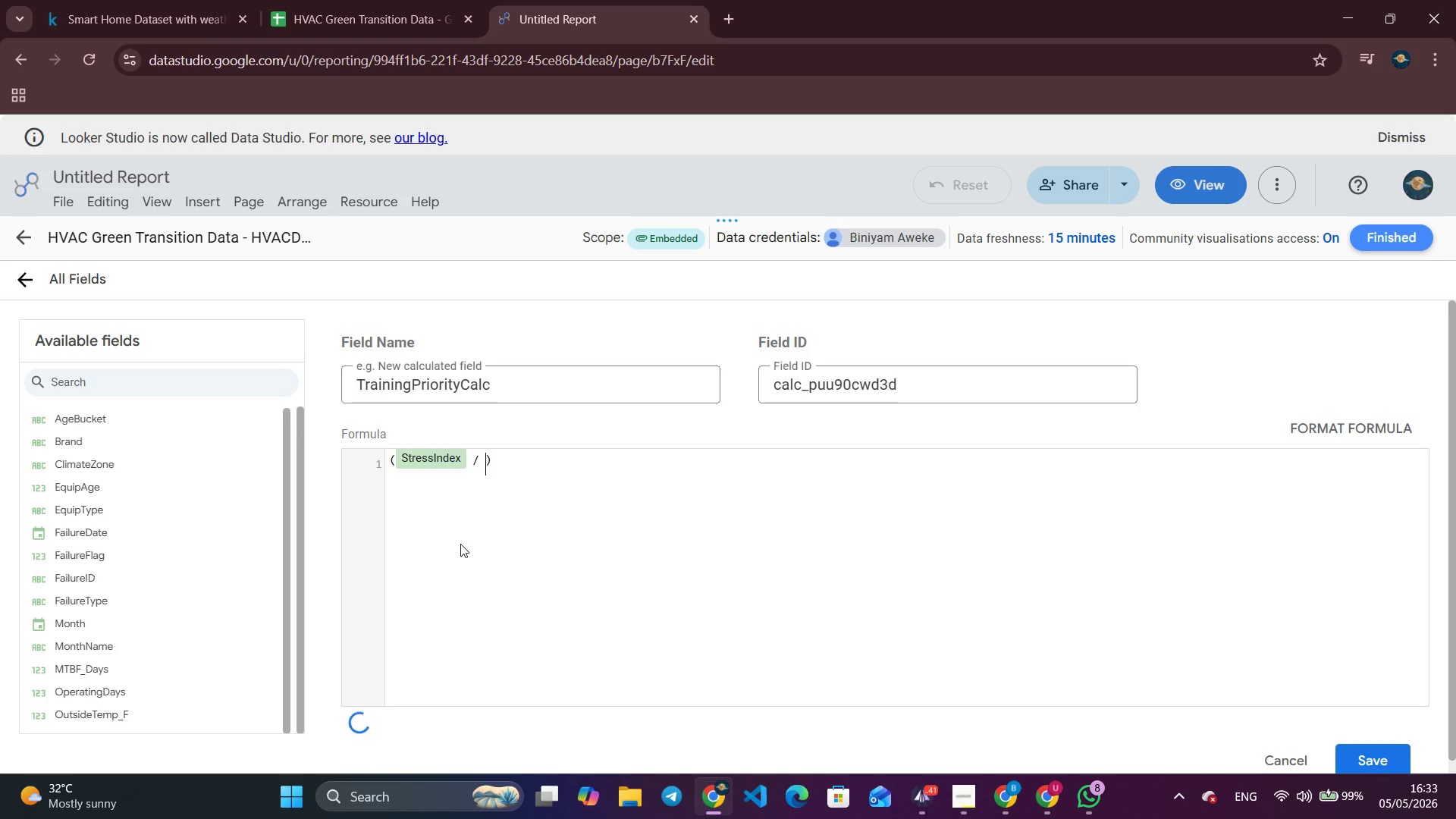 
key(1)
 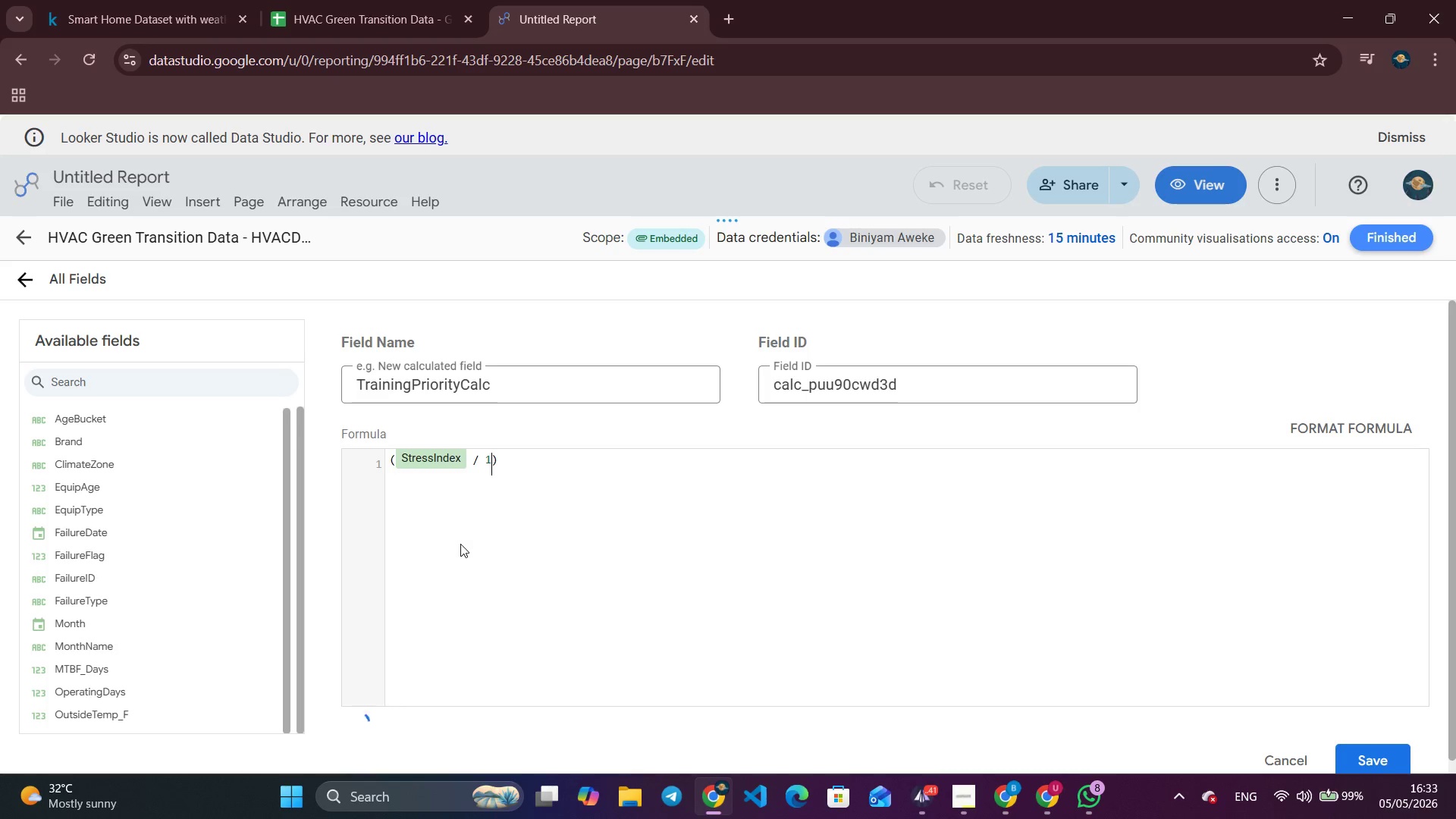 
key(Period)
 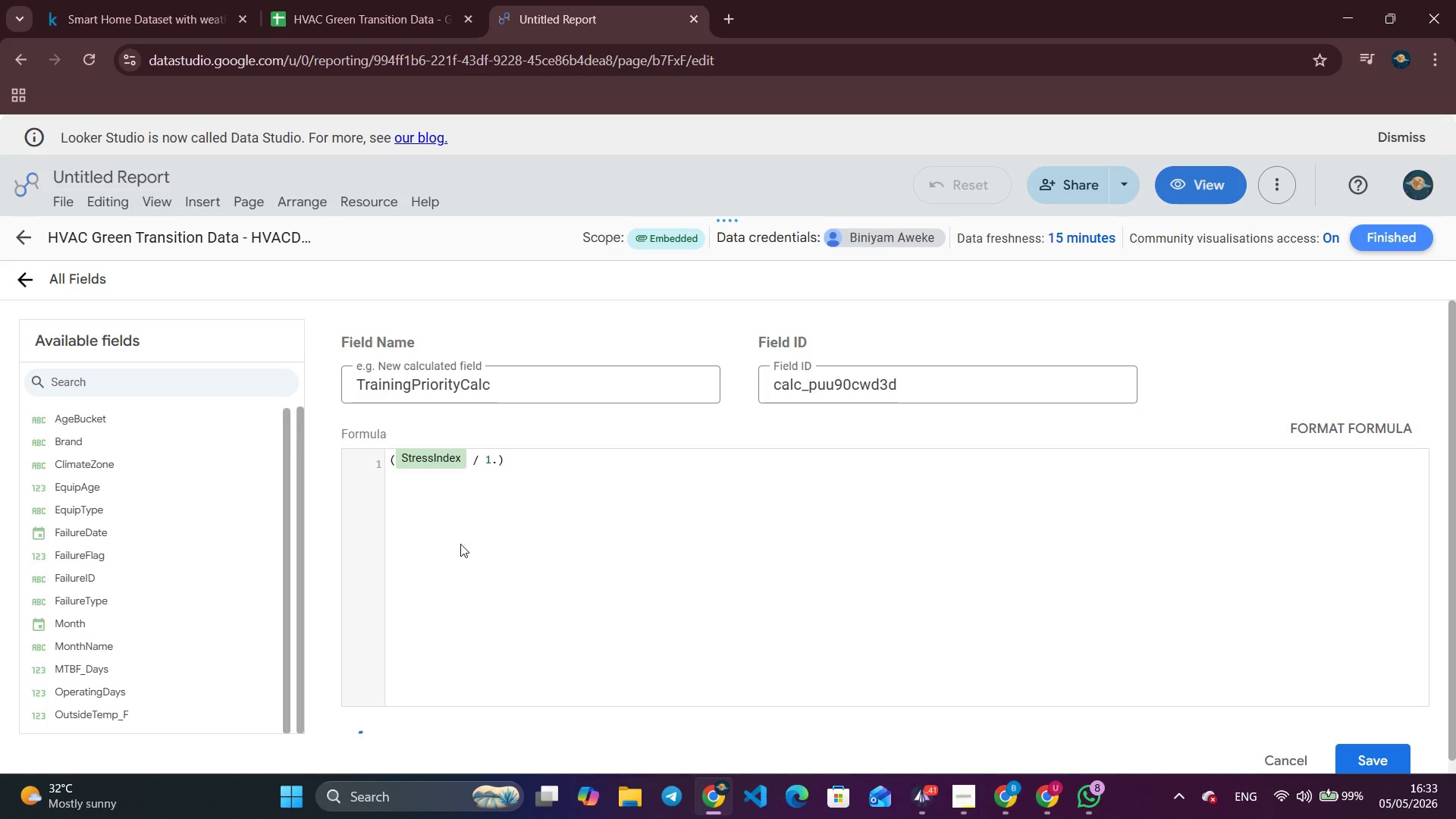 
key(5)
 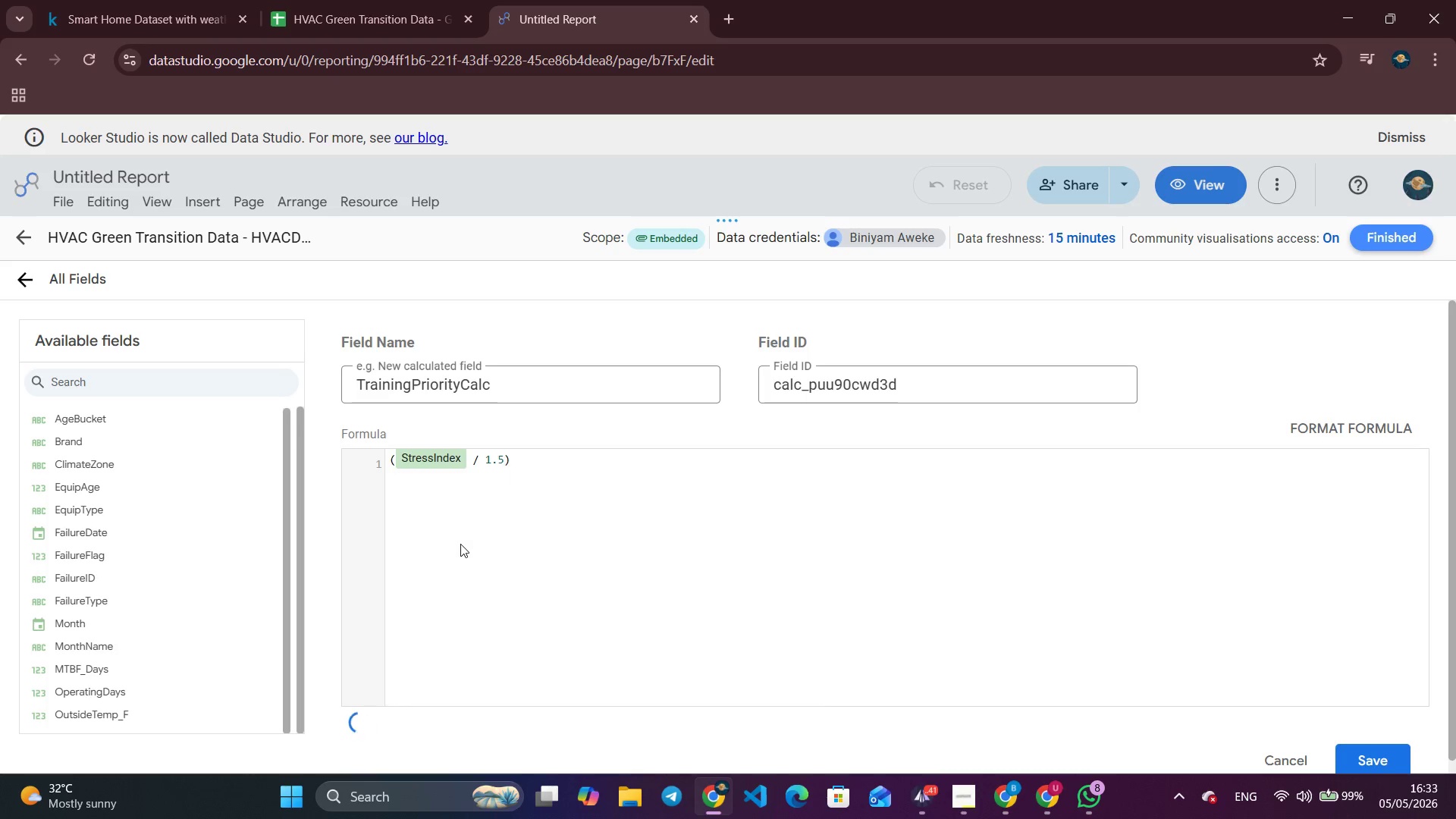 
key(ArrowRight)
 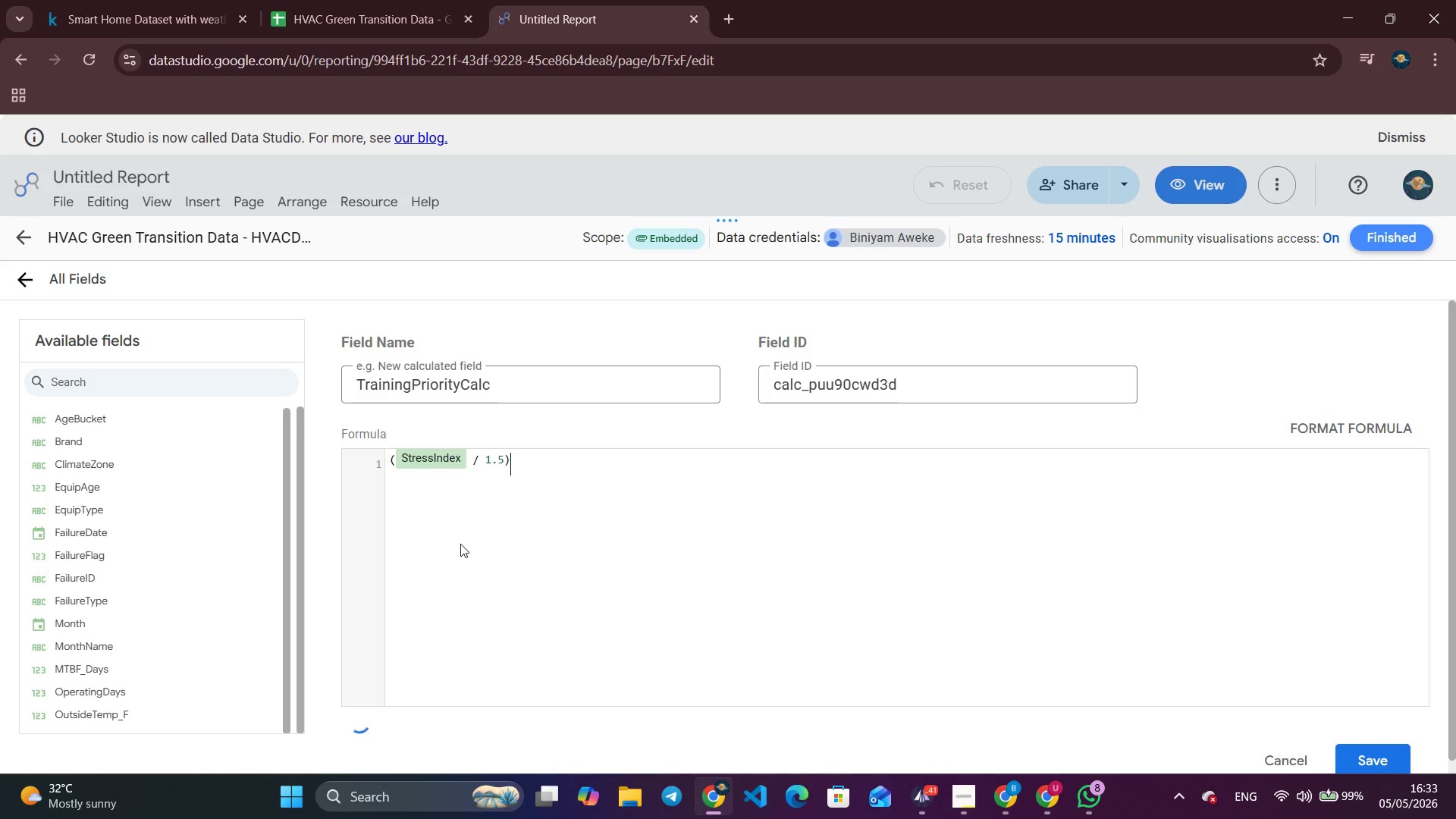 
type( * 0.3 + (eq)
 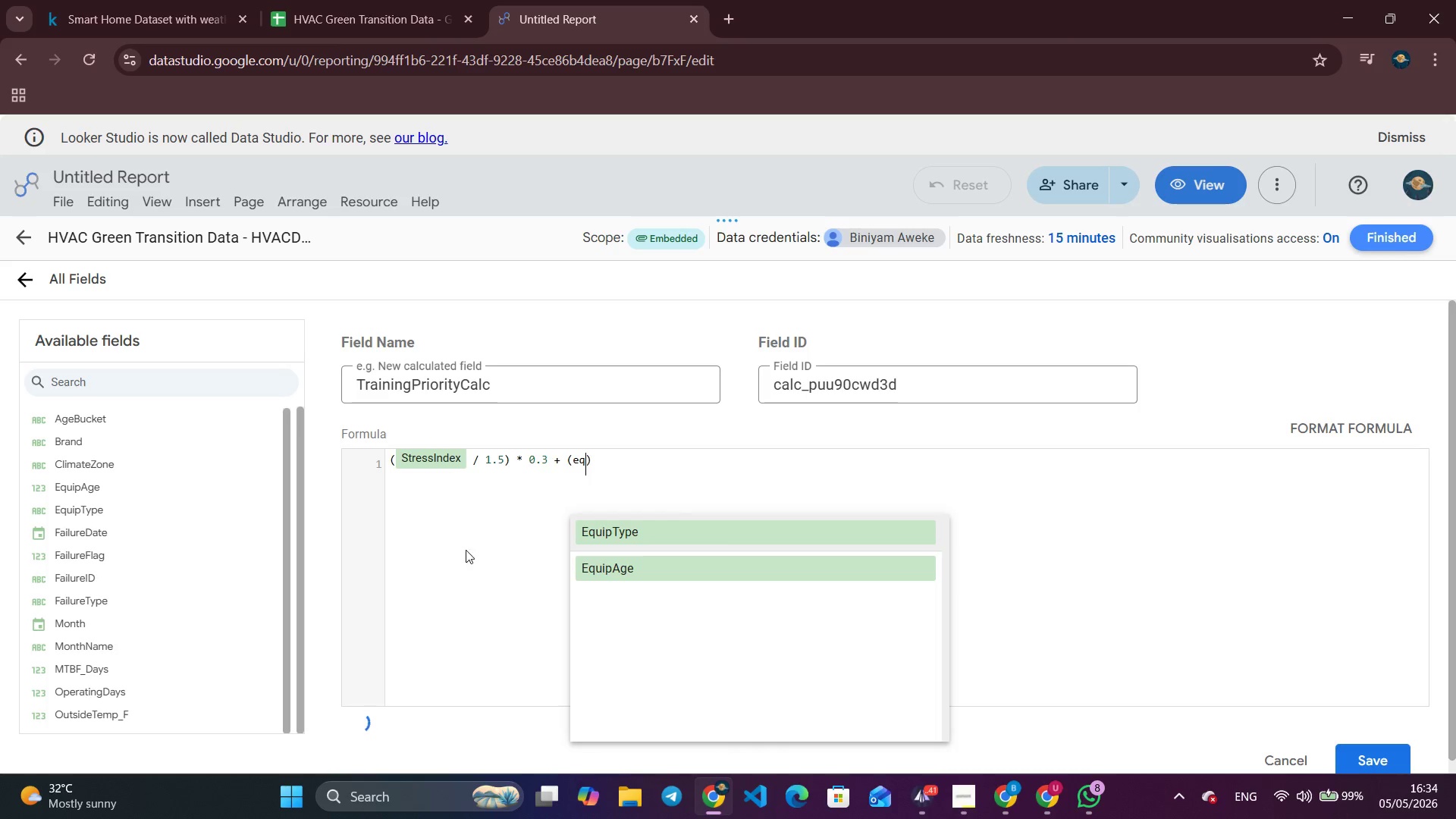 
left_click([616, 576])
 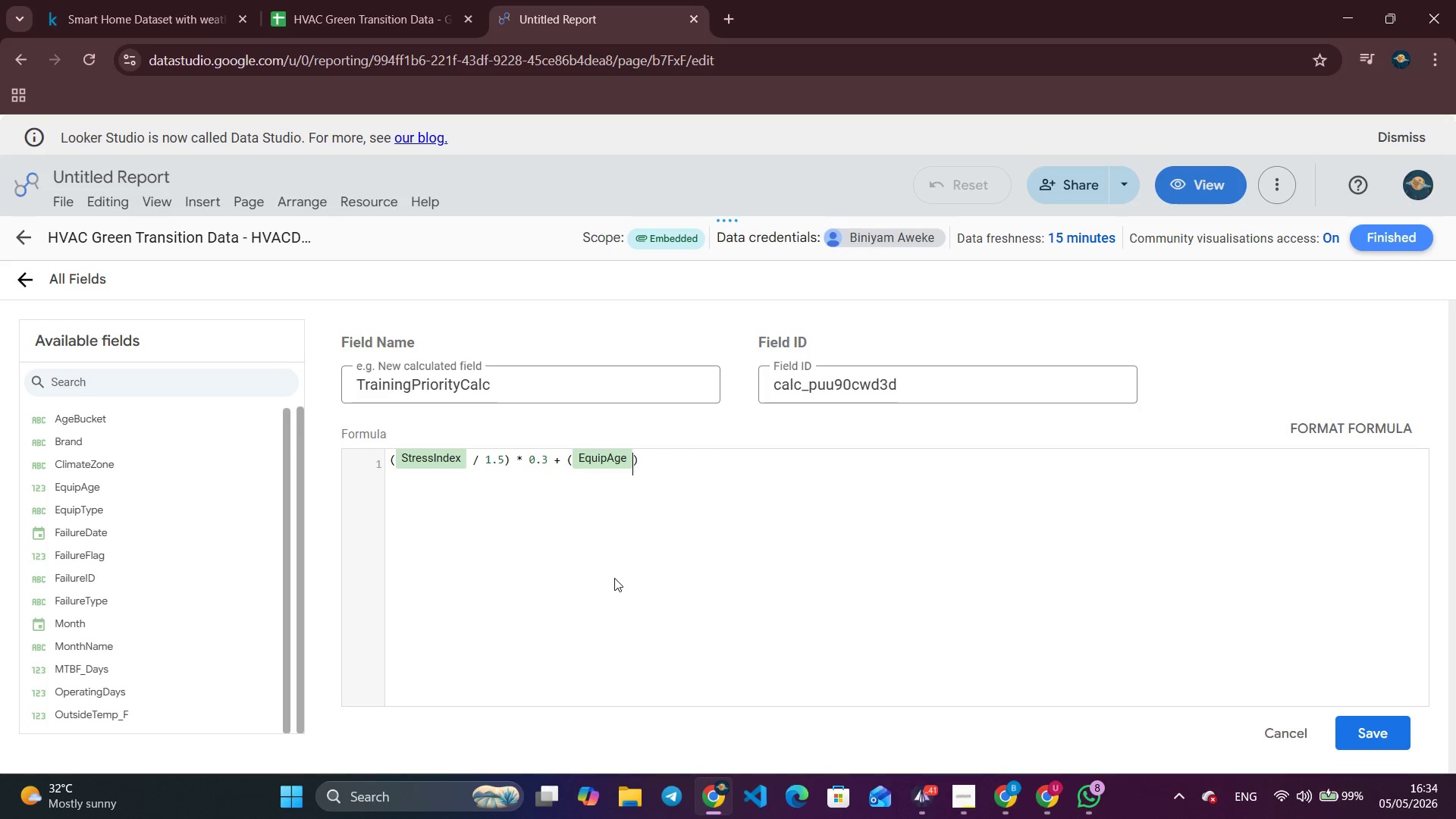 
wait(5.7)
 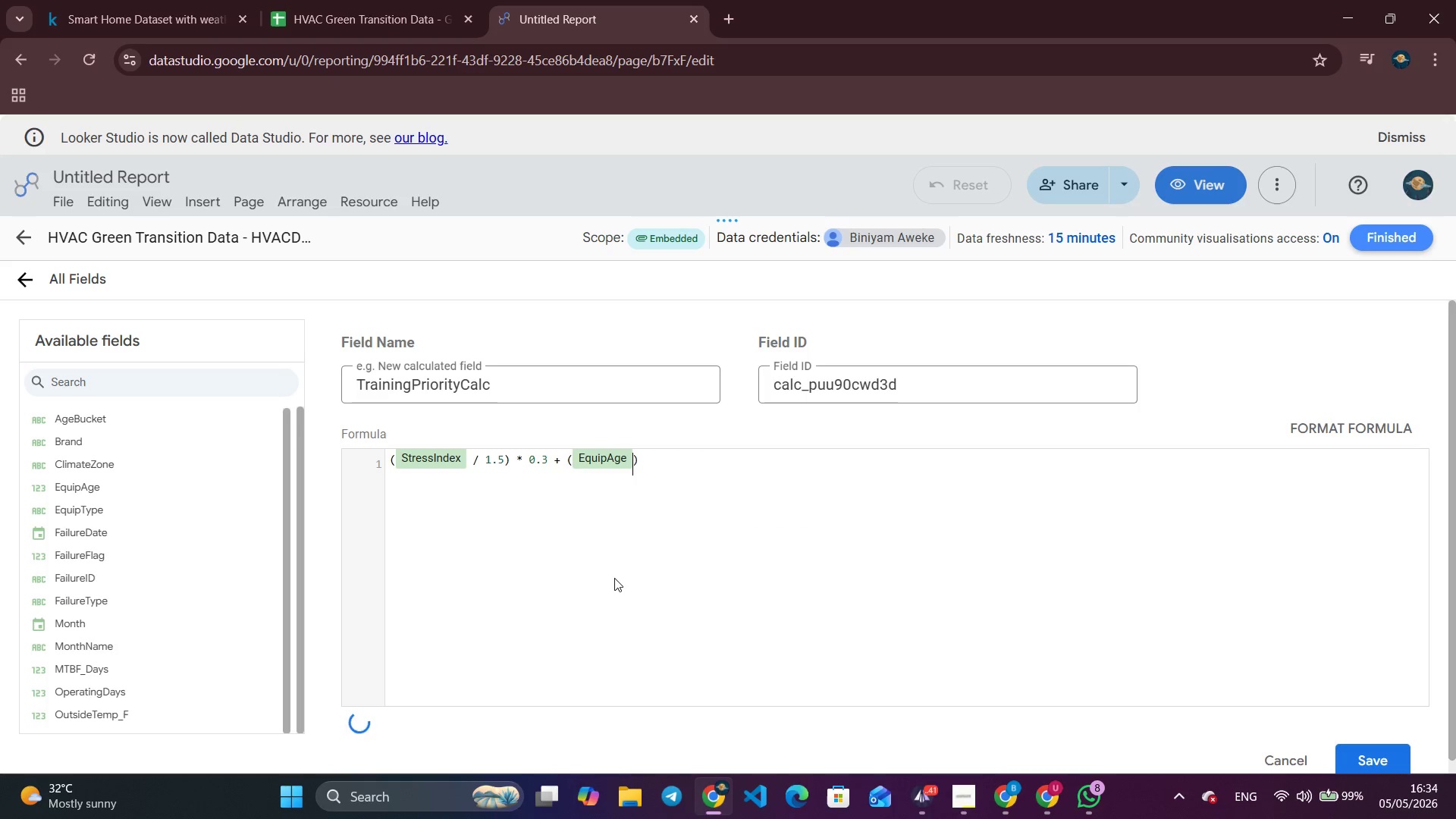 
type( / 20)
 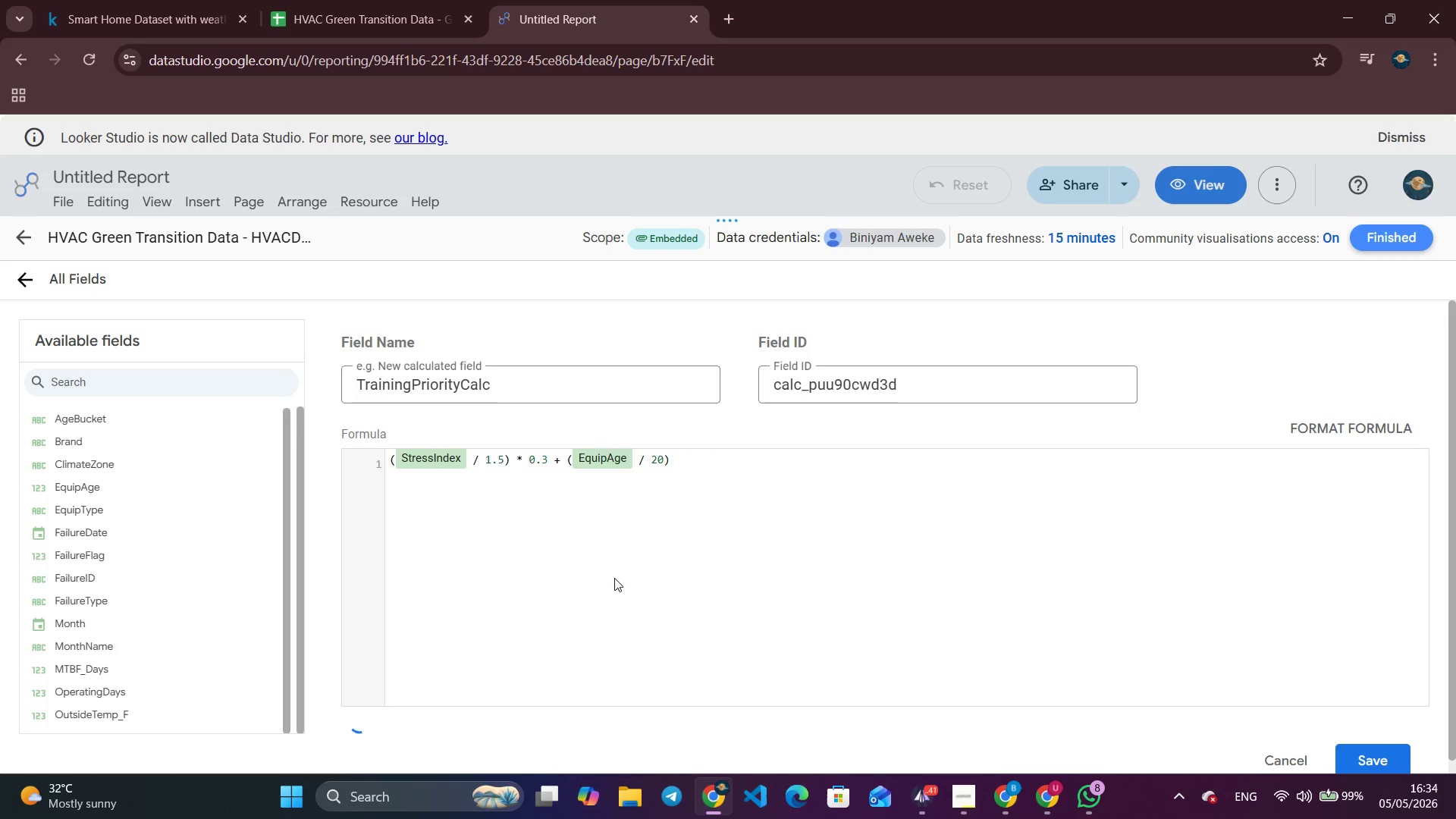 
key(ArrowRight)
 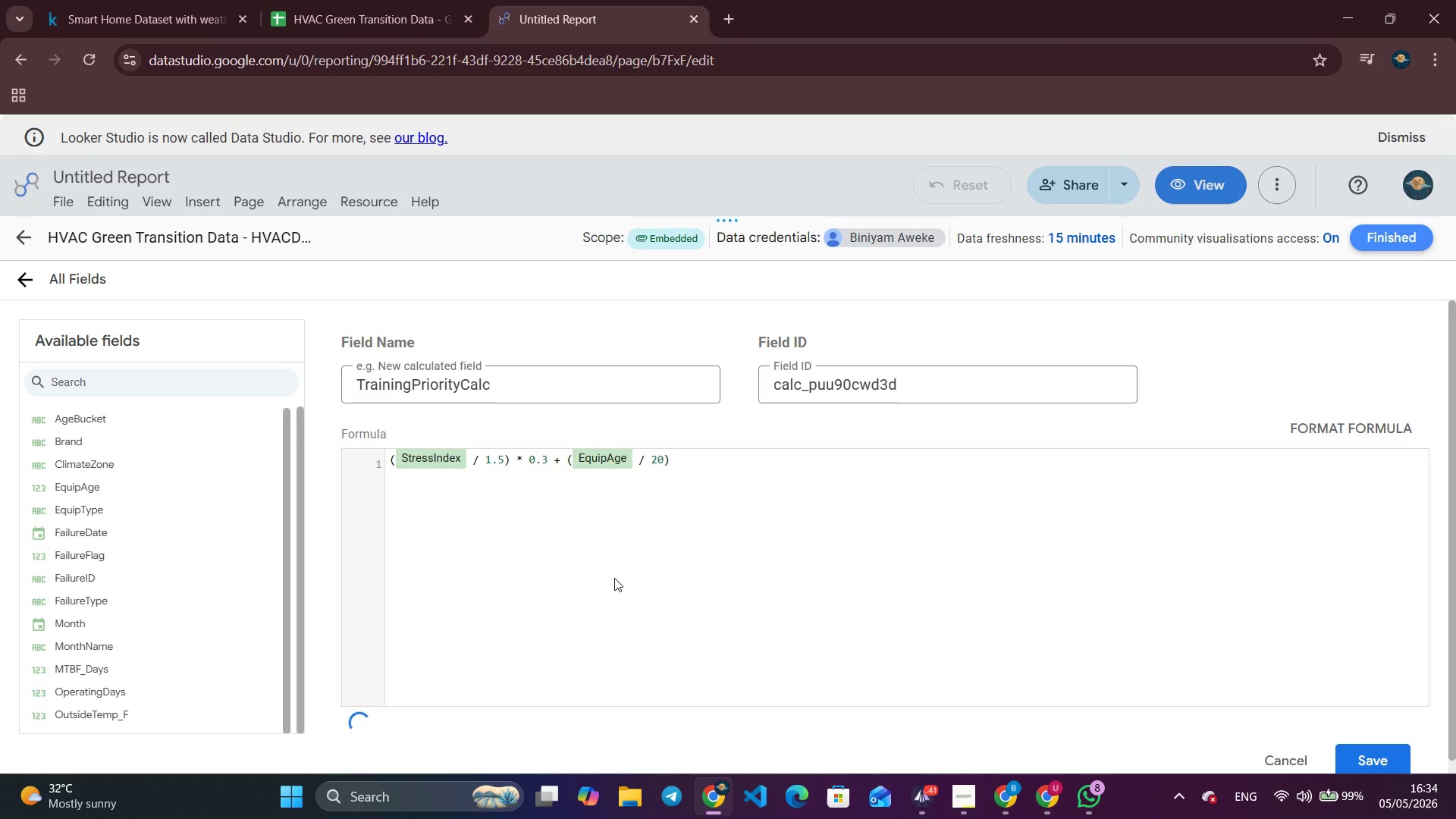 
key(Space)
 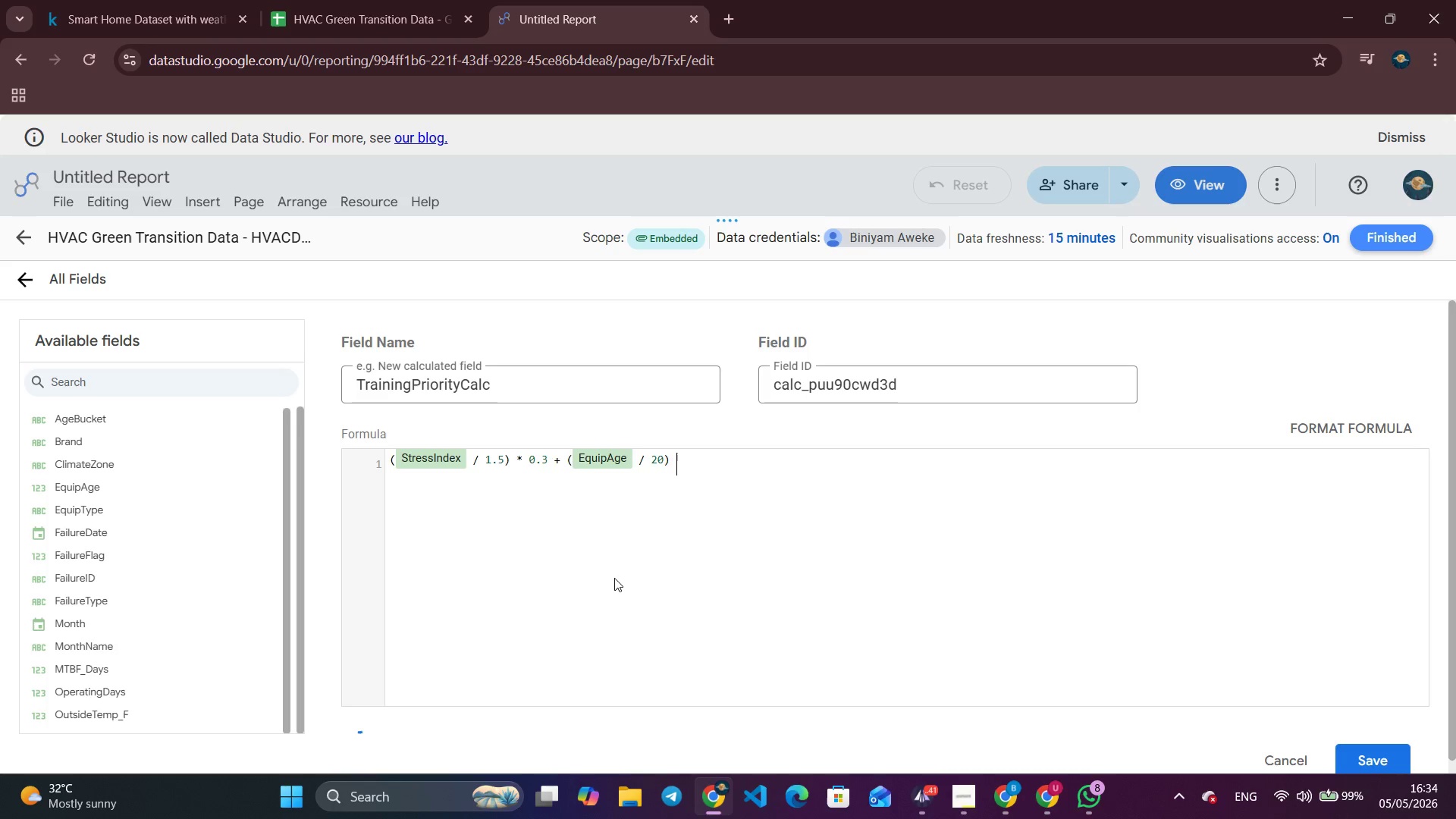 
key(Shift+8)
 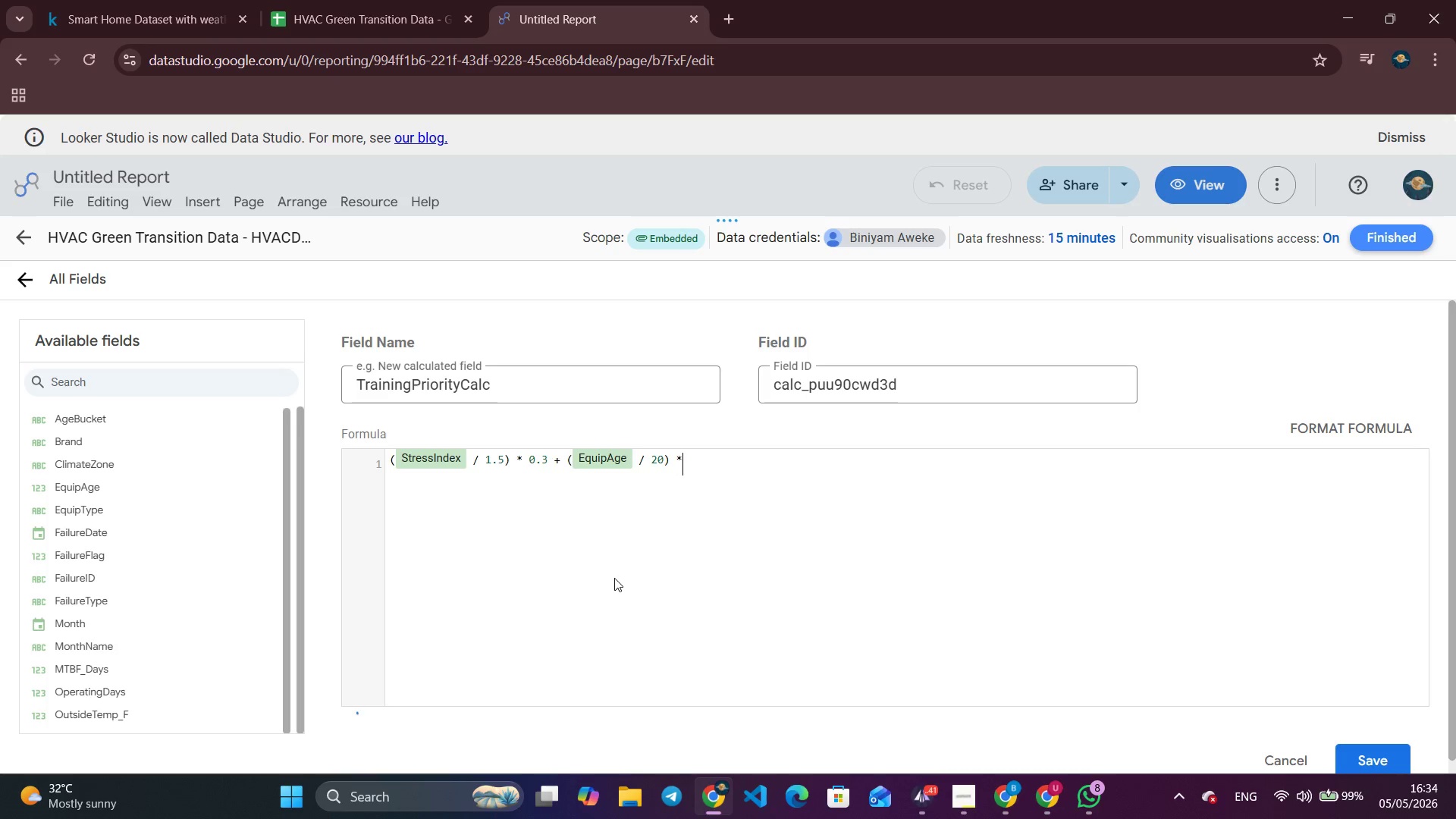 
key(Space)
 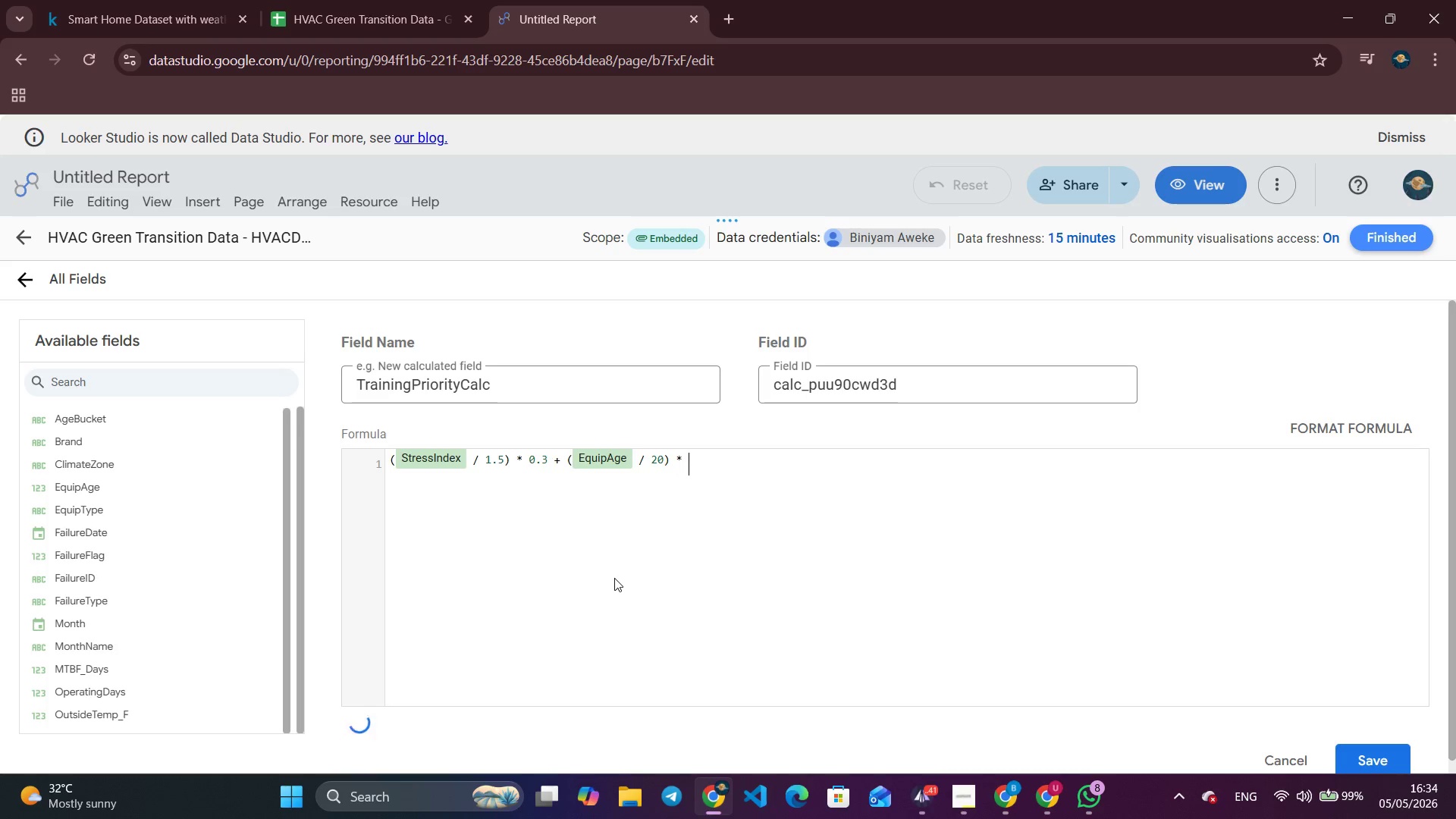 
key(0)
 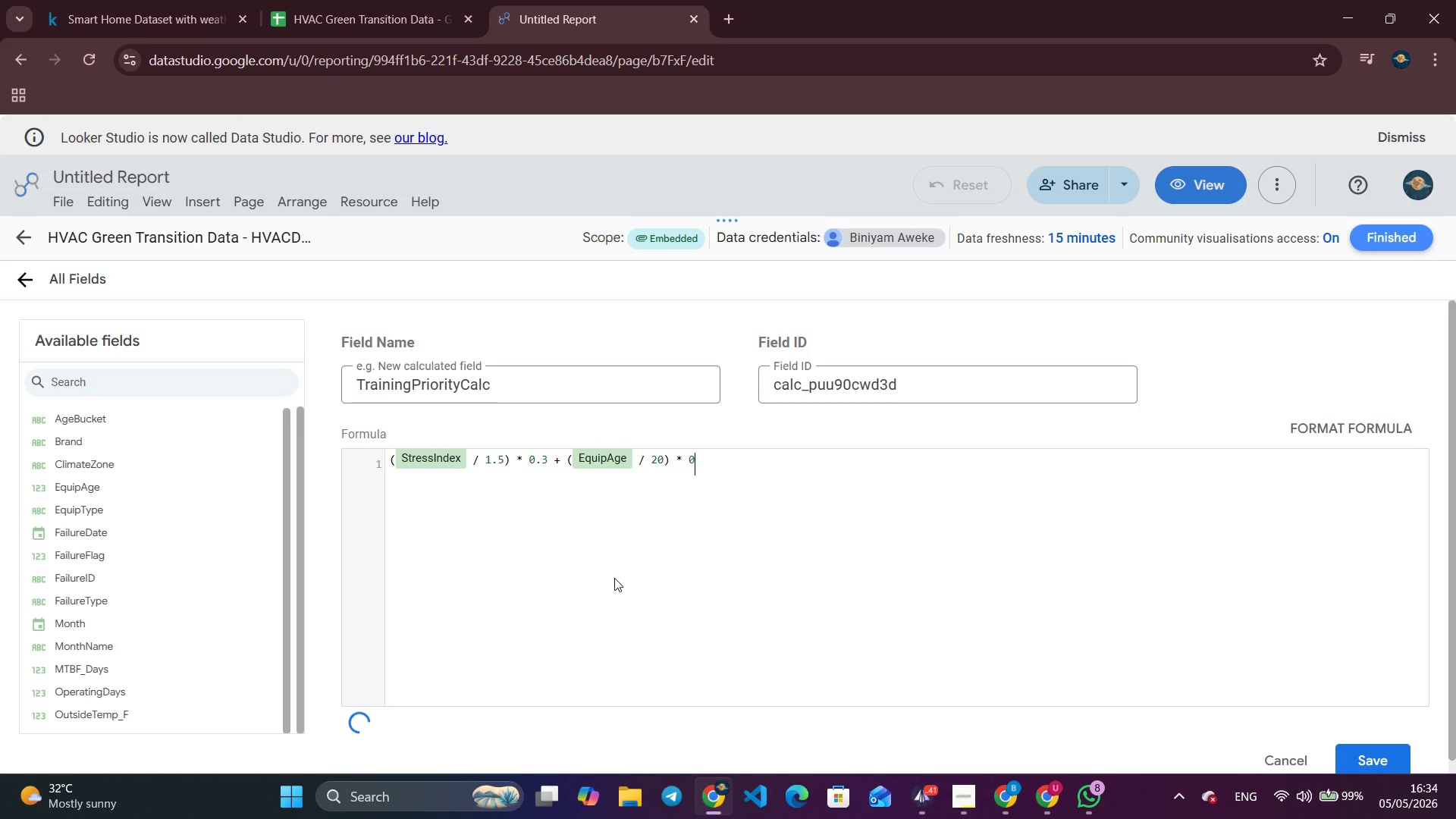 
key(Period)
 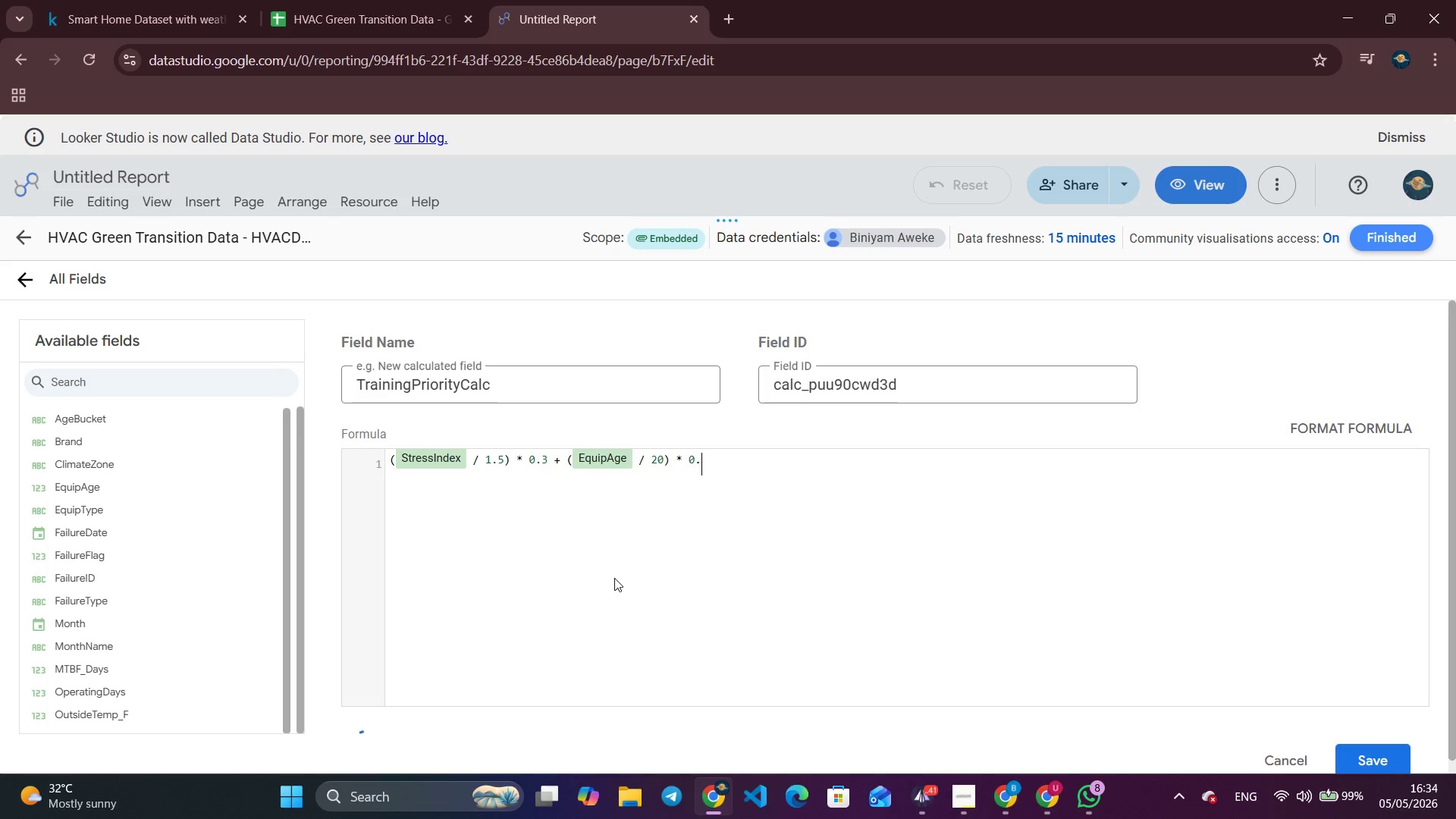 
key(3)
 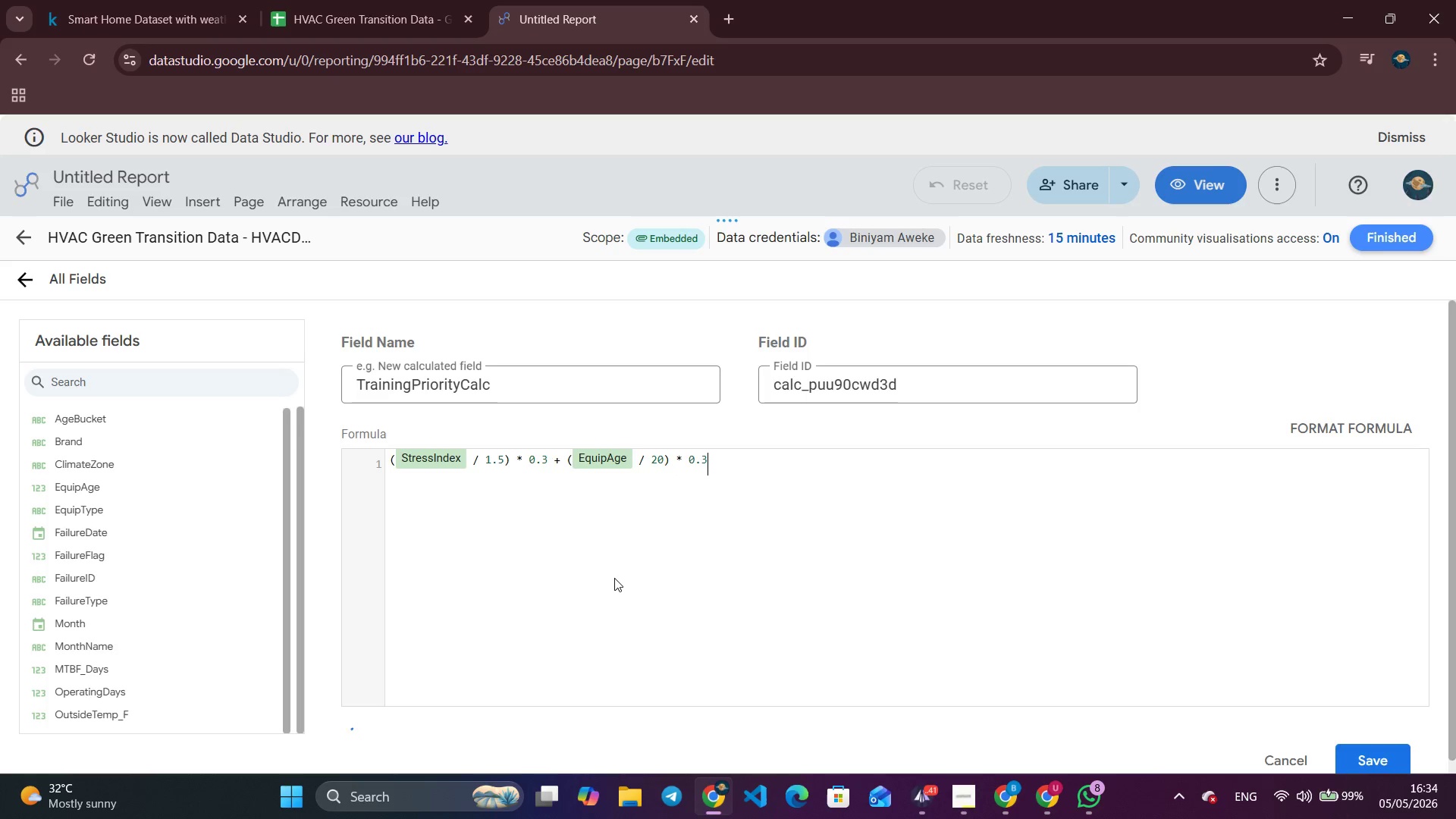 
wait(8.39)
 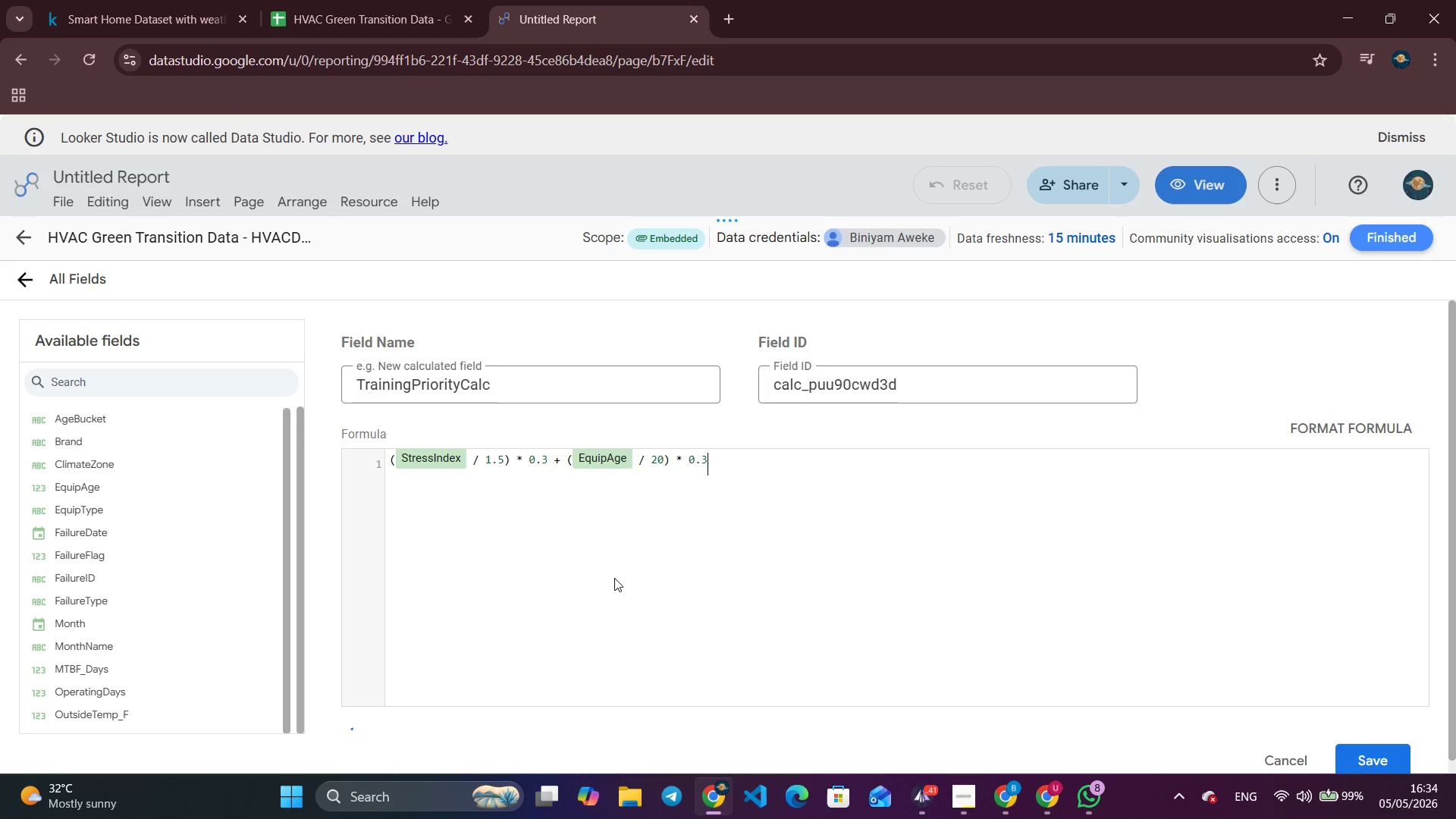 
left_click([1386, 739])
 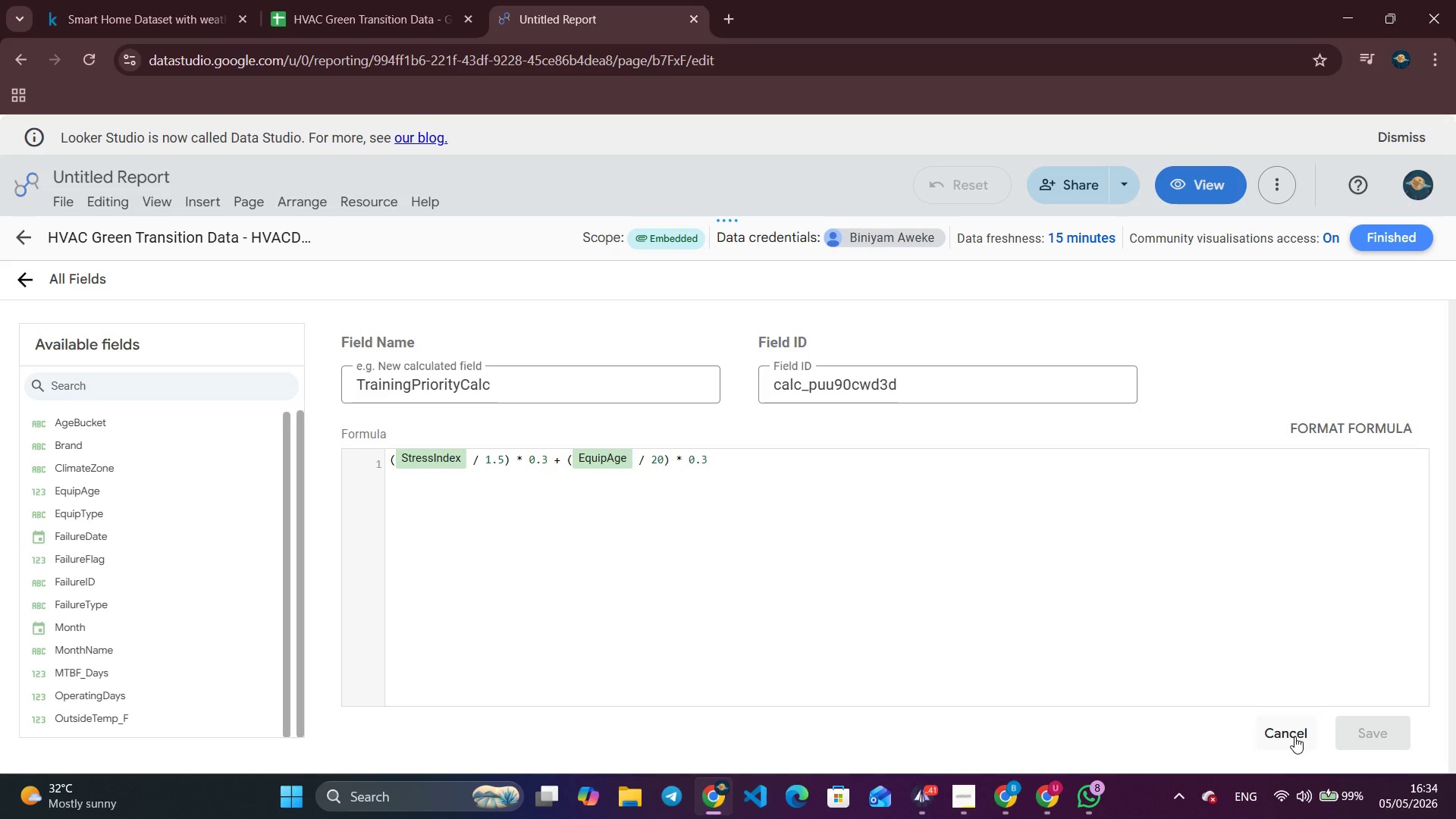 
left_click([1294, 736])
 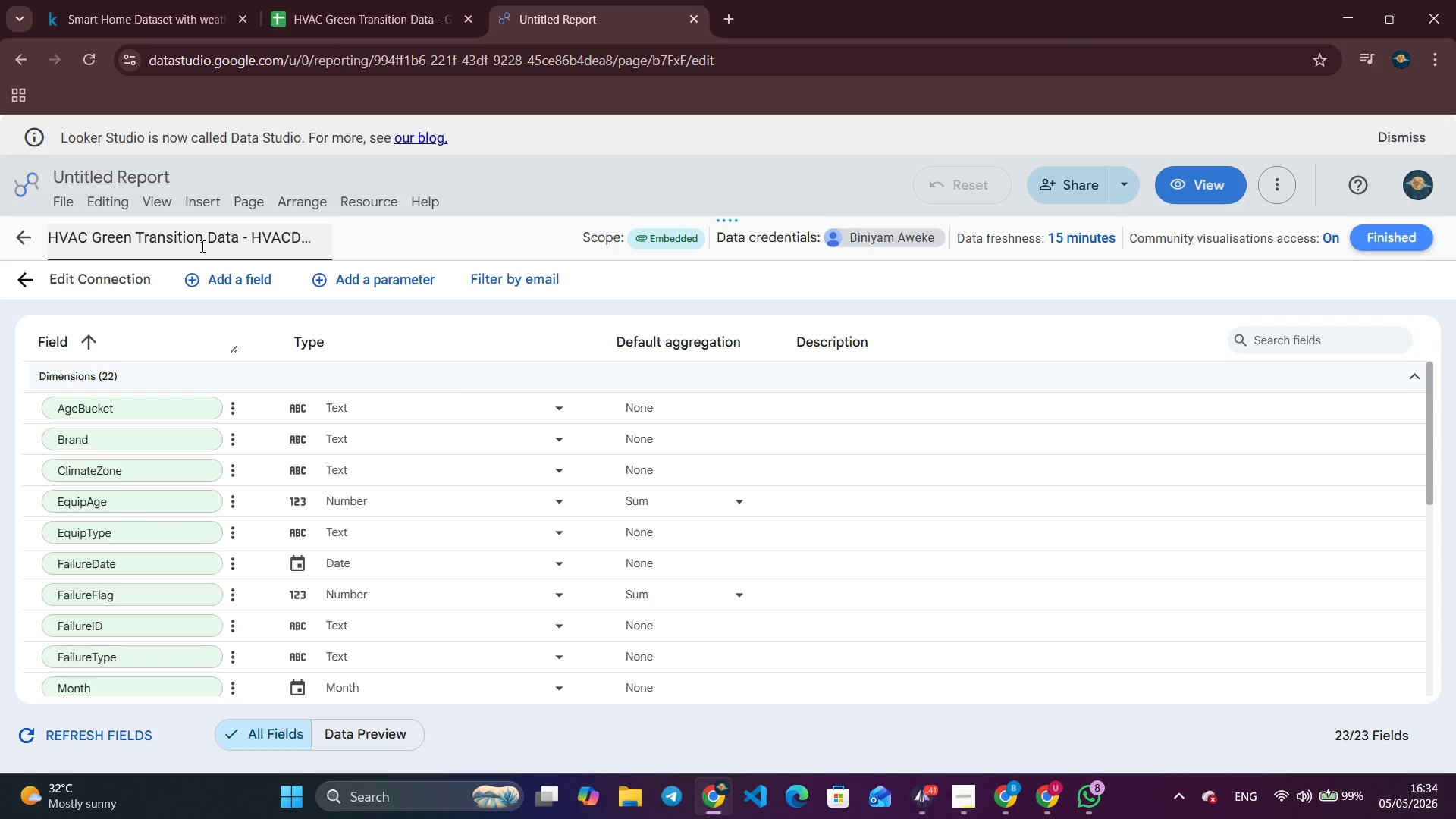 
left_click([216, 272])
 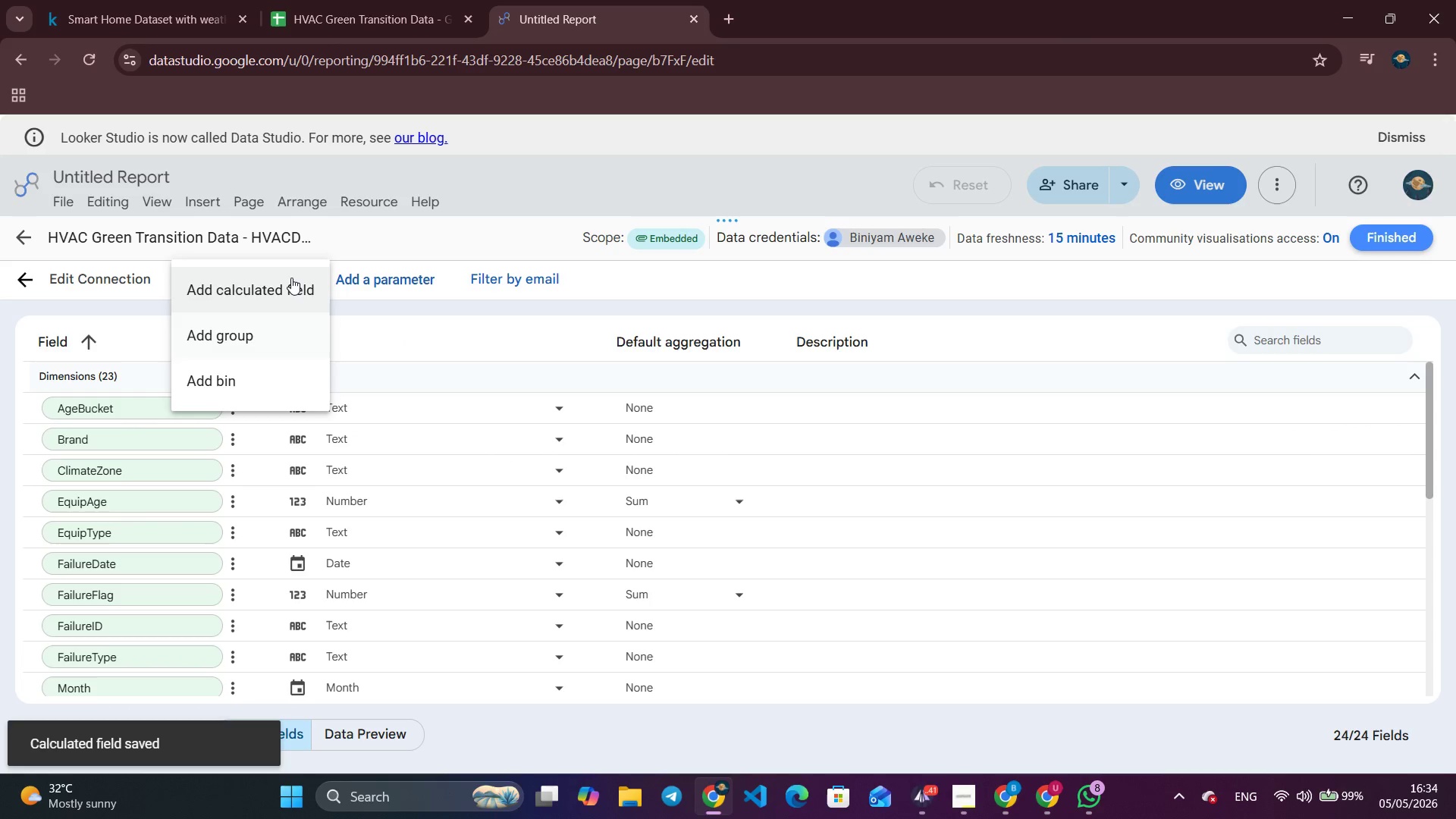 
left_click([291, 278])
 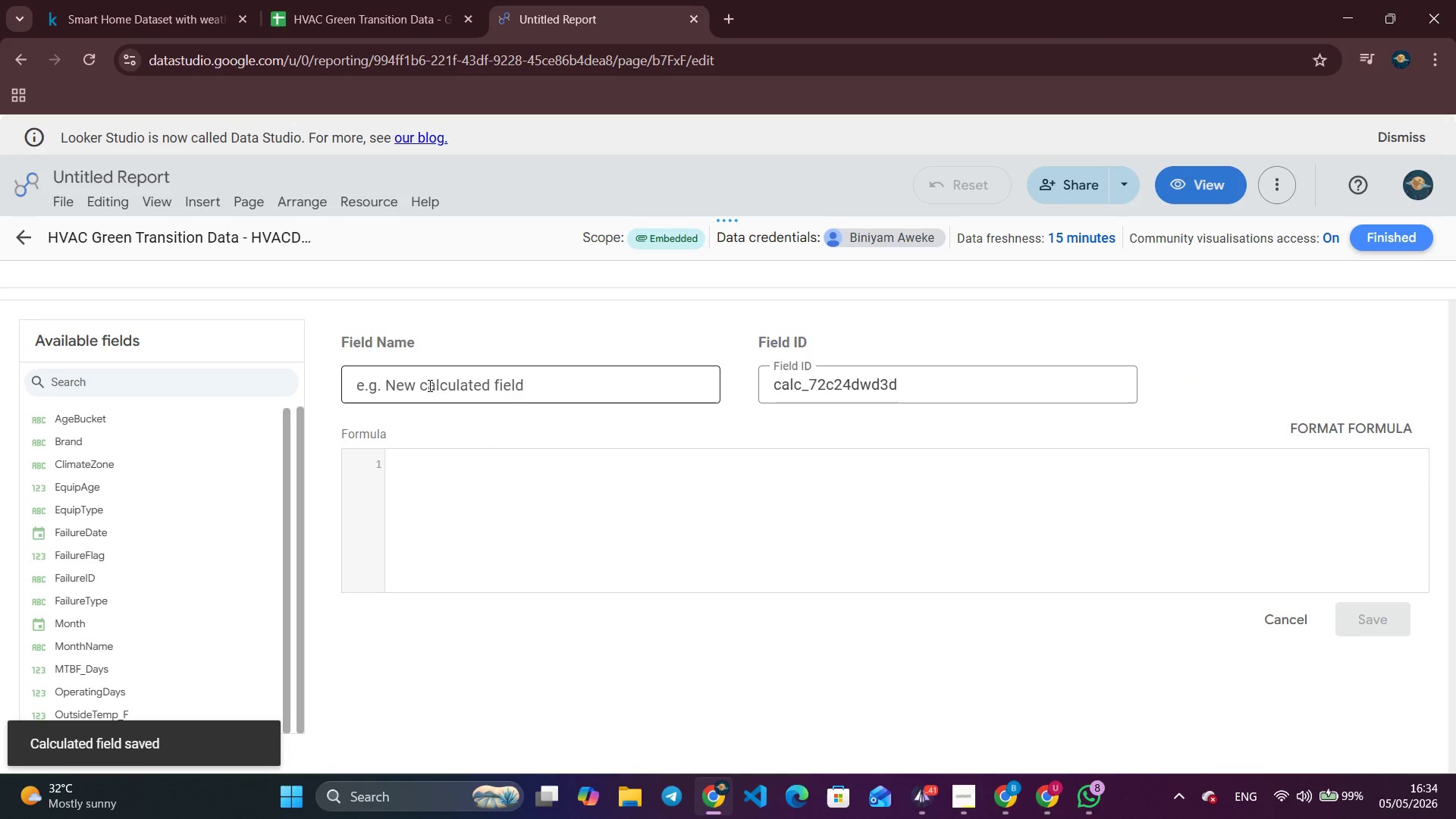 
left_click([435, 382])
 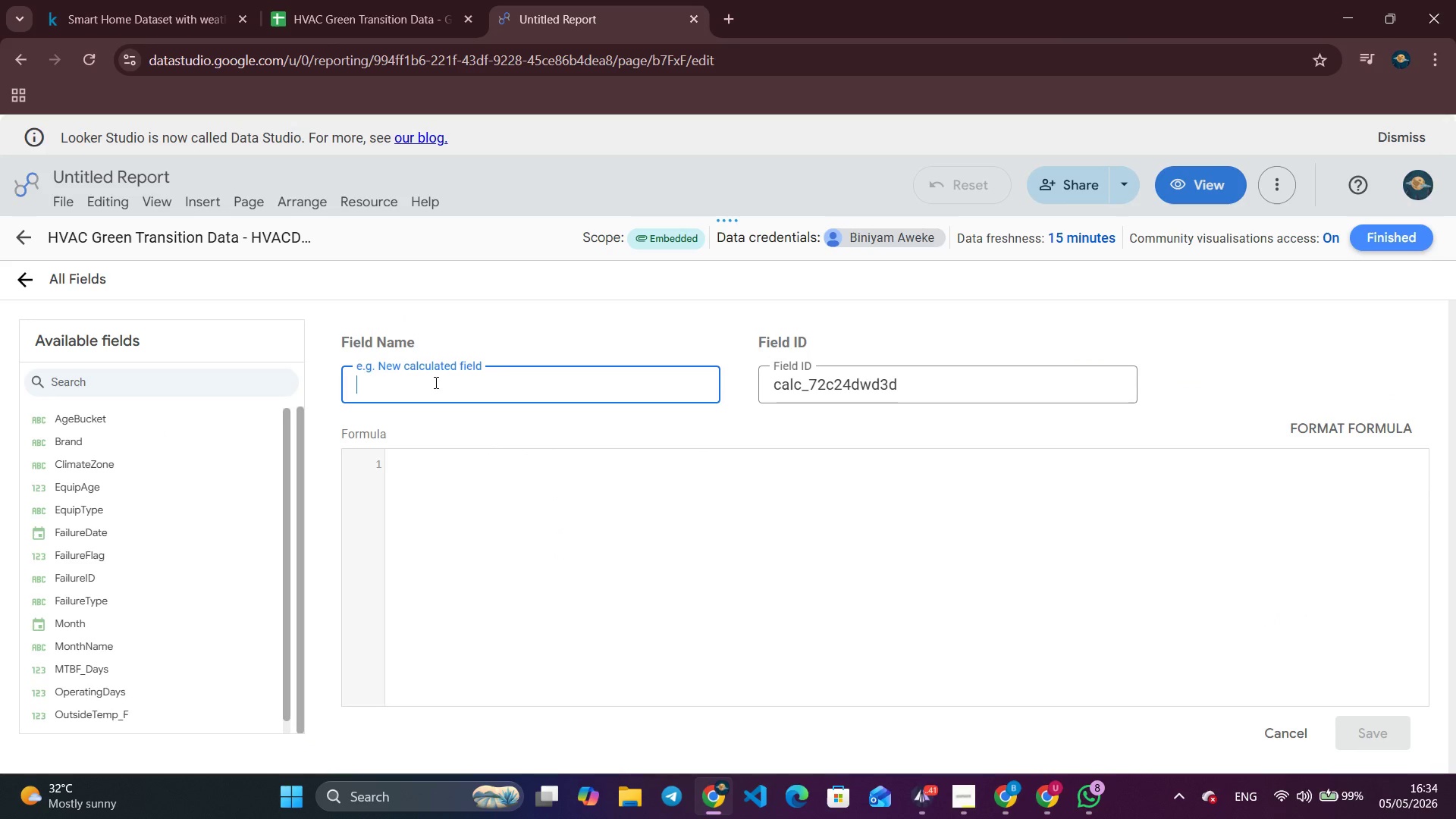 
wait(5.59)
 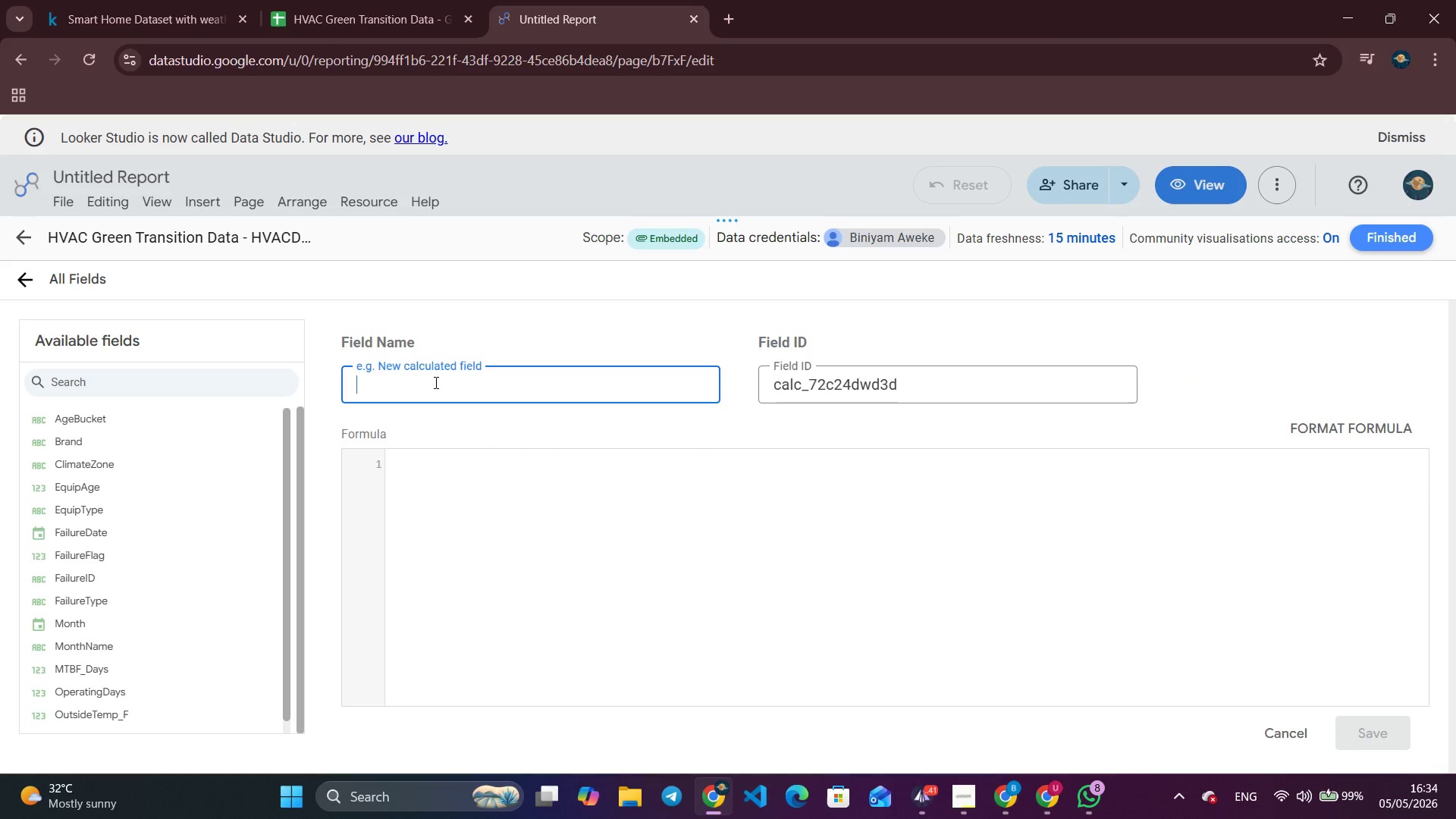 
type(TempRisk)
 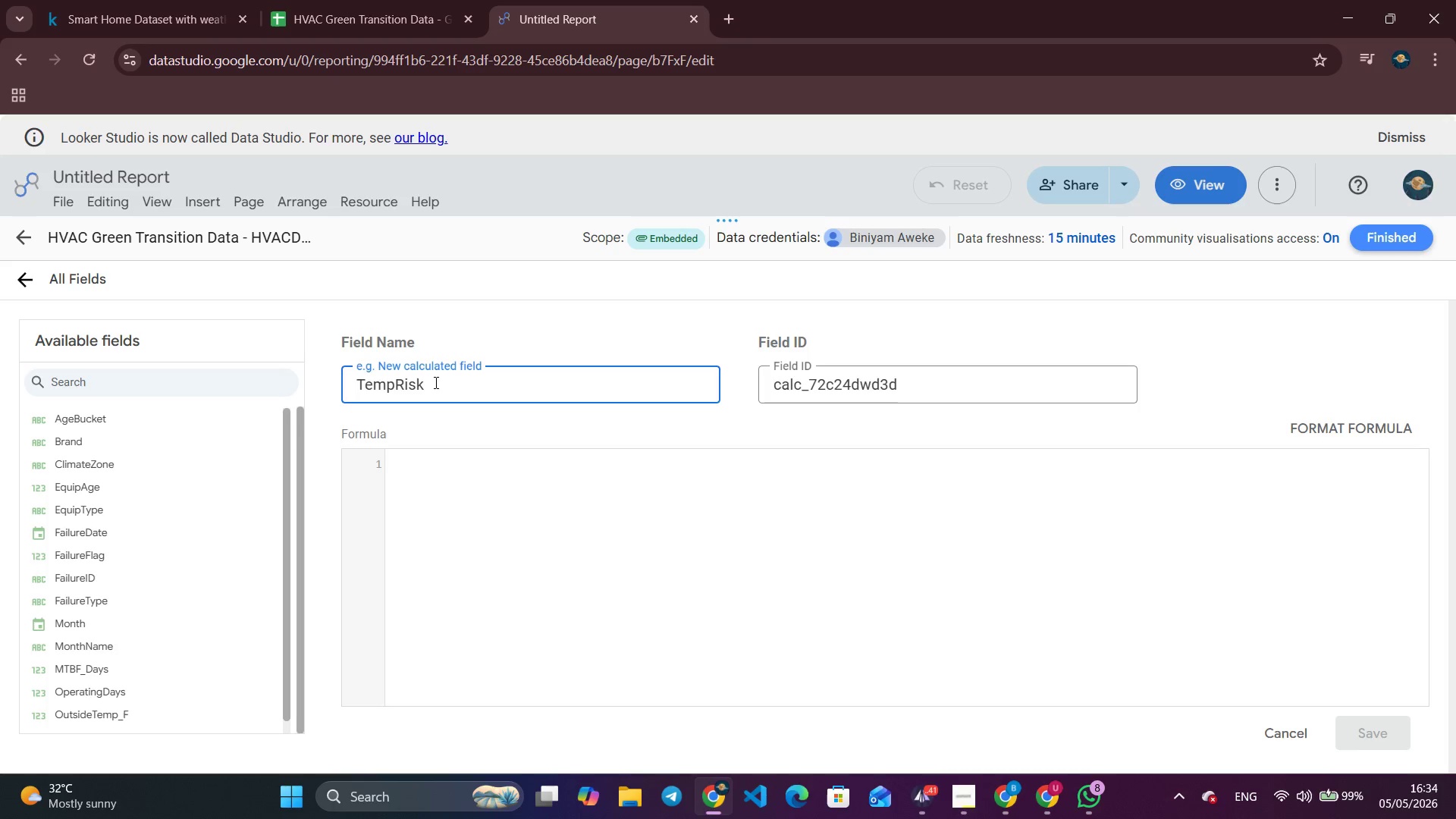 
left_click([461, 513])
 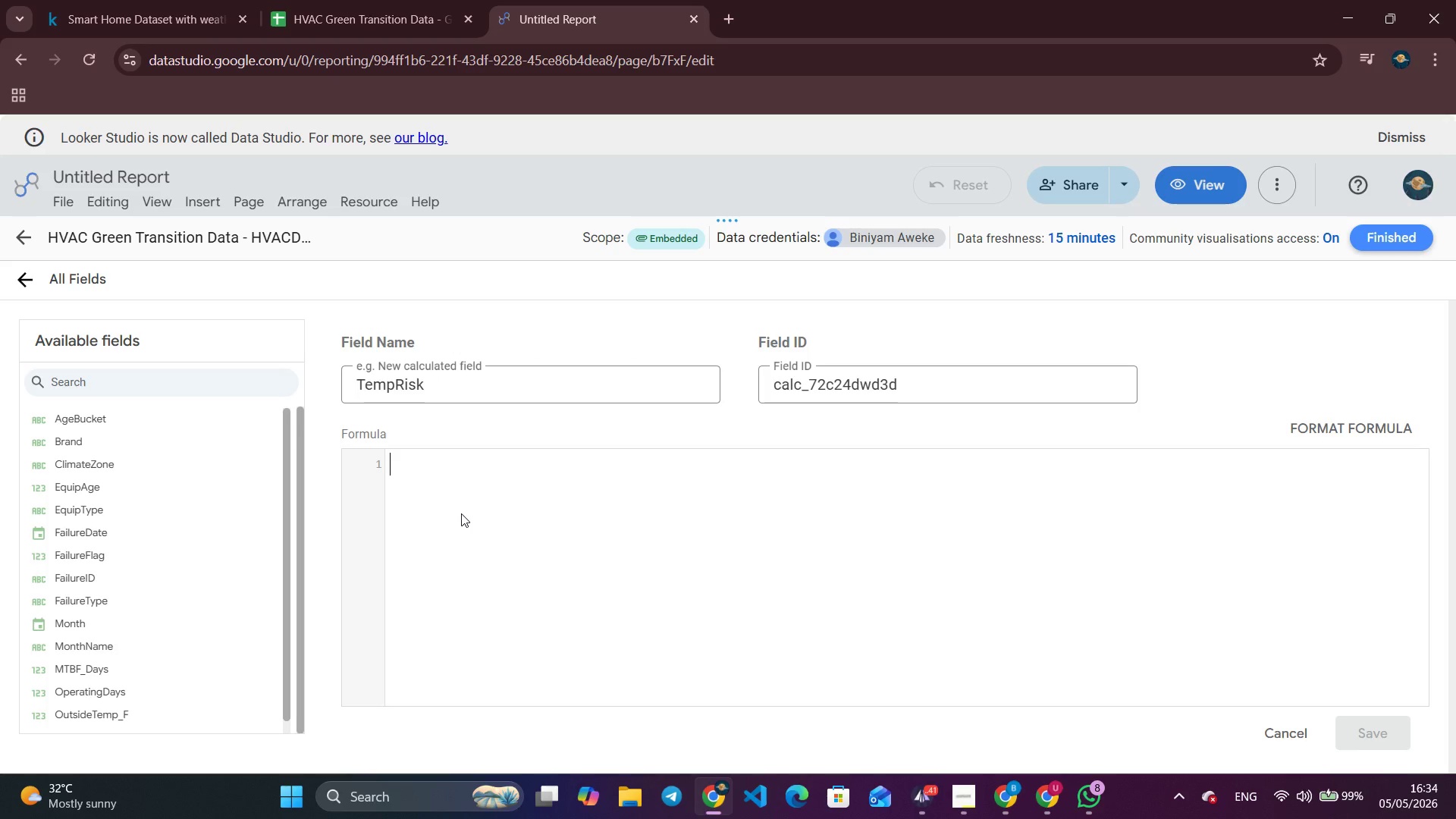 
type(IF)
 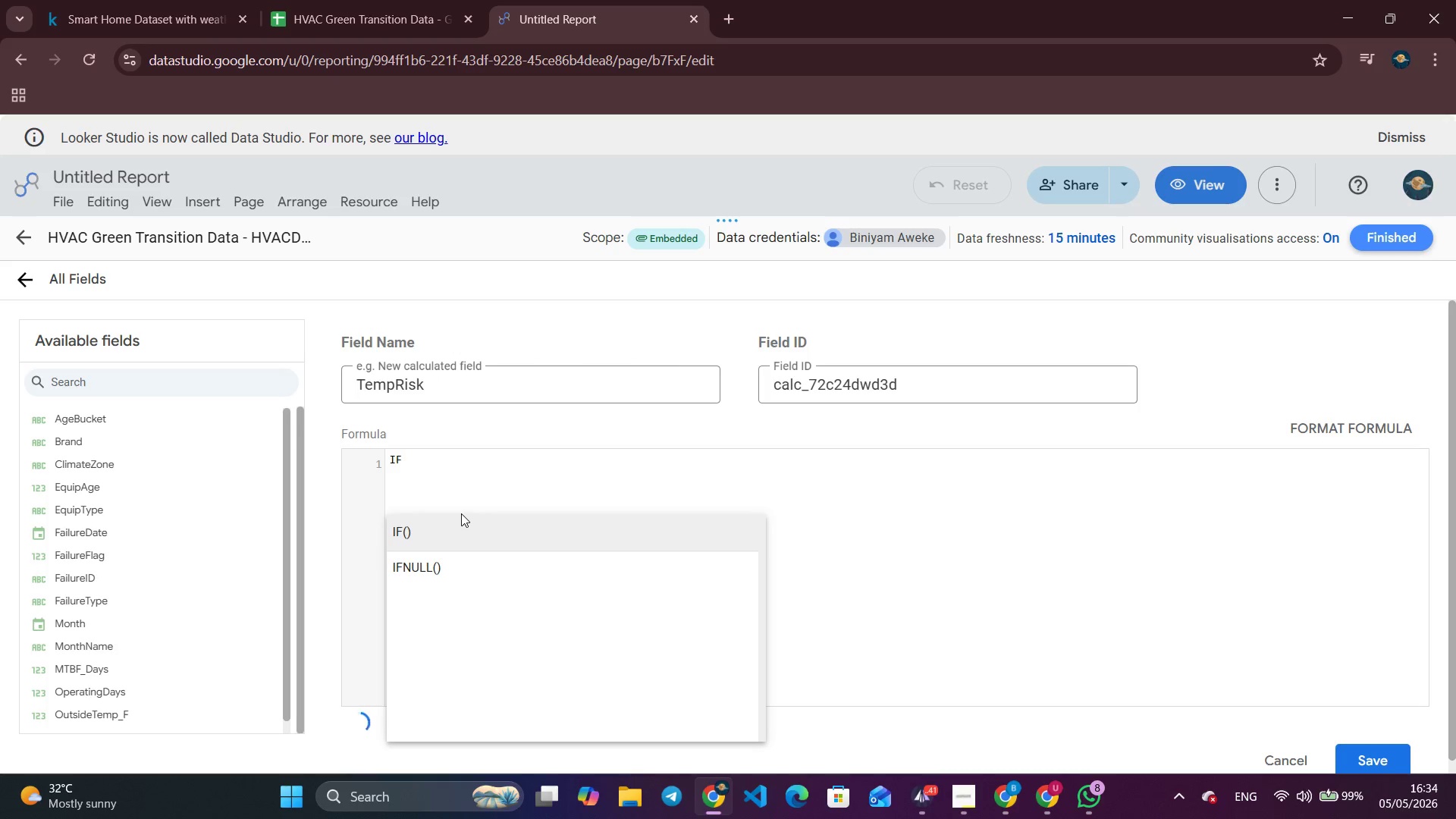 
key(Enter)
 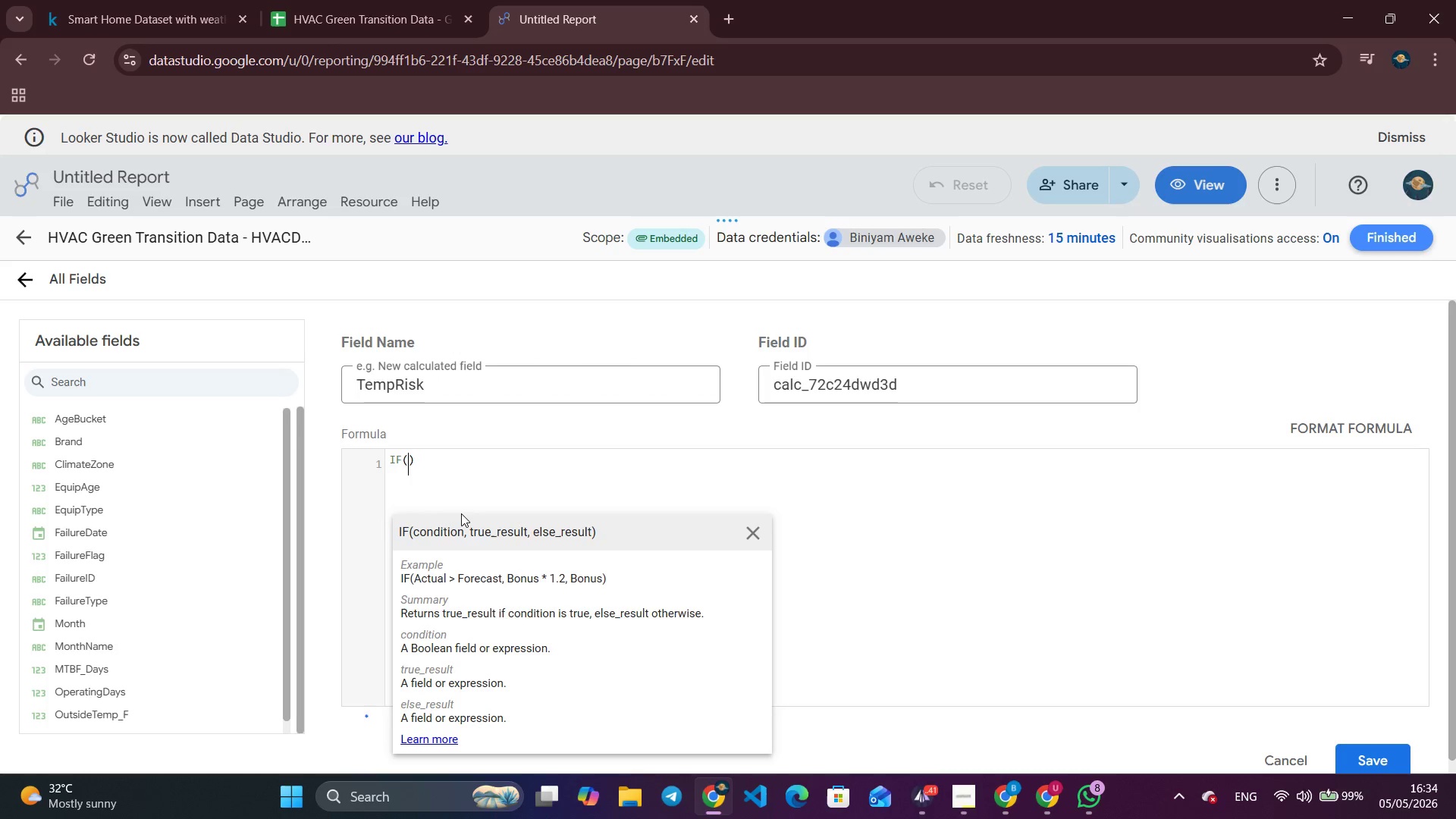 
type(Ou)
 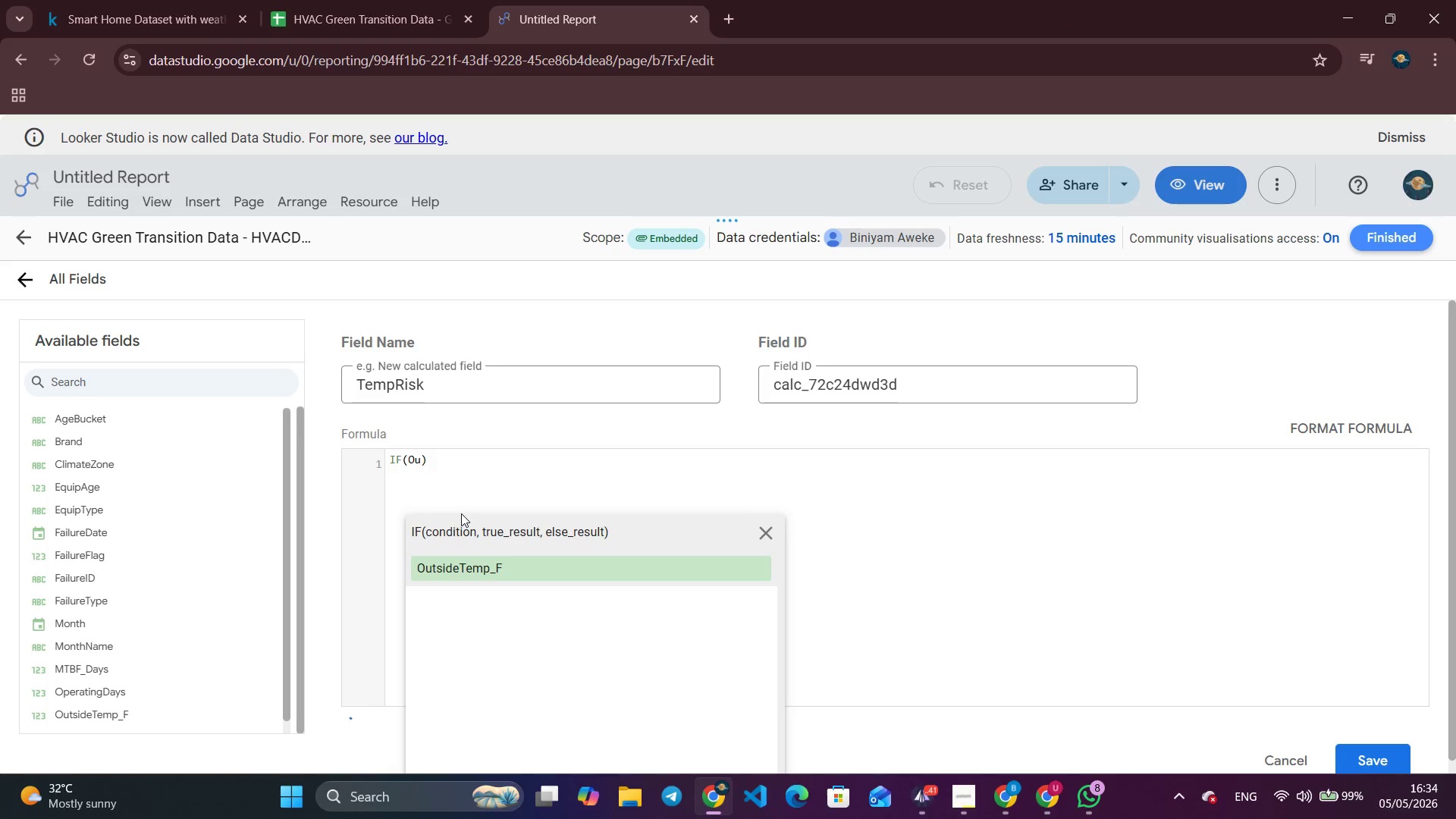 
key(Enter)
 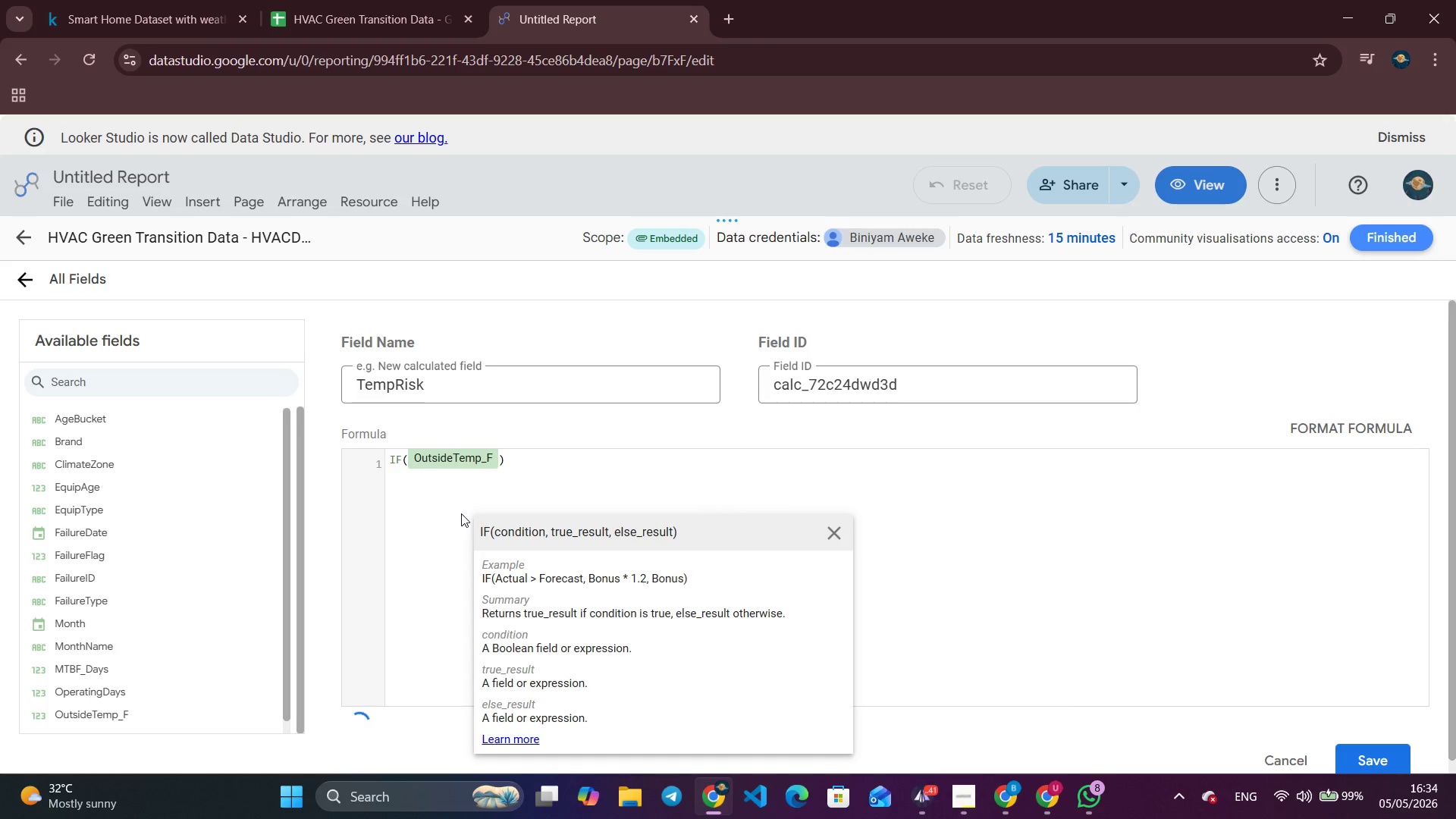 
type( < 35, "ex)
key(Backspace)
key(Backspace)
type(Extreme Cold)
 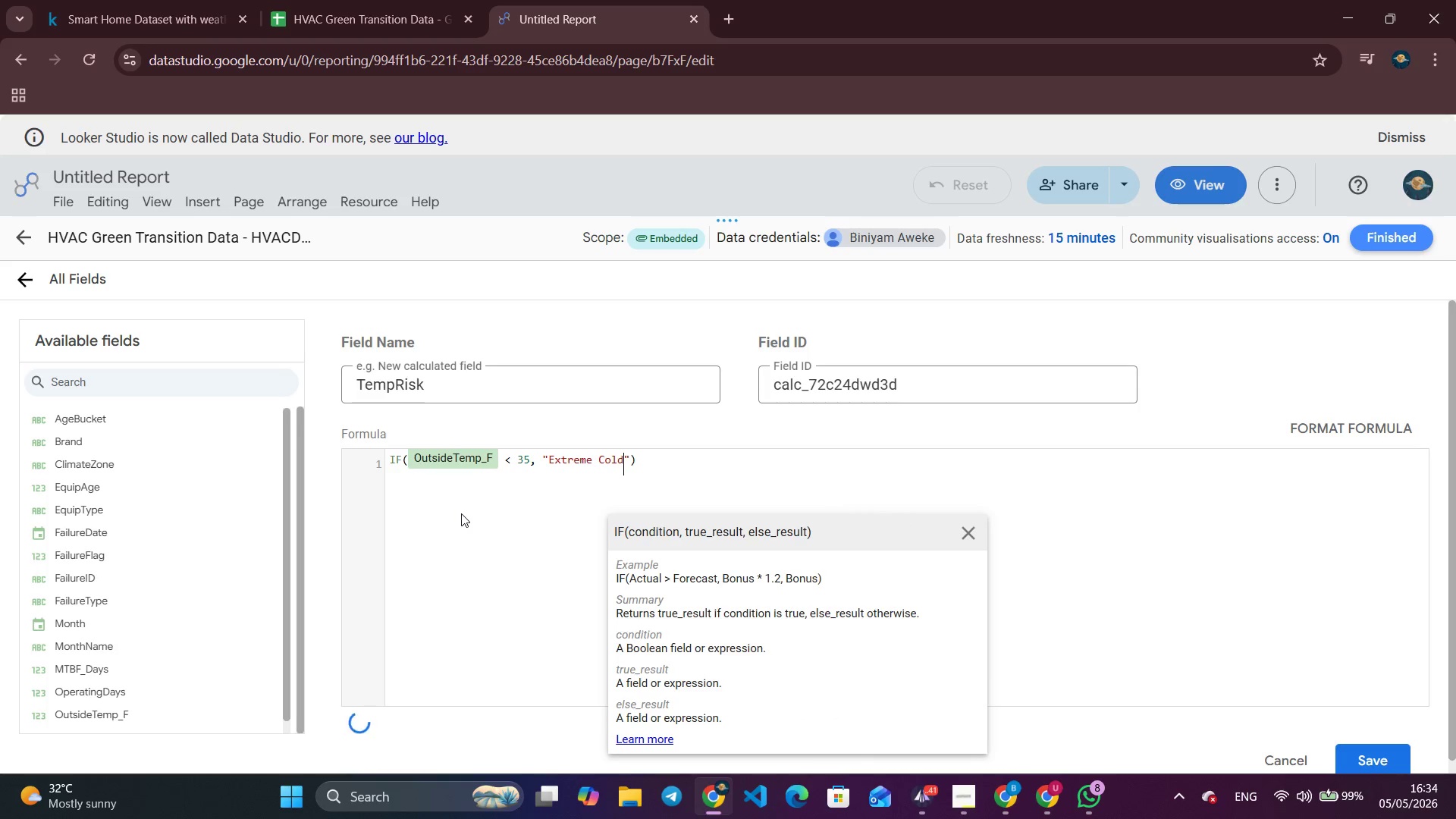 
key(ArrowRight)
 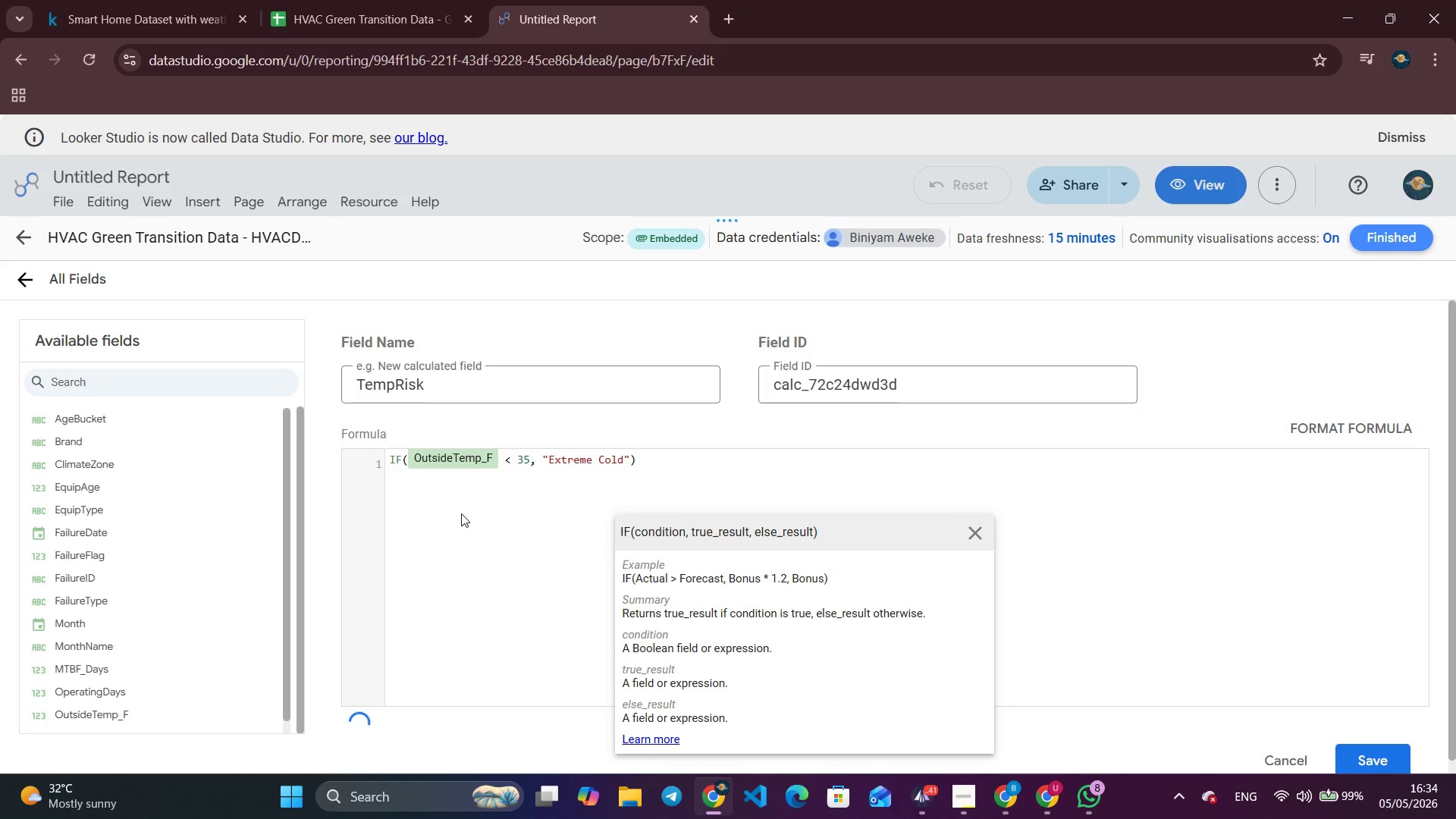 
type(, IF)
 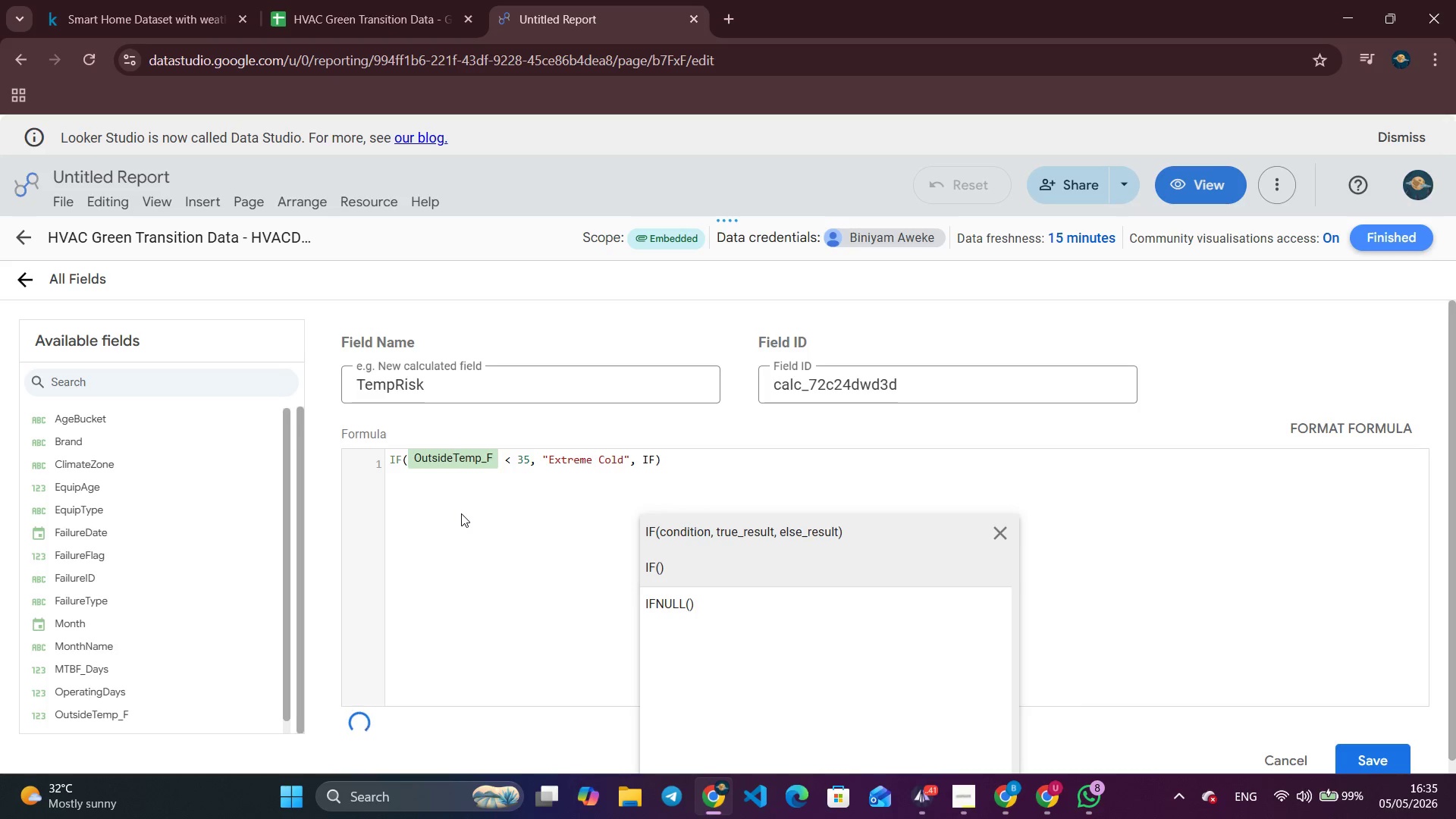 
key(Enter)
 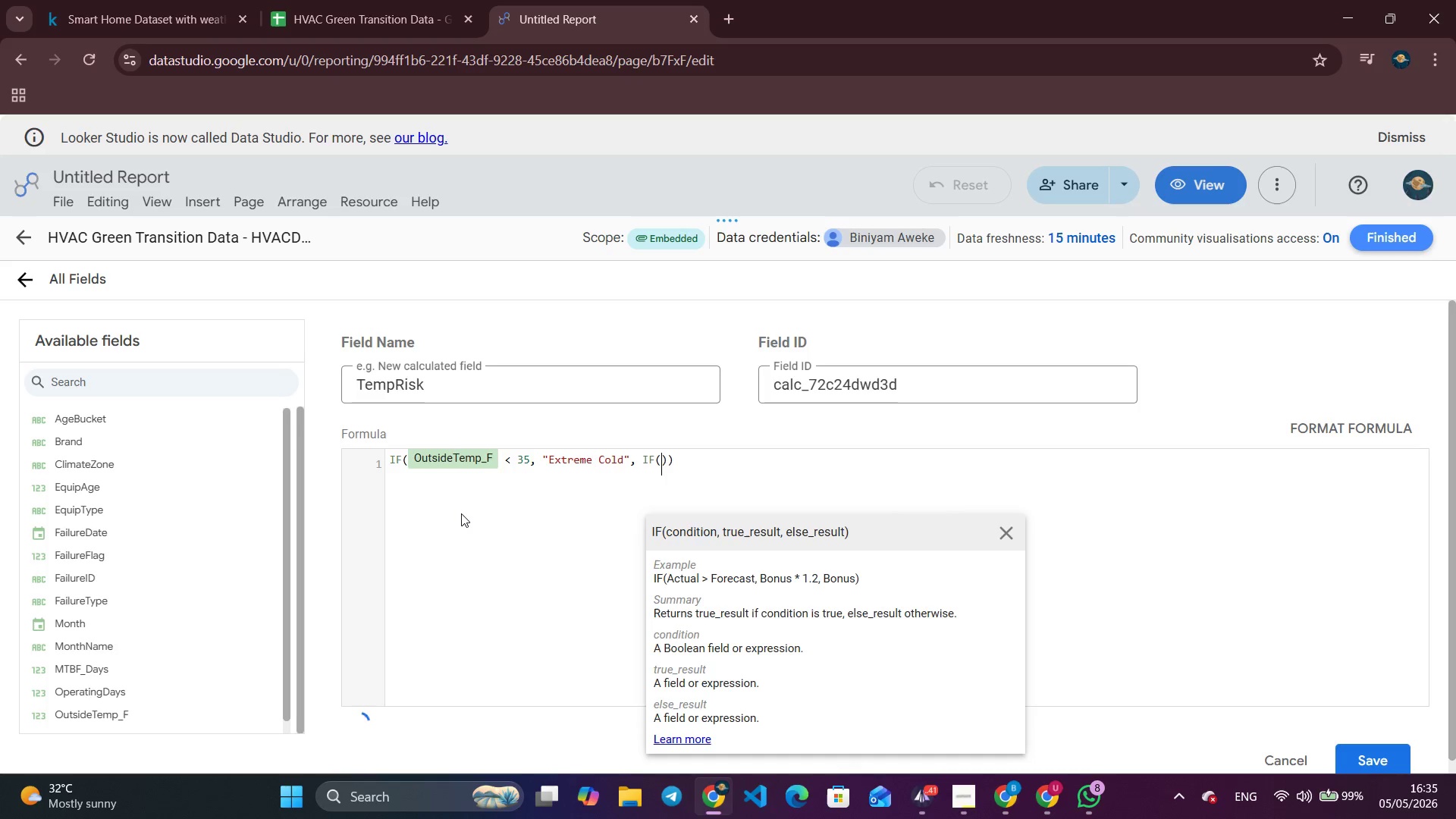 
type(Out)
 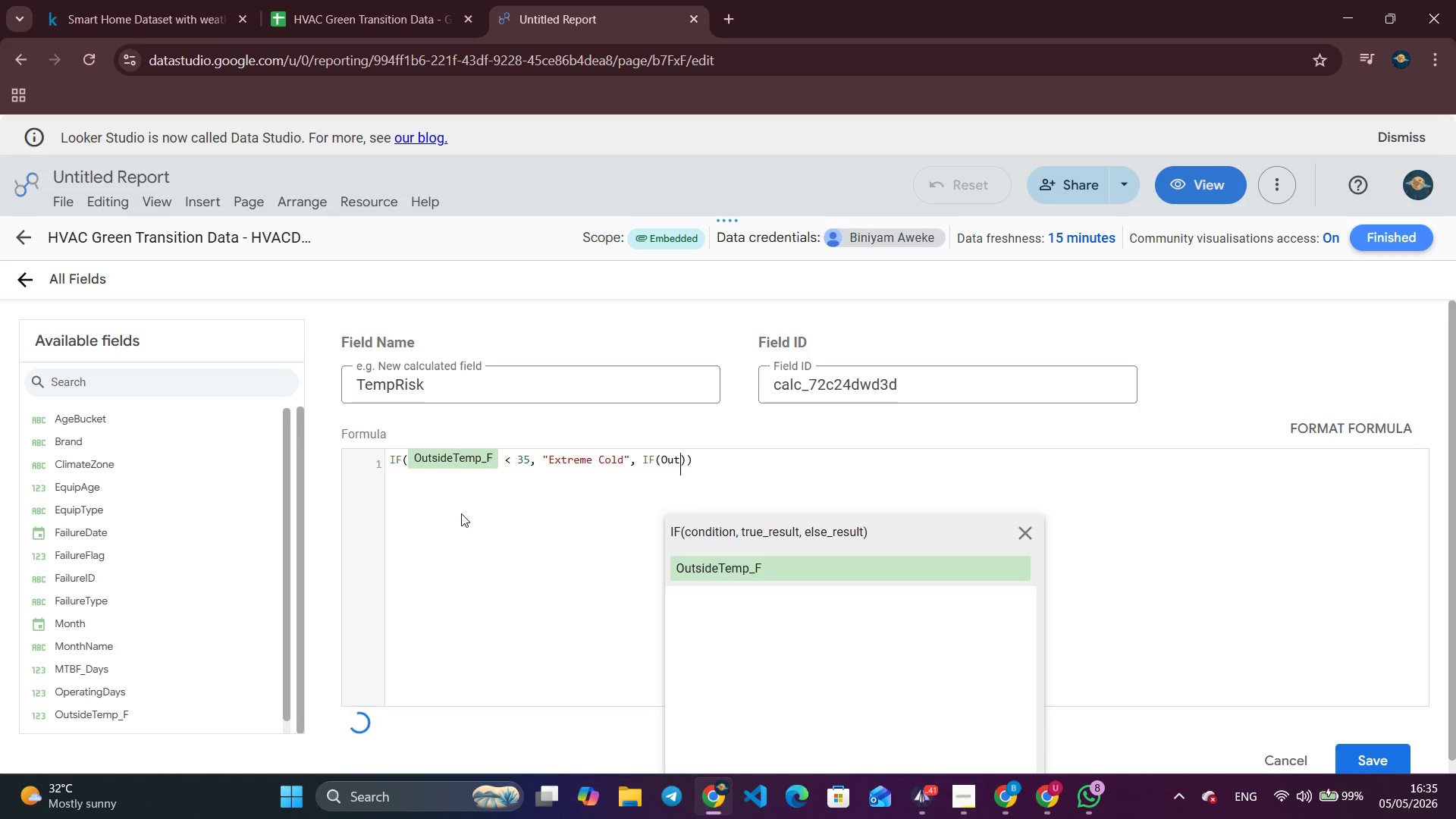 
key(Enter)
 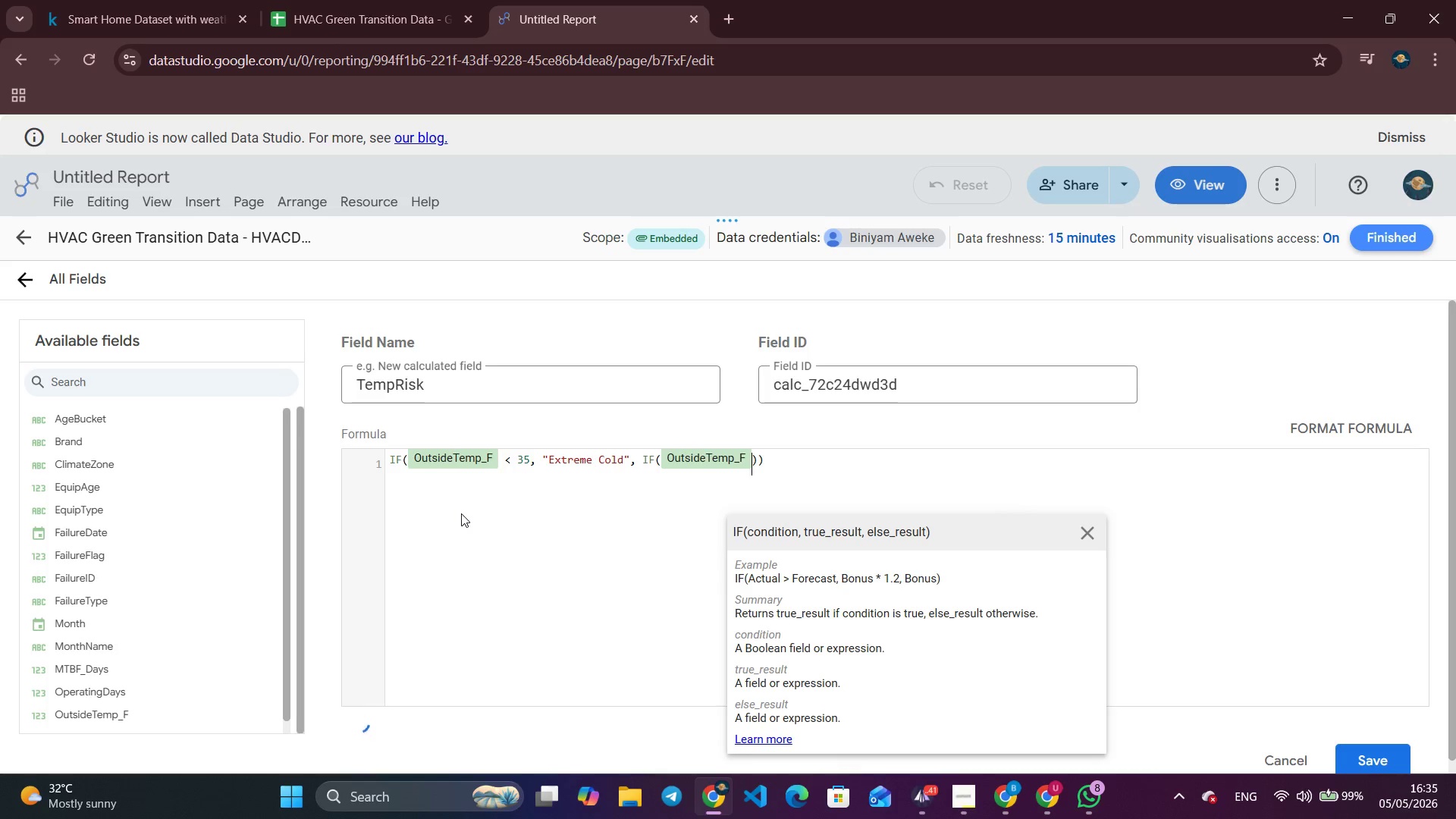 
type( > 77 )
key(Backspace)
type(, "Extreme Heat)
 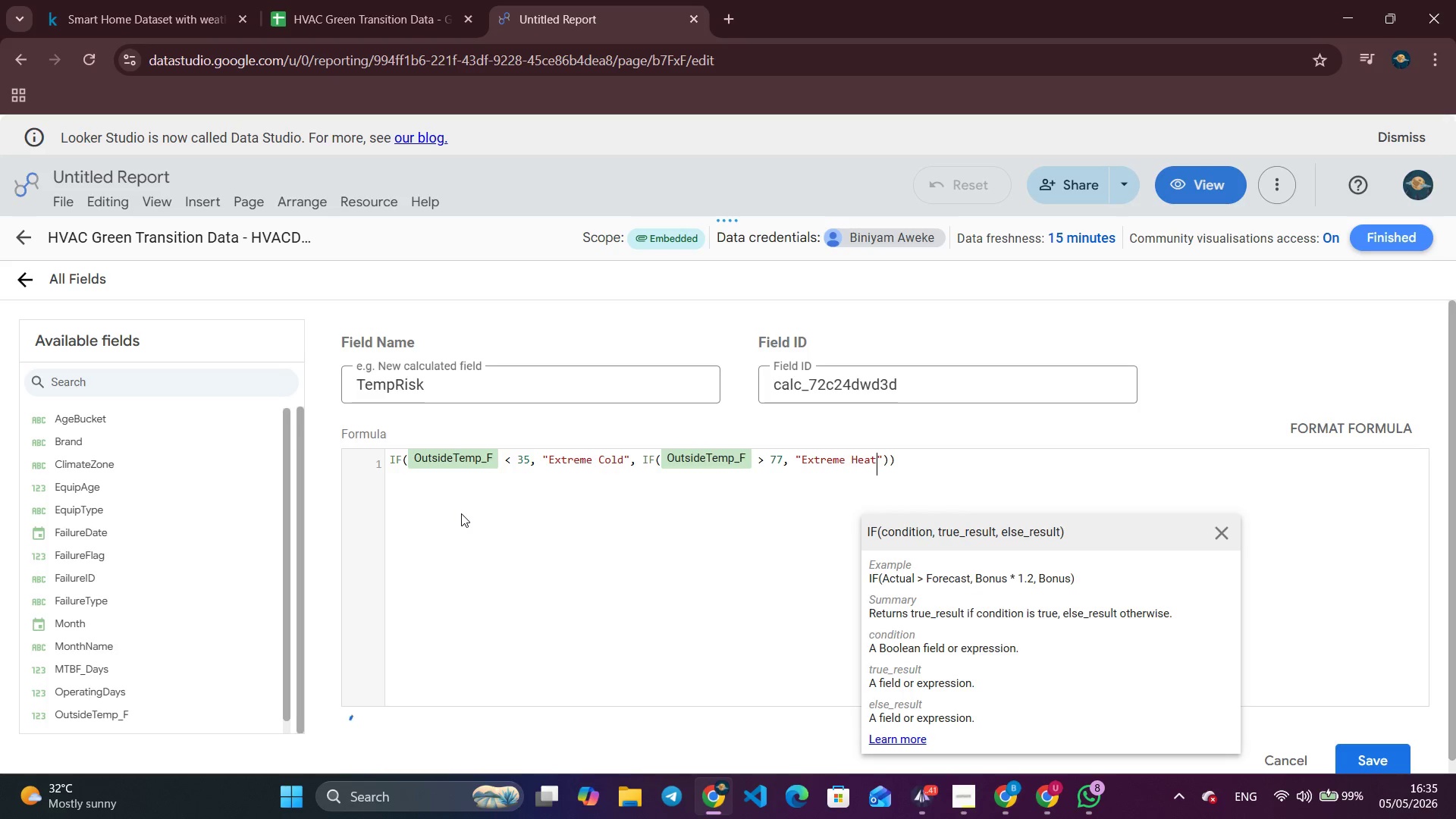 
key(ArrowRight)
 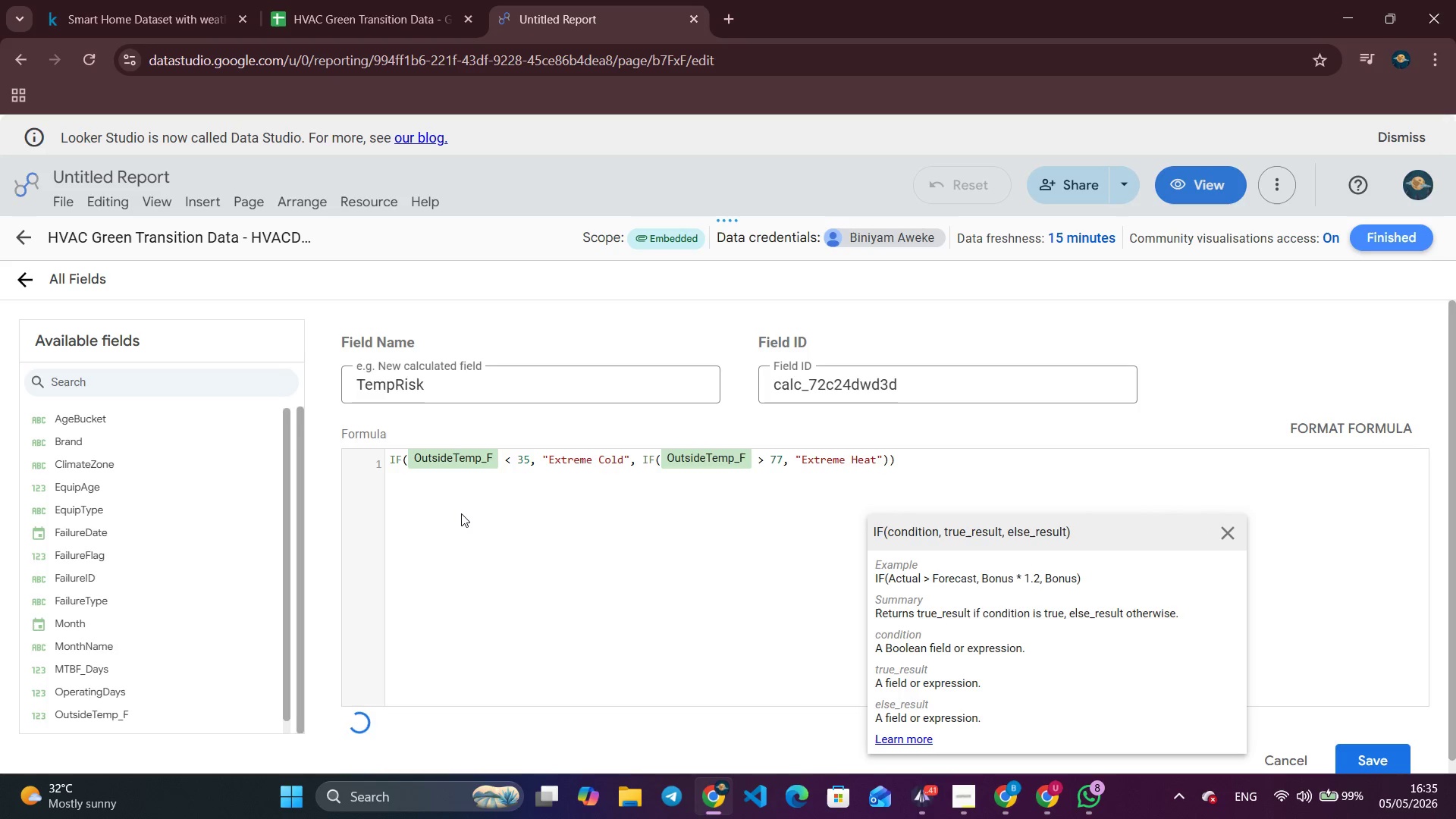 
type(, "NOrma)
key(Backspace)
key(Backspace)
key(Backspace)
key(Backspace)
type(ormal)
 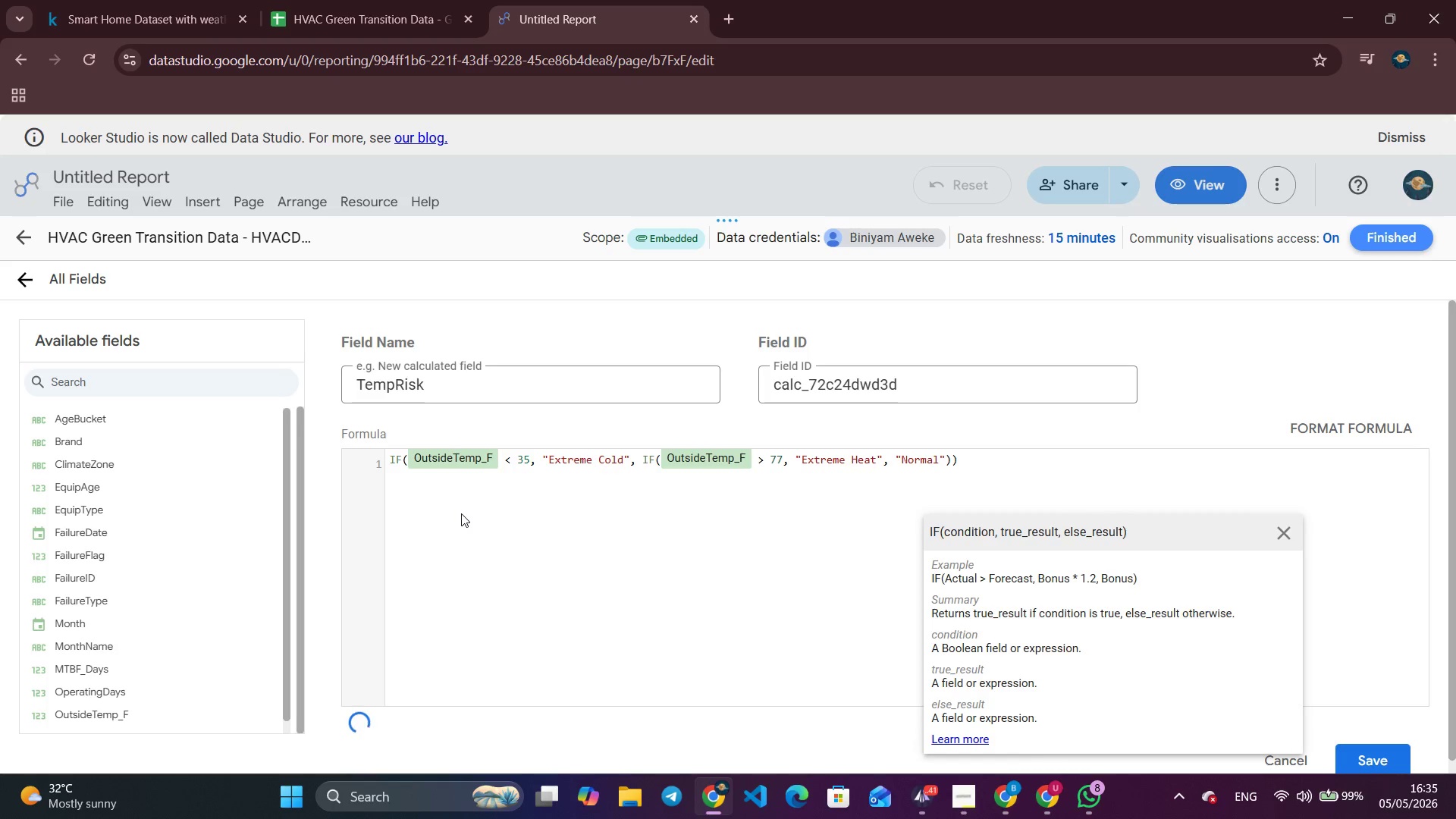 
left_click([794, 524])
 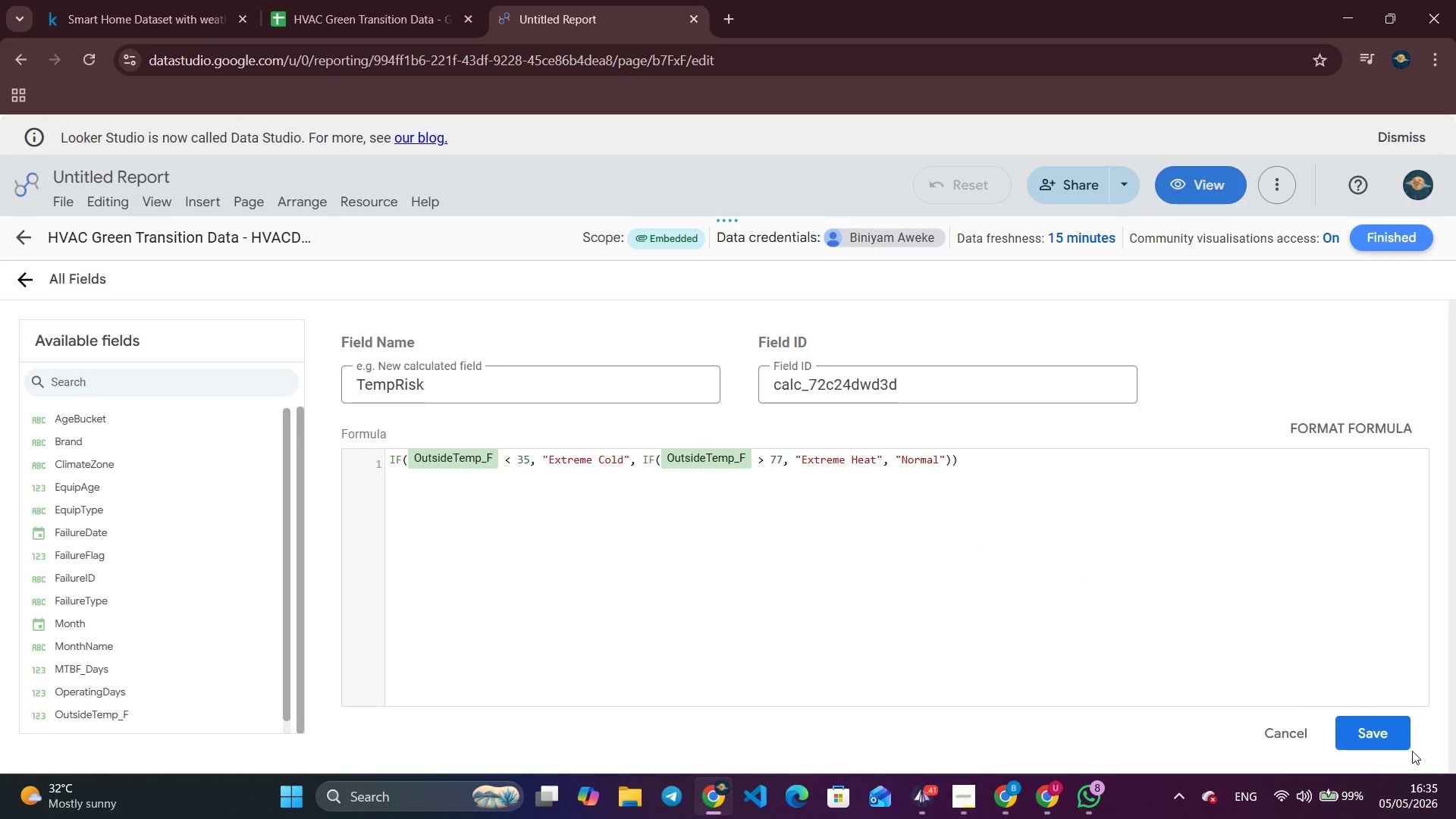 
left_click([1379, 737])
 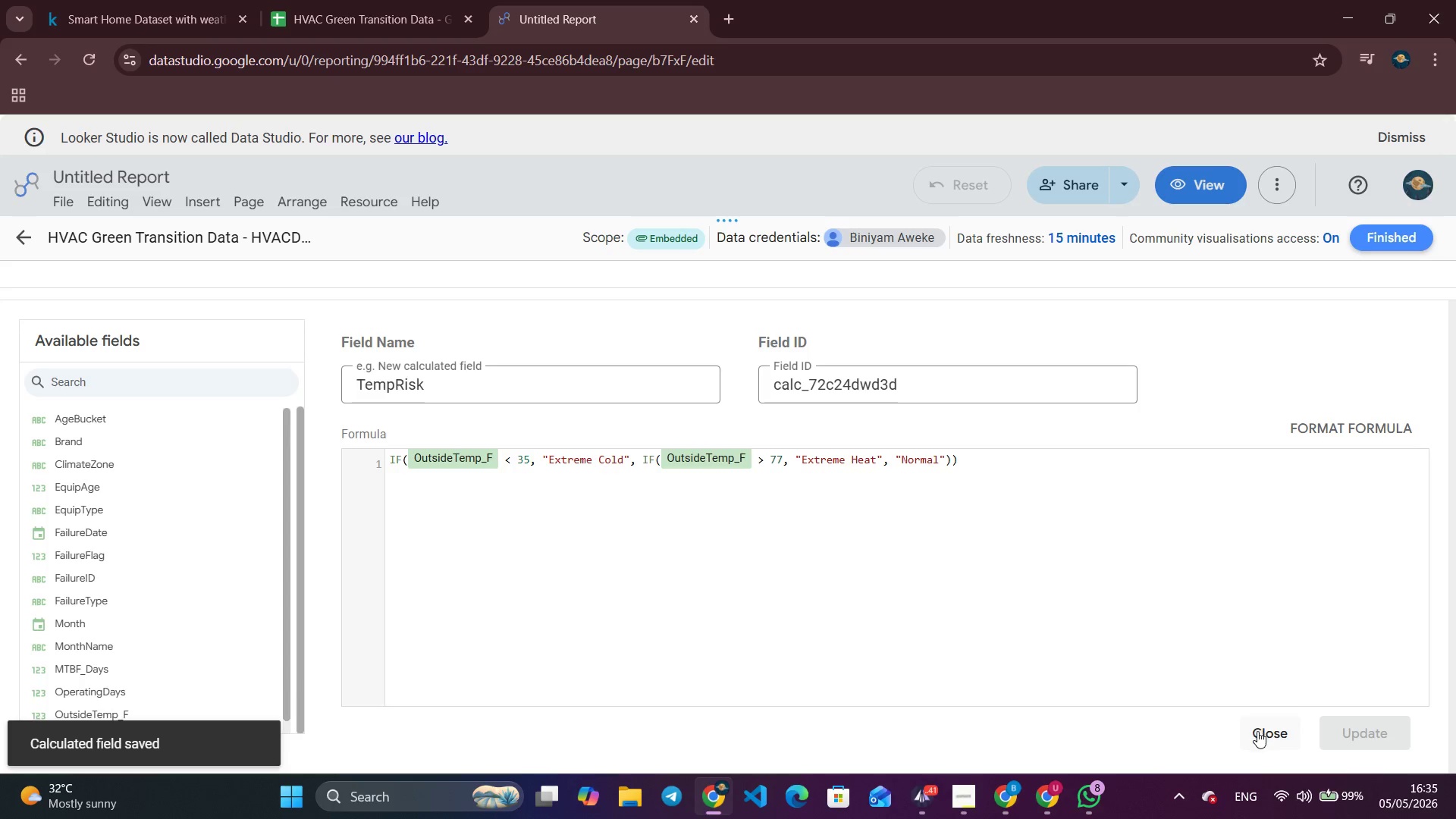 
left_click([1262, 731])
 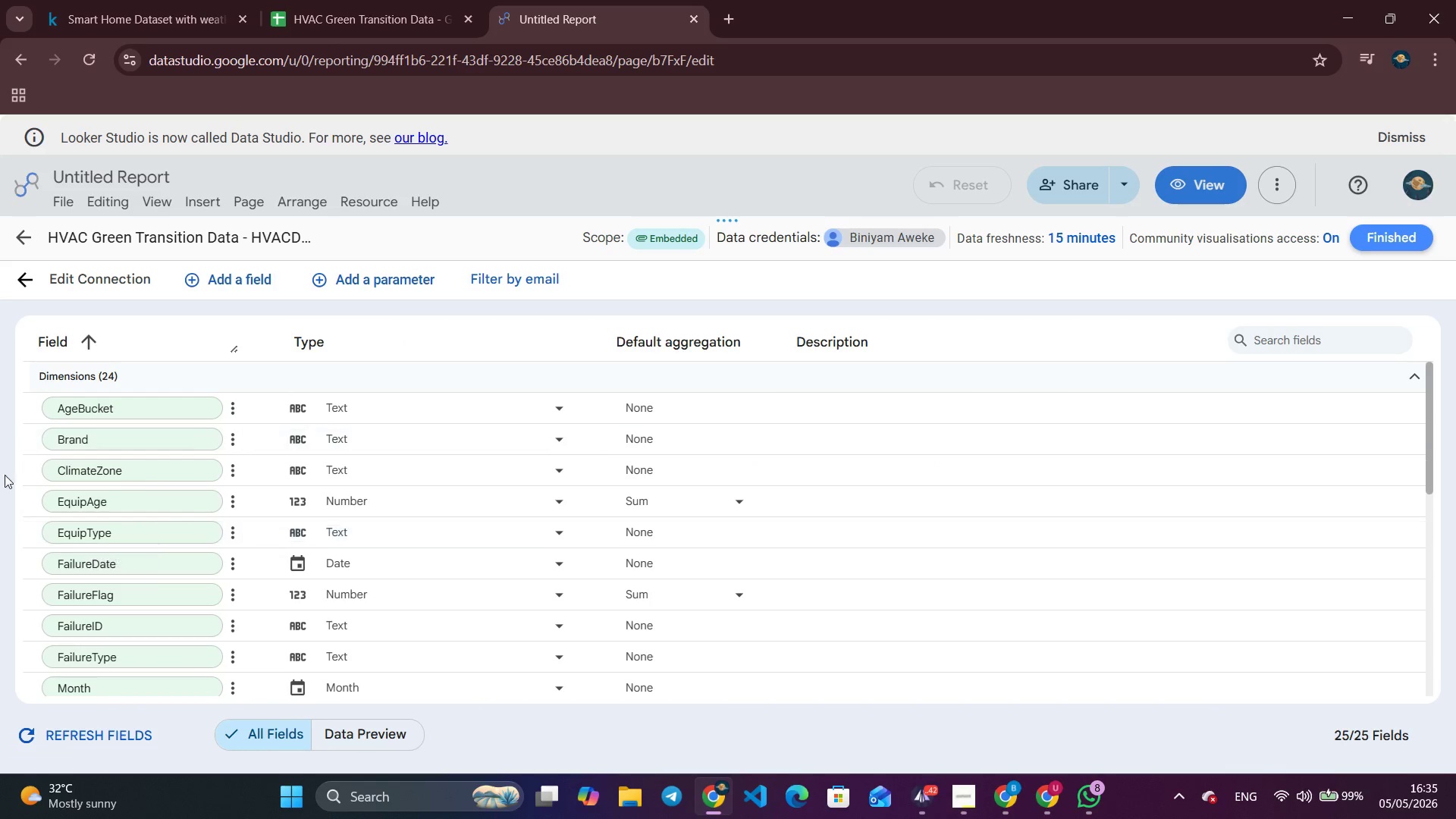 
wait(6.81)
 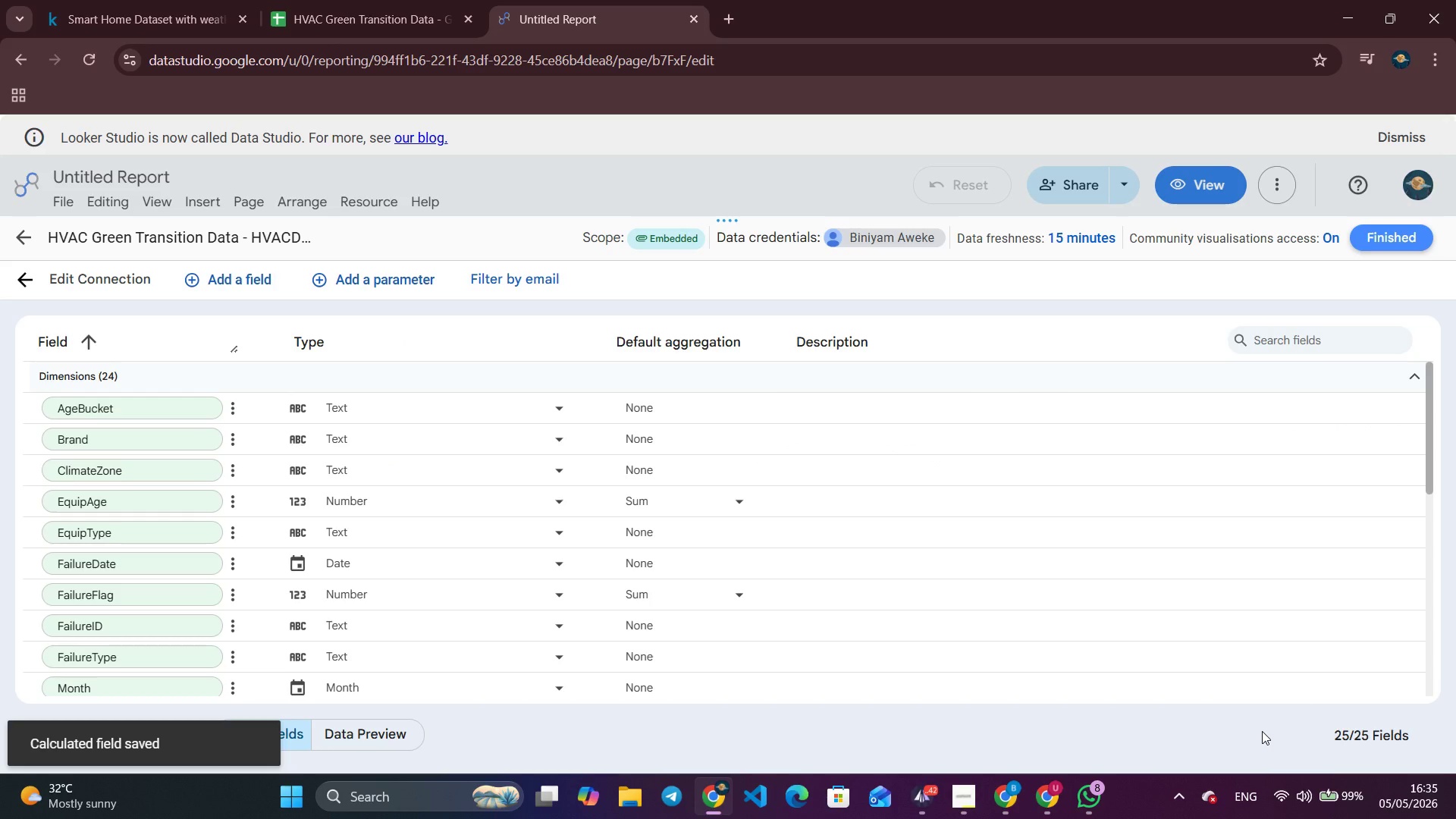 
scroll: coordinate [77, 534], scroll_direction: down, amount: 2.0
 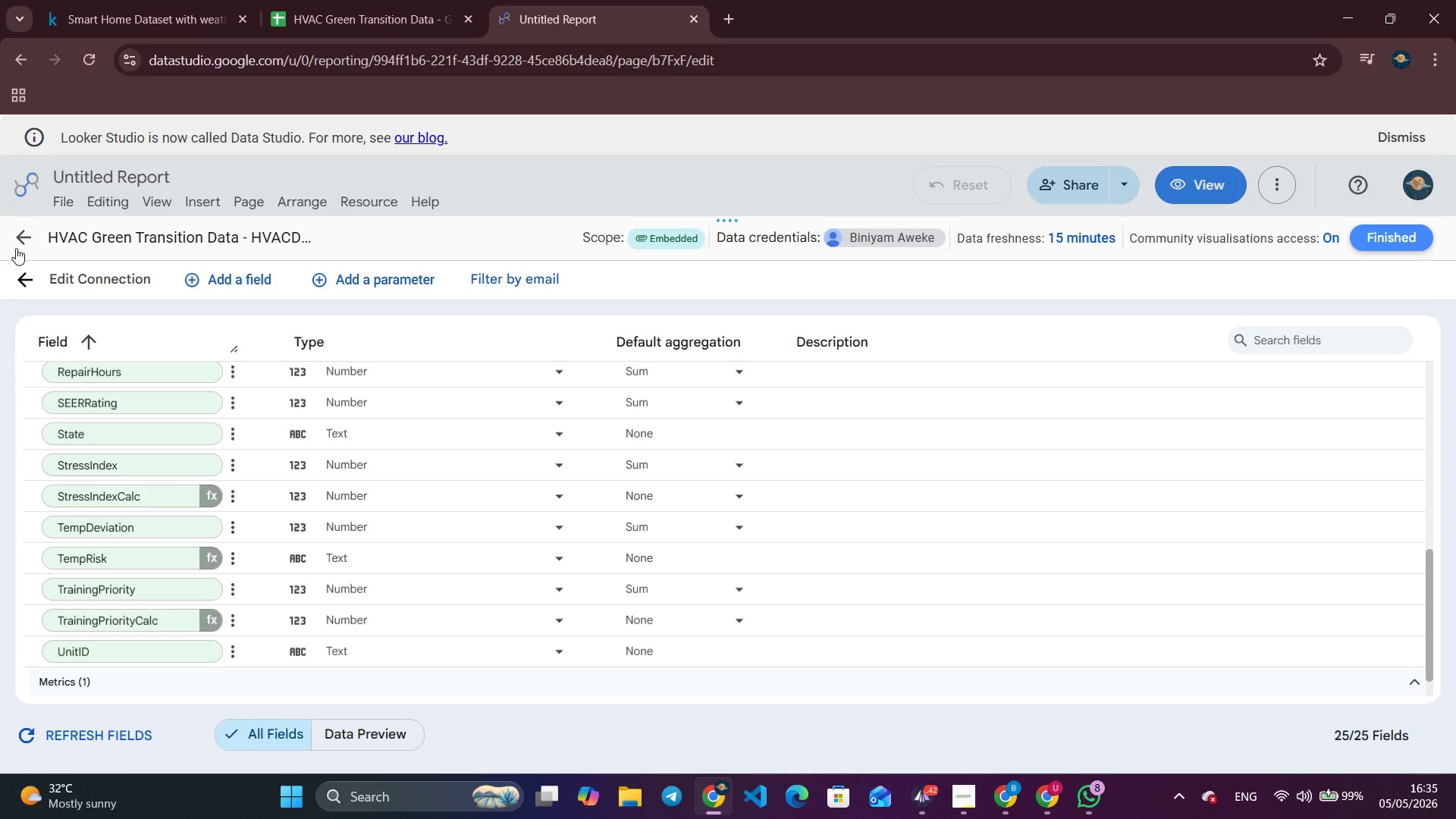 
left_click([30, 244])
 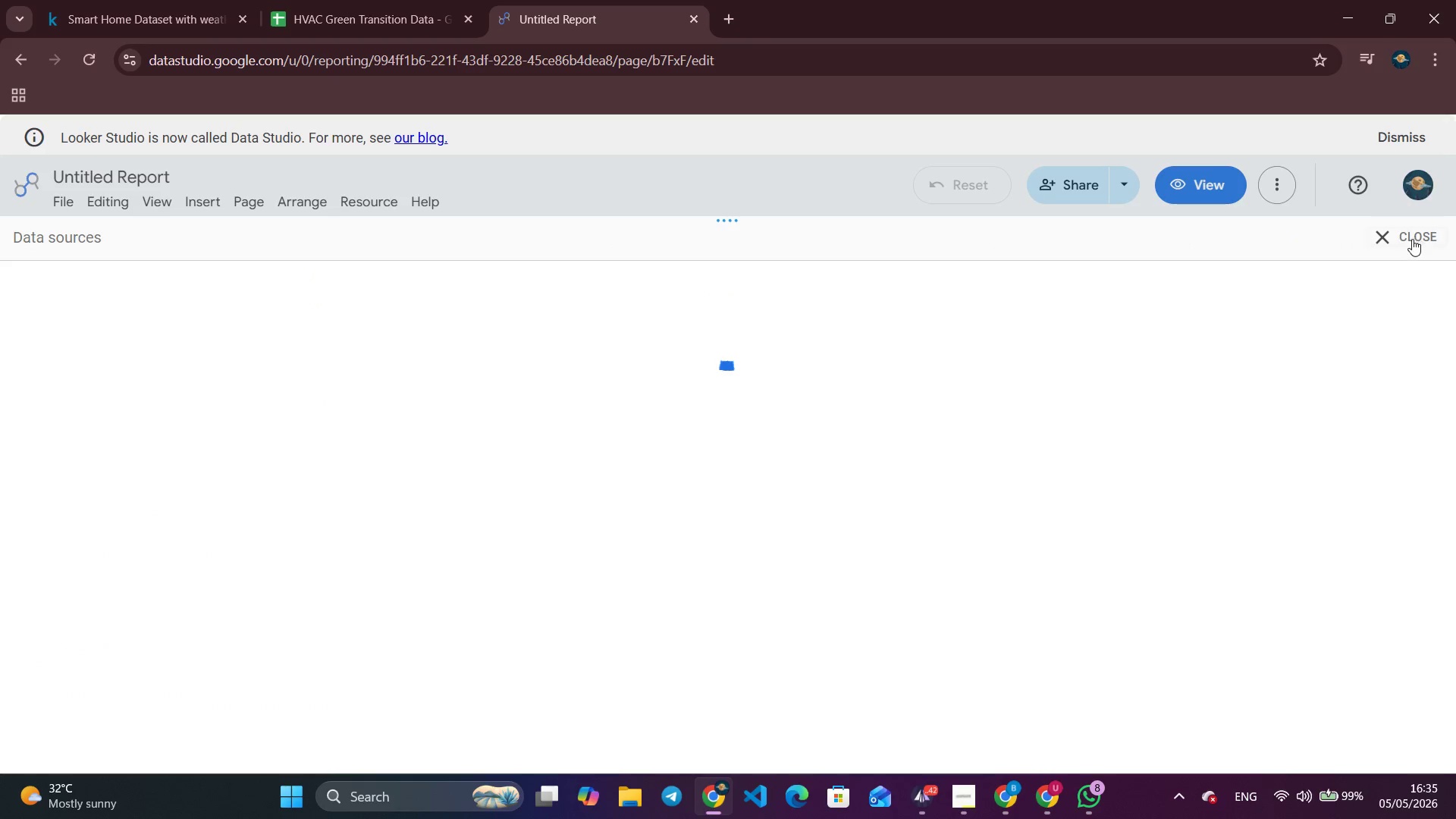 
left_click([1412, 239])
 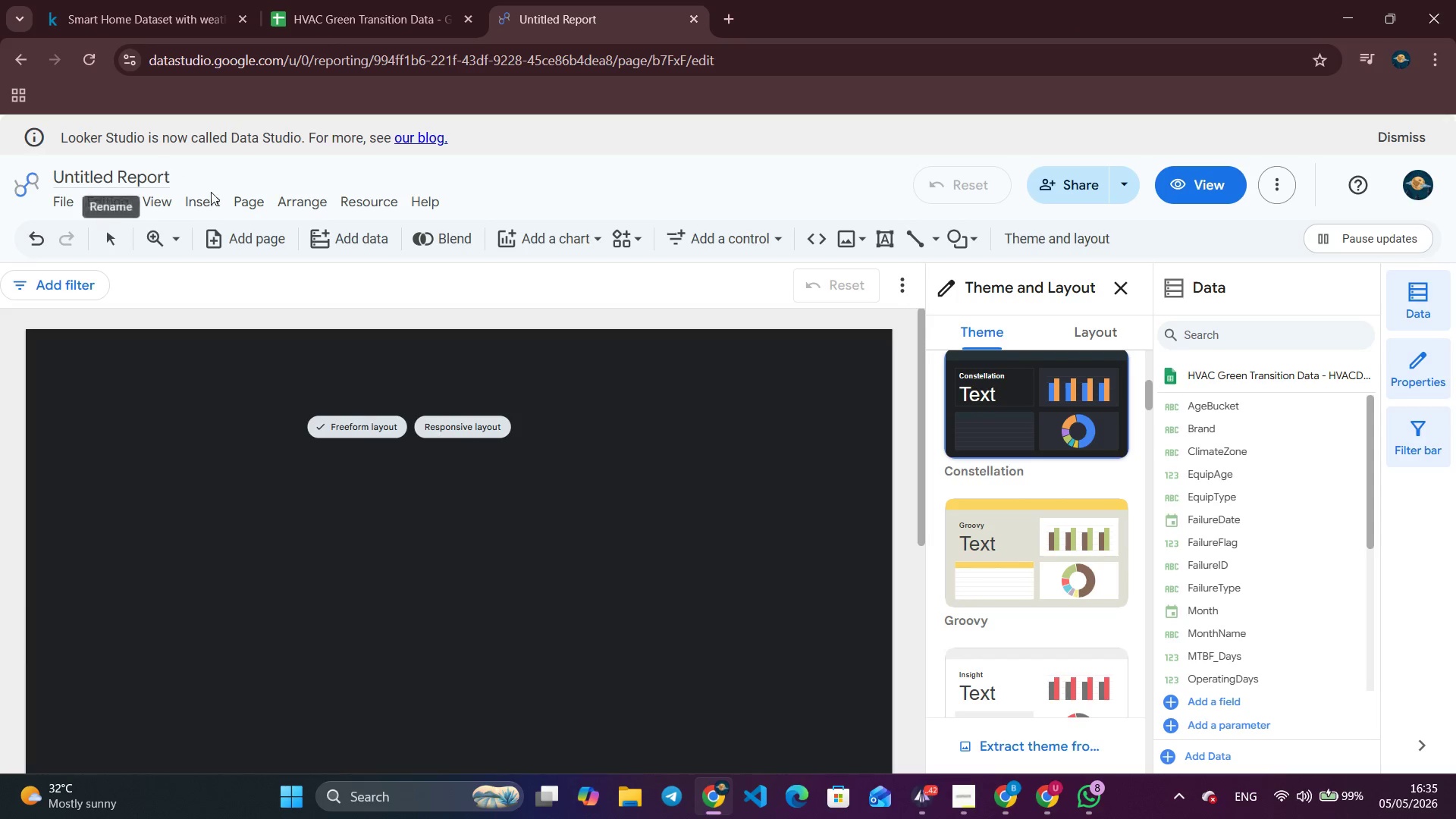 
left_click([214, 206])
 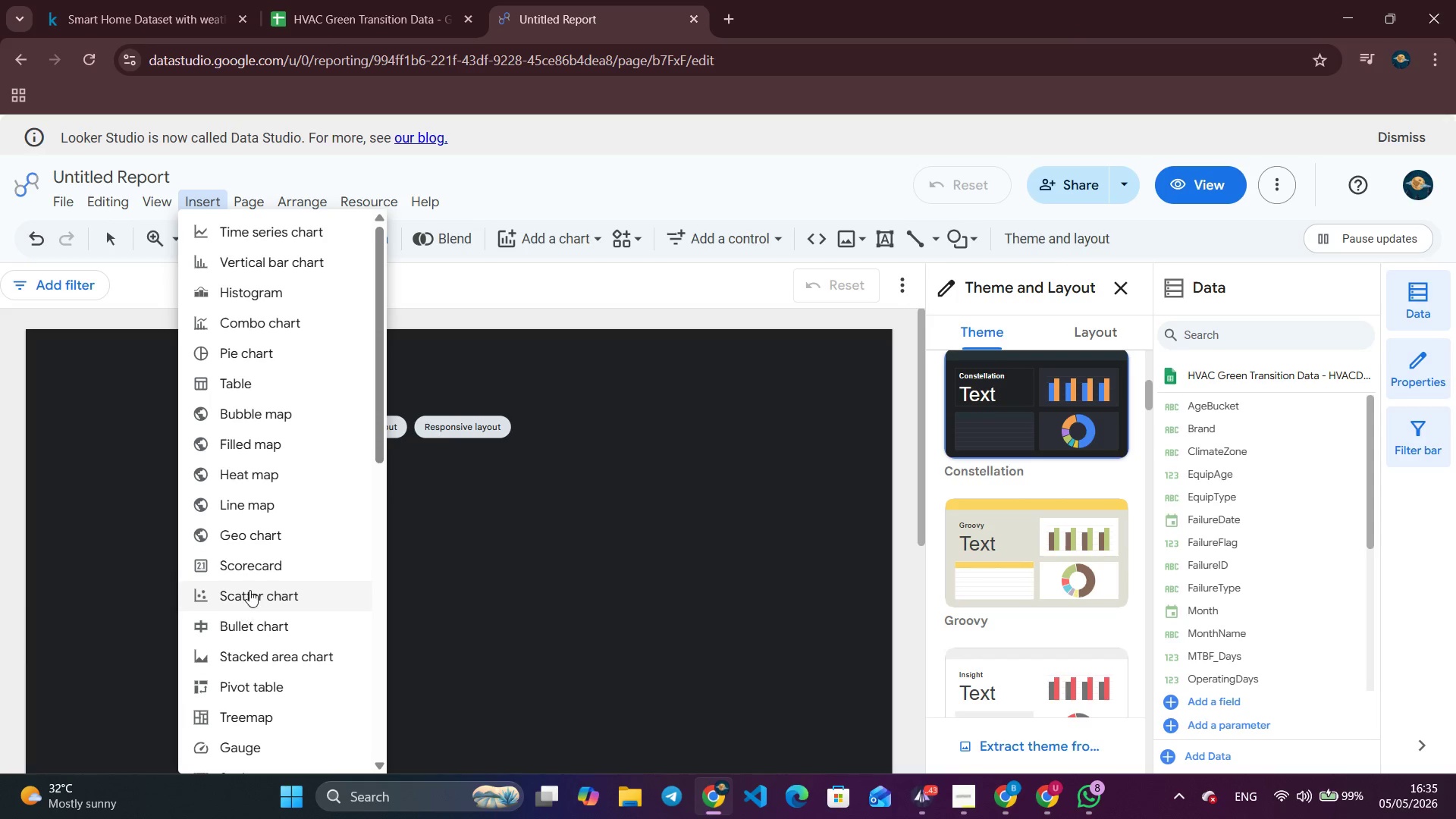 
left_click([249, 573])
 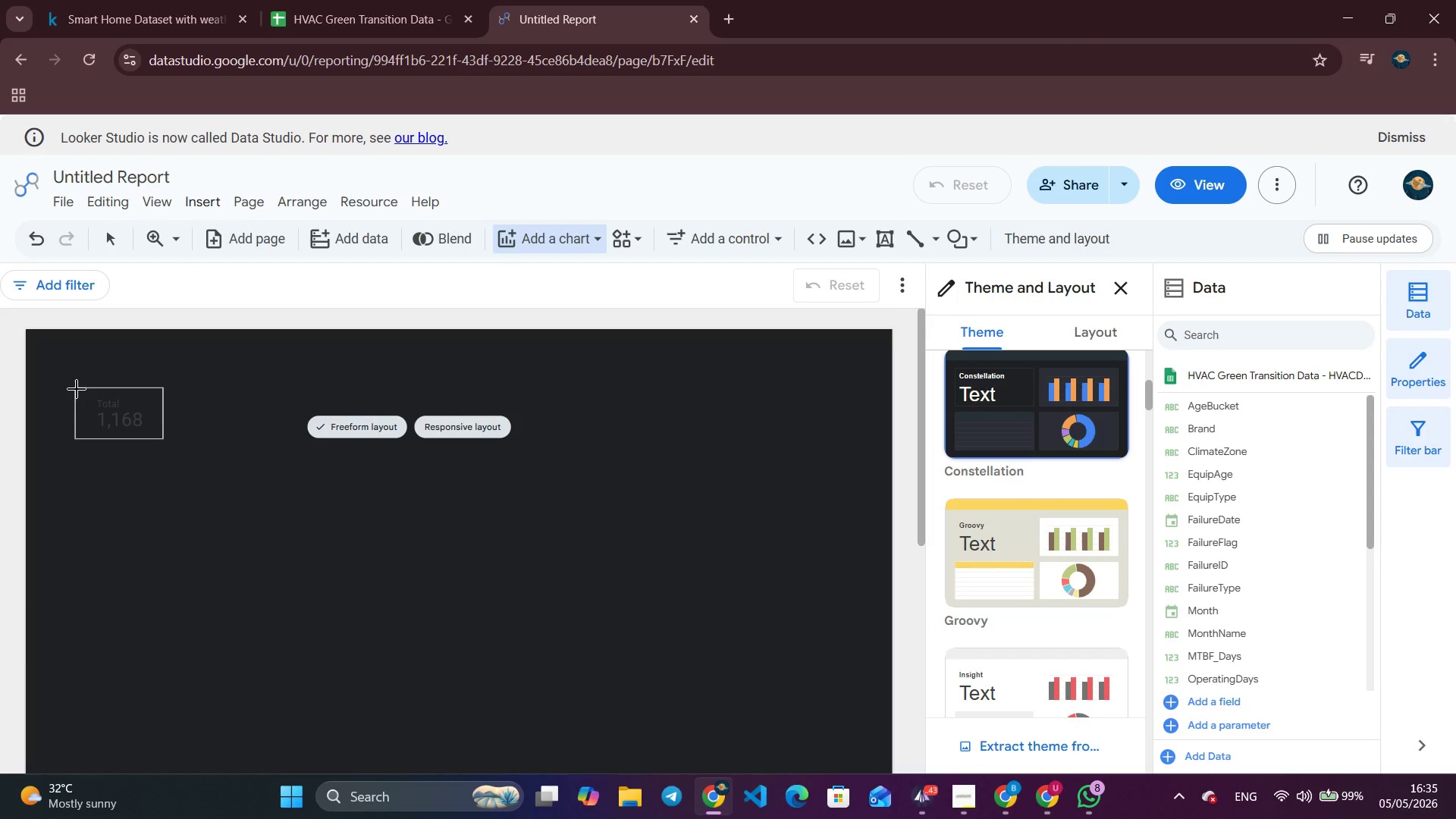 
left_click([71, 378])
 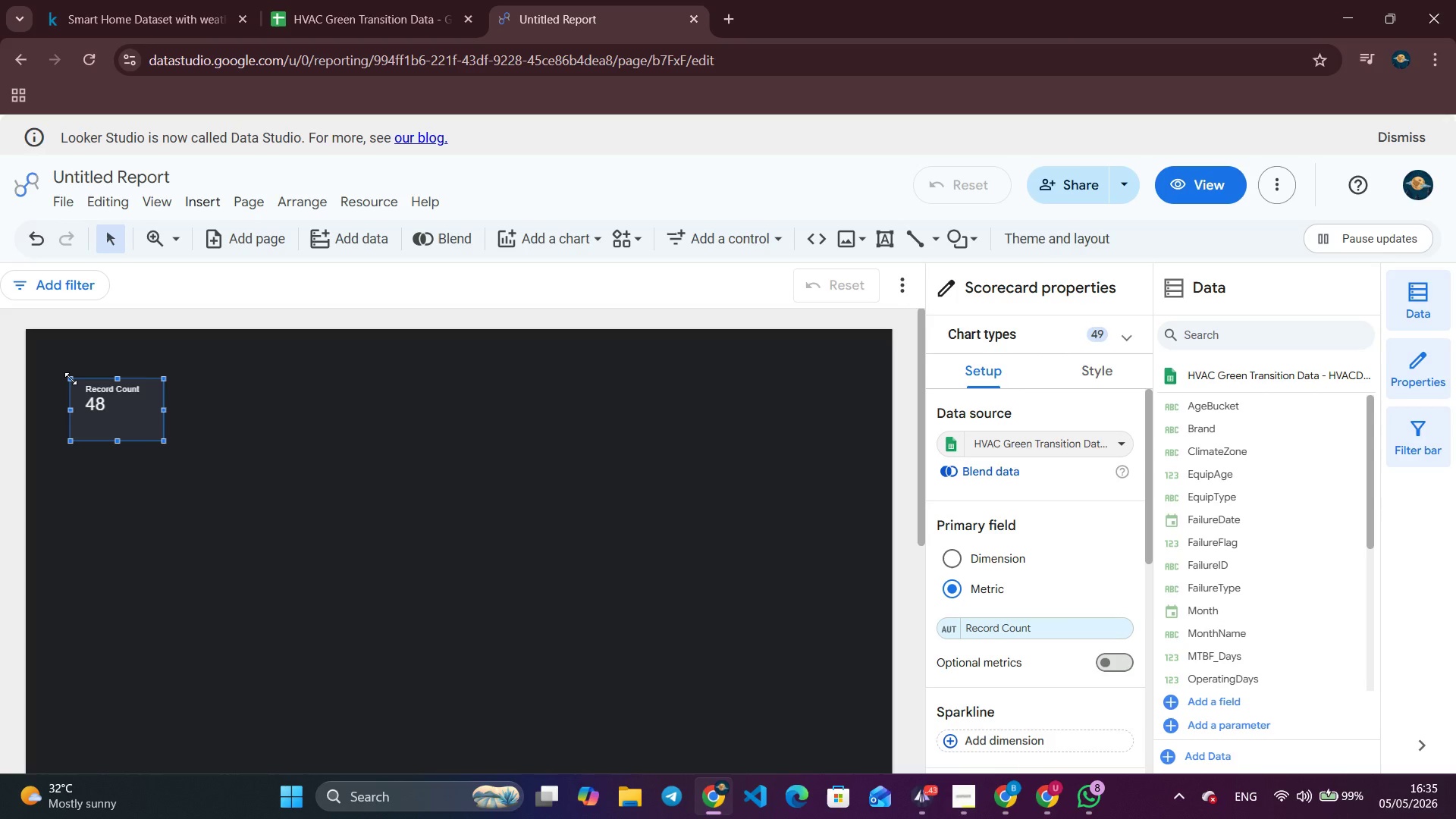 
wait(10.66)
 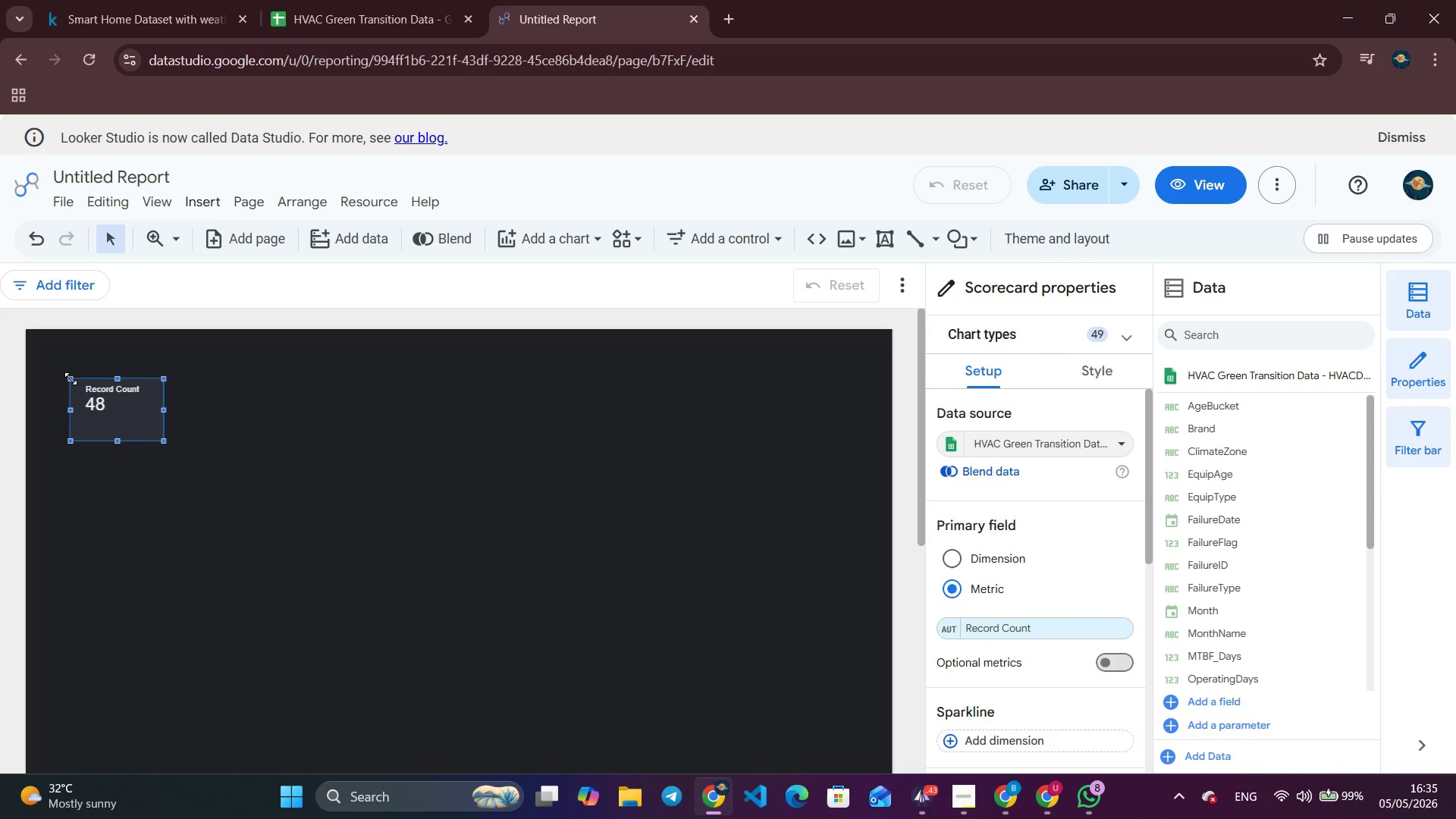 
left_click([990, 627])
 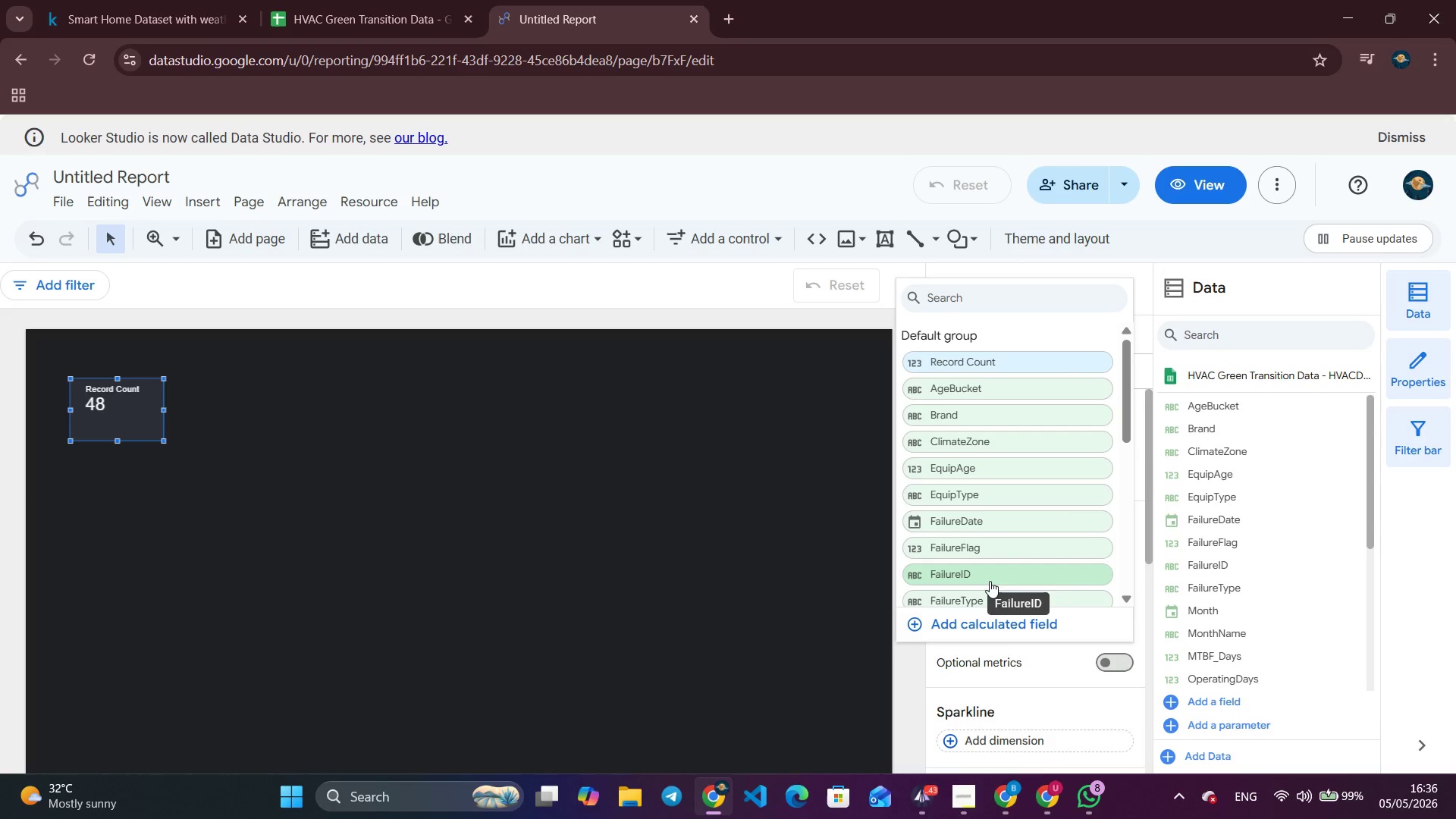 
wait(6.33)
 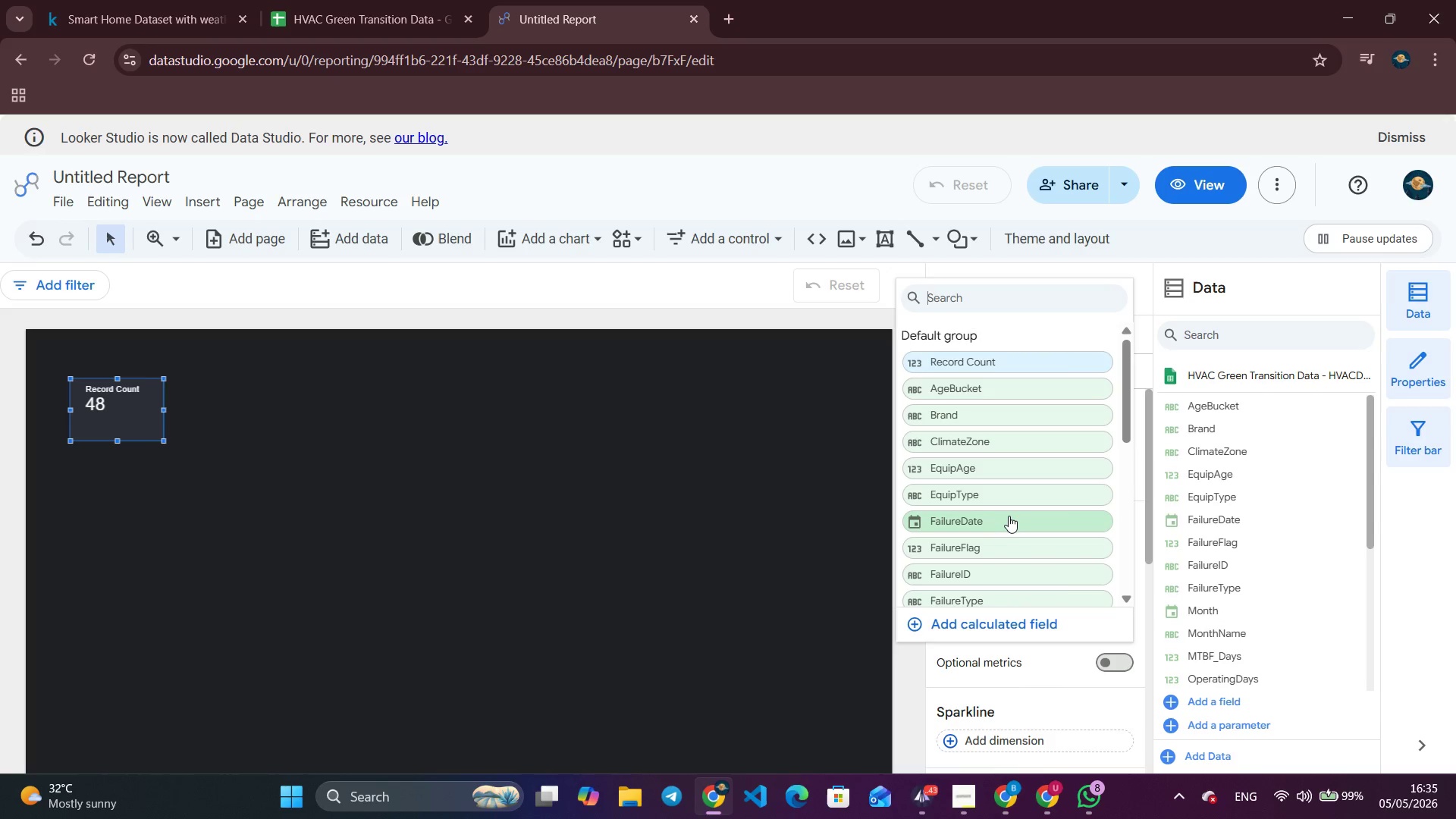 
left_click([990, 581])
 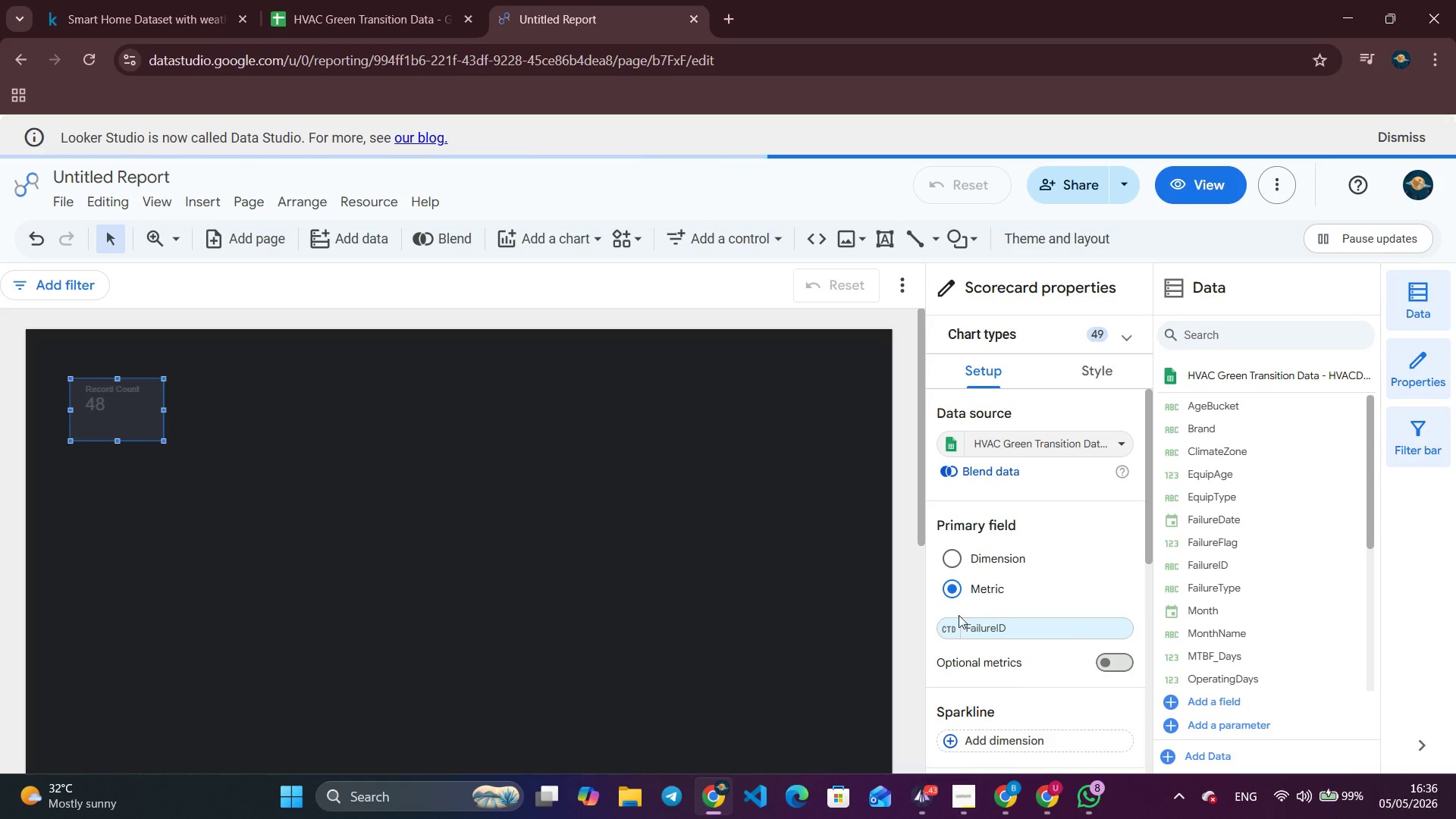 
left_click([942, 633])
 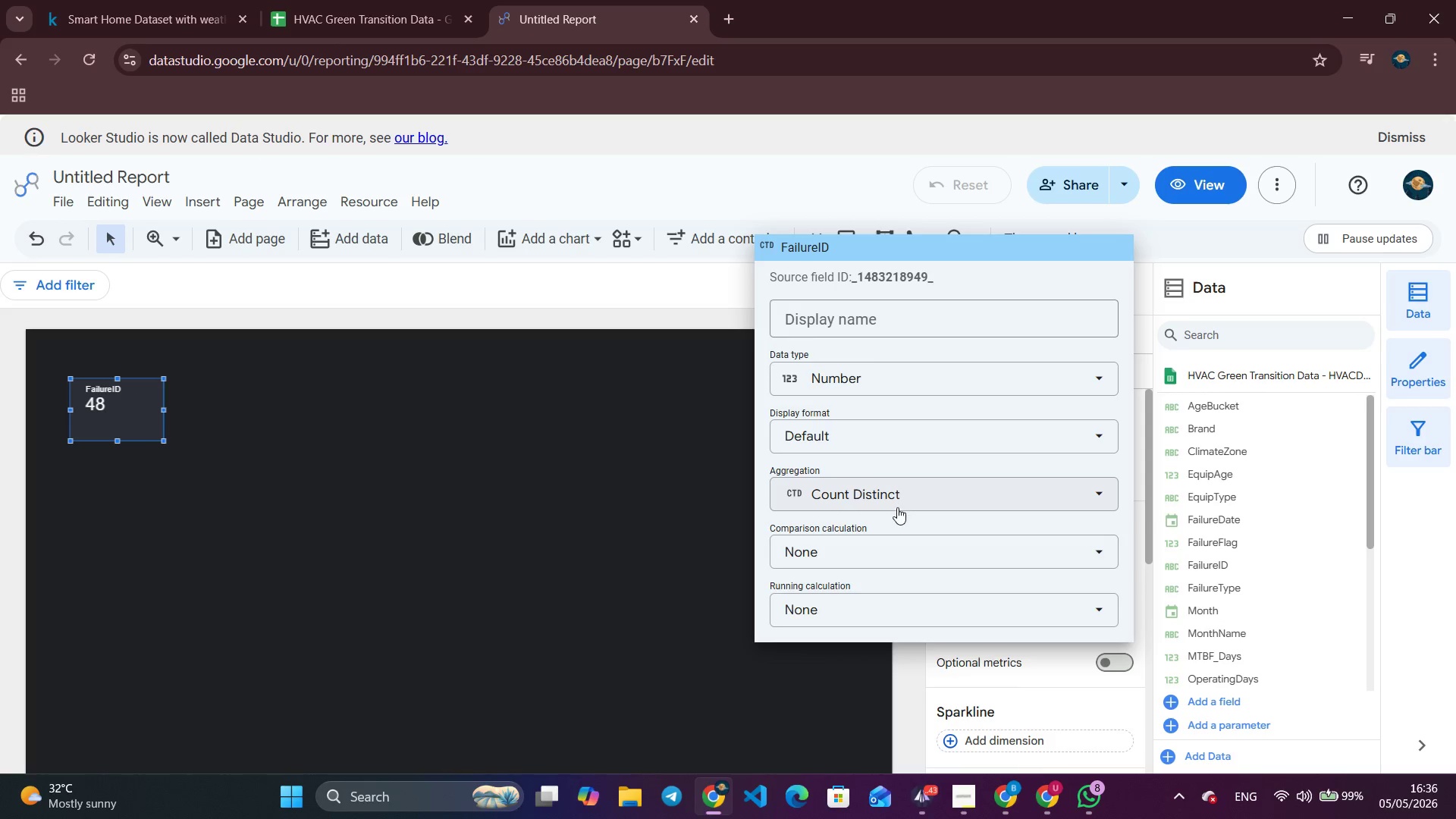 
left_click([897, 507])
 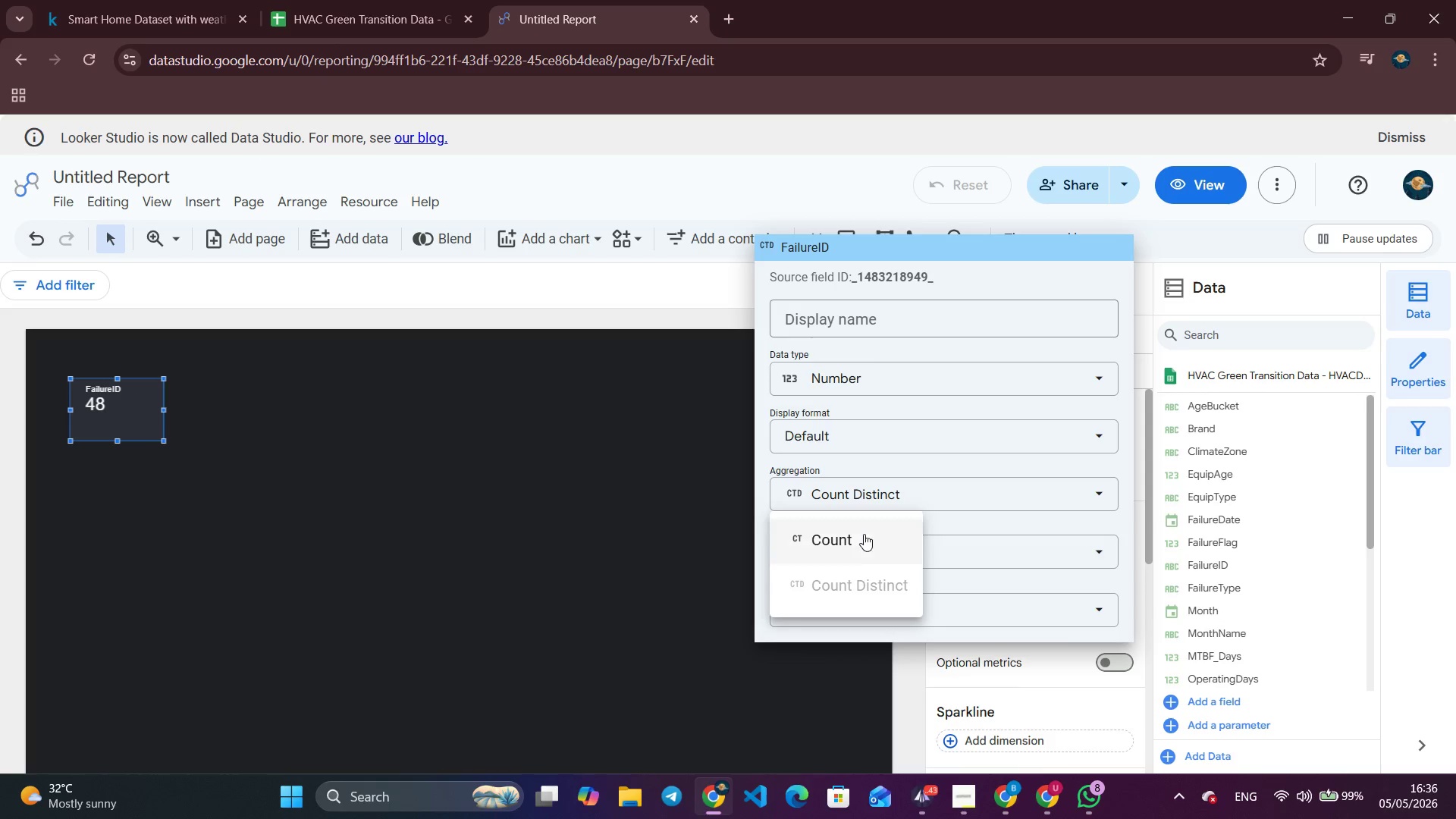 
left_click([861, 540])
 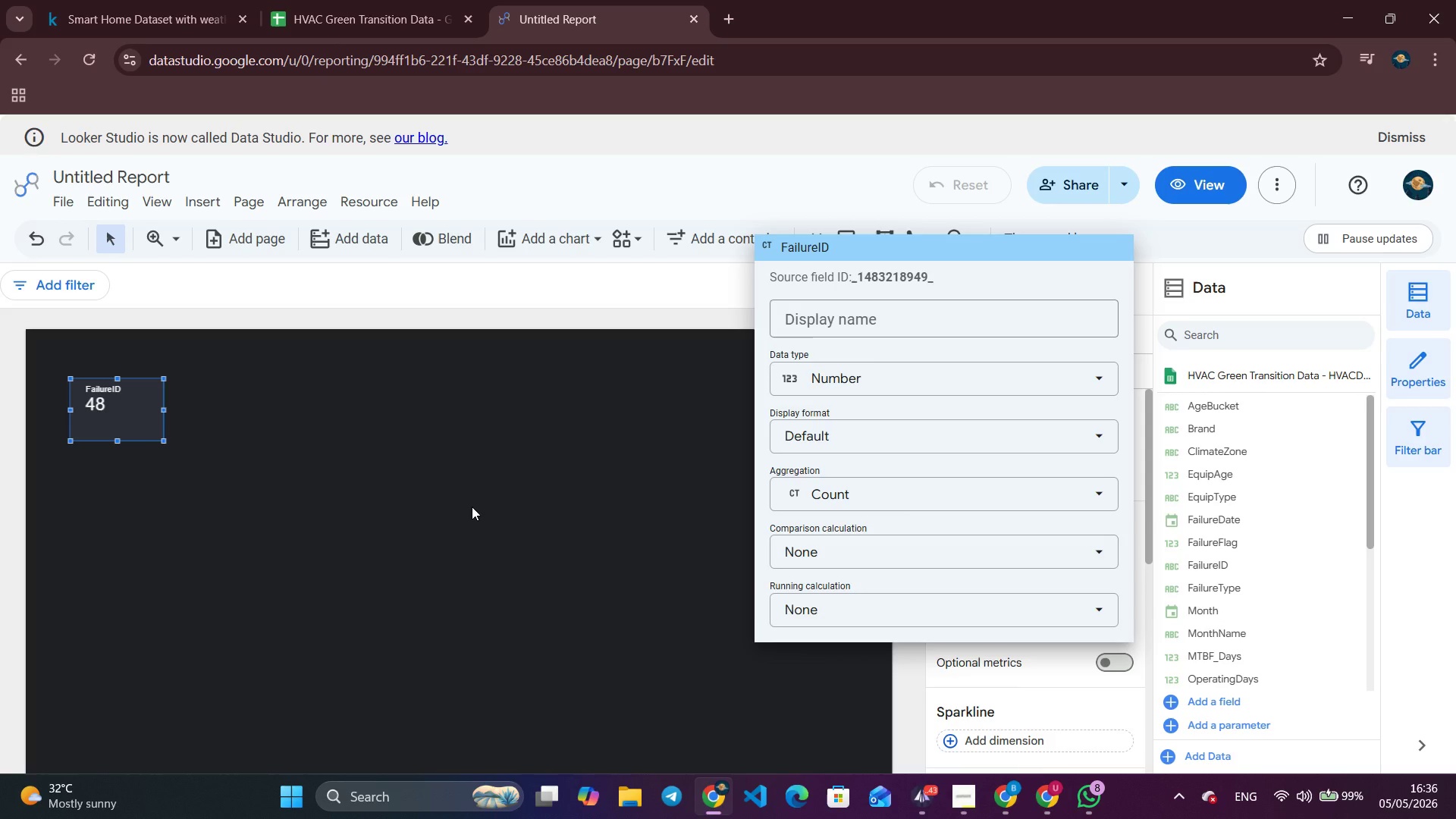 
left_click([494, 508])
 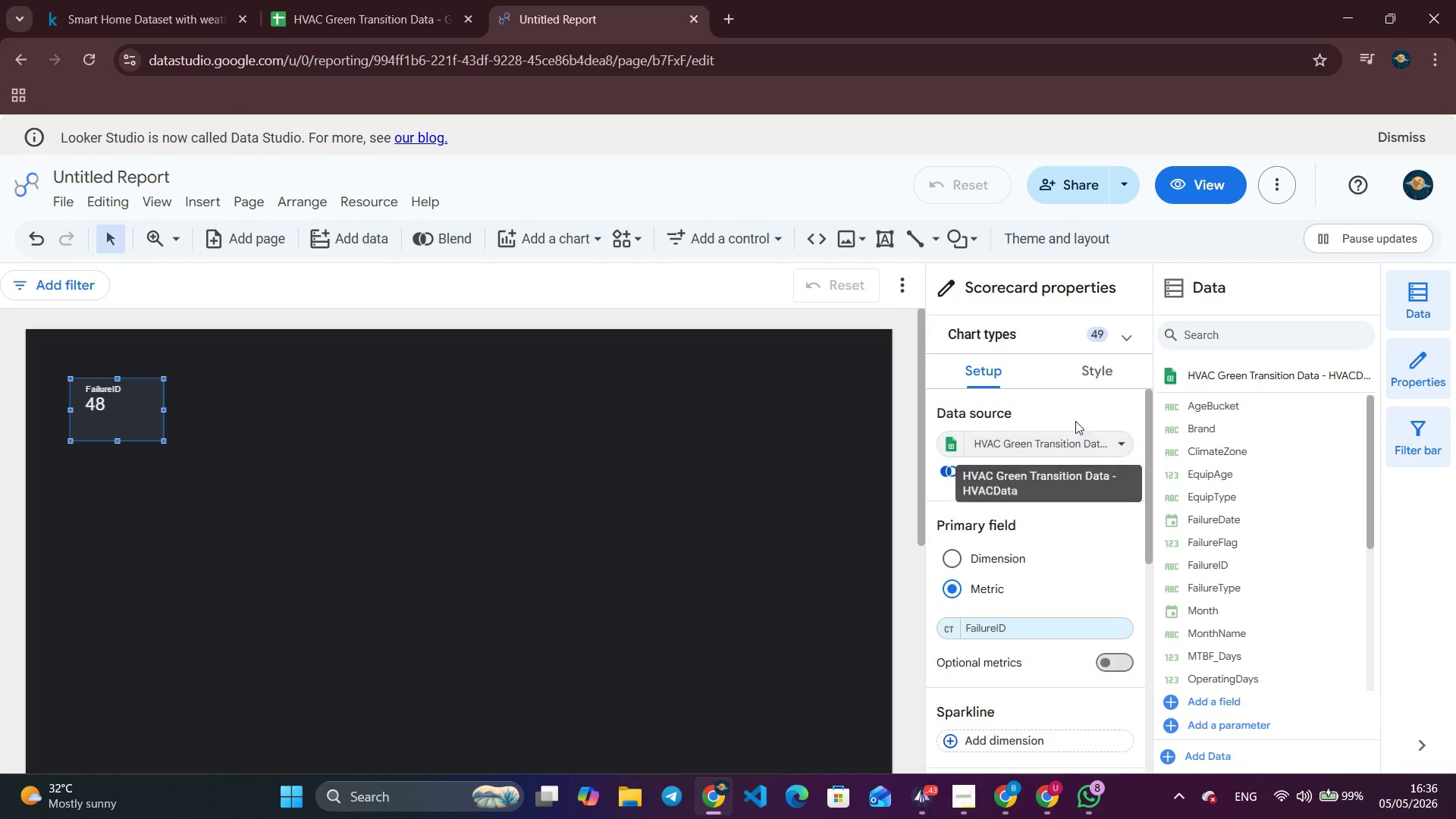 
left_click([1094, 375])
 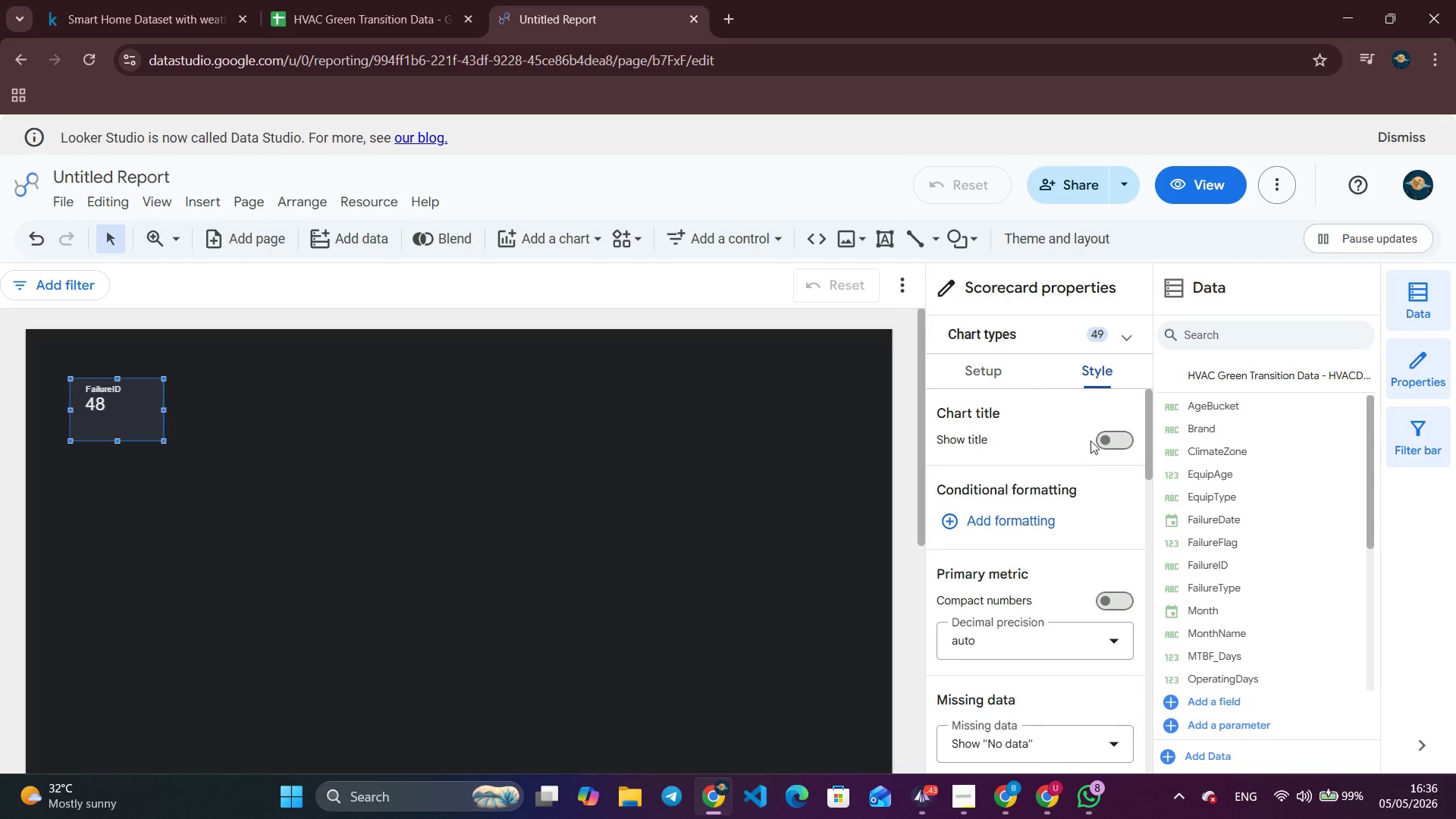 
left_click([1100, 436])
 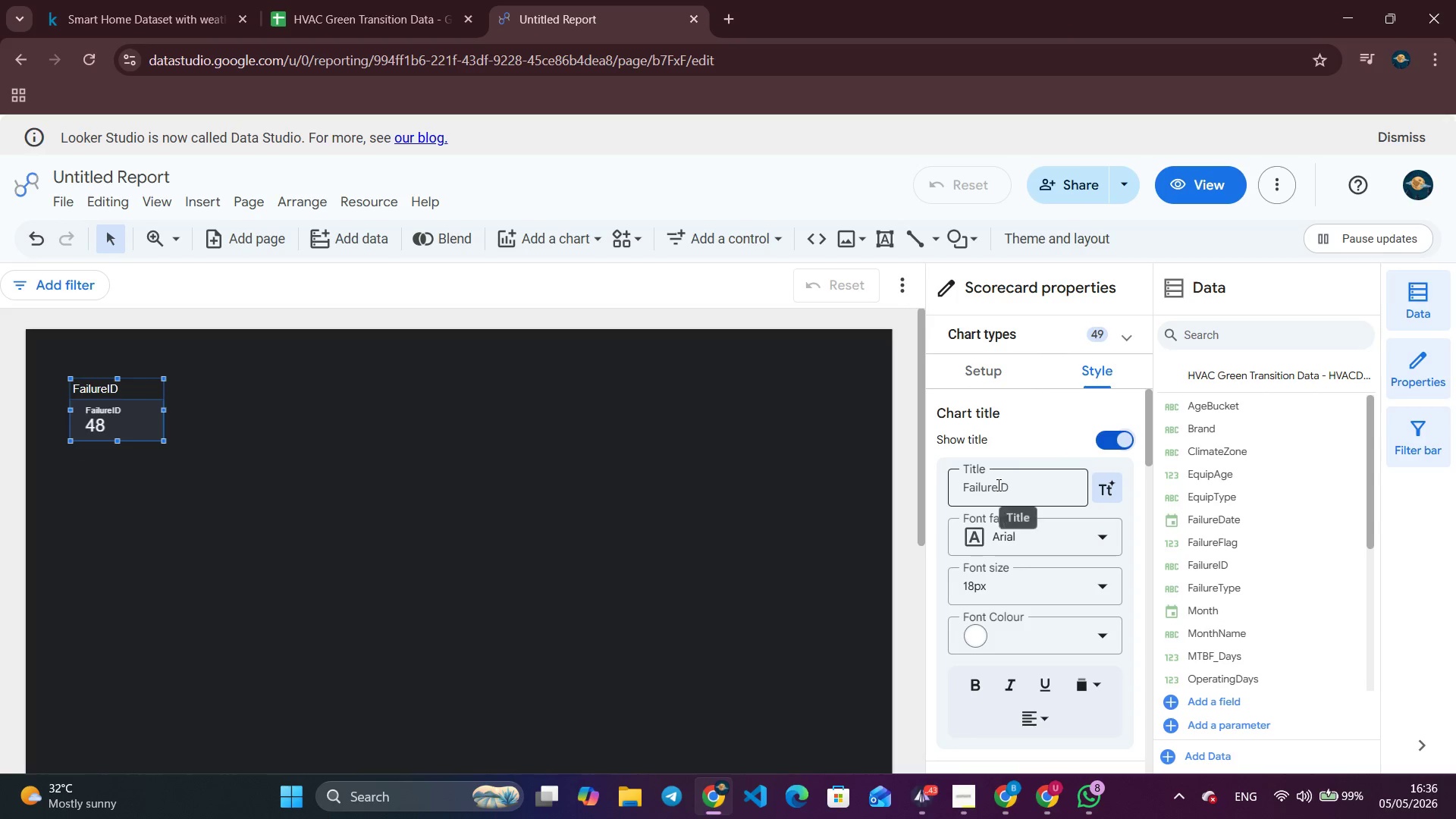 
double_click([997, 485])
 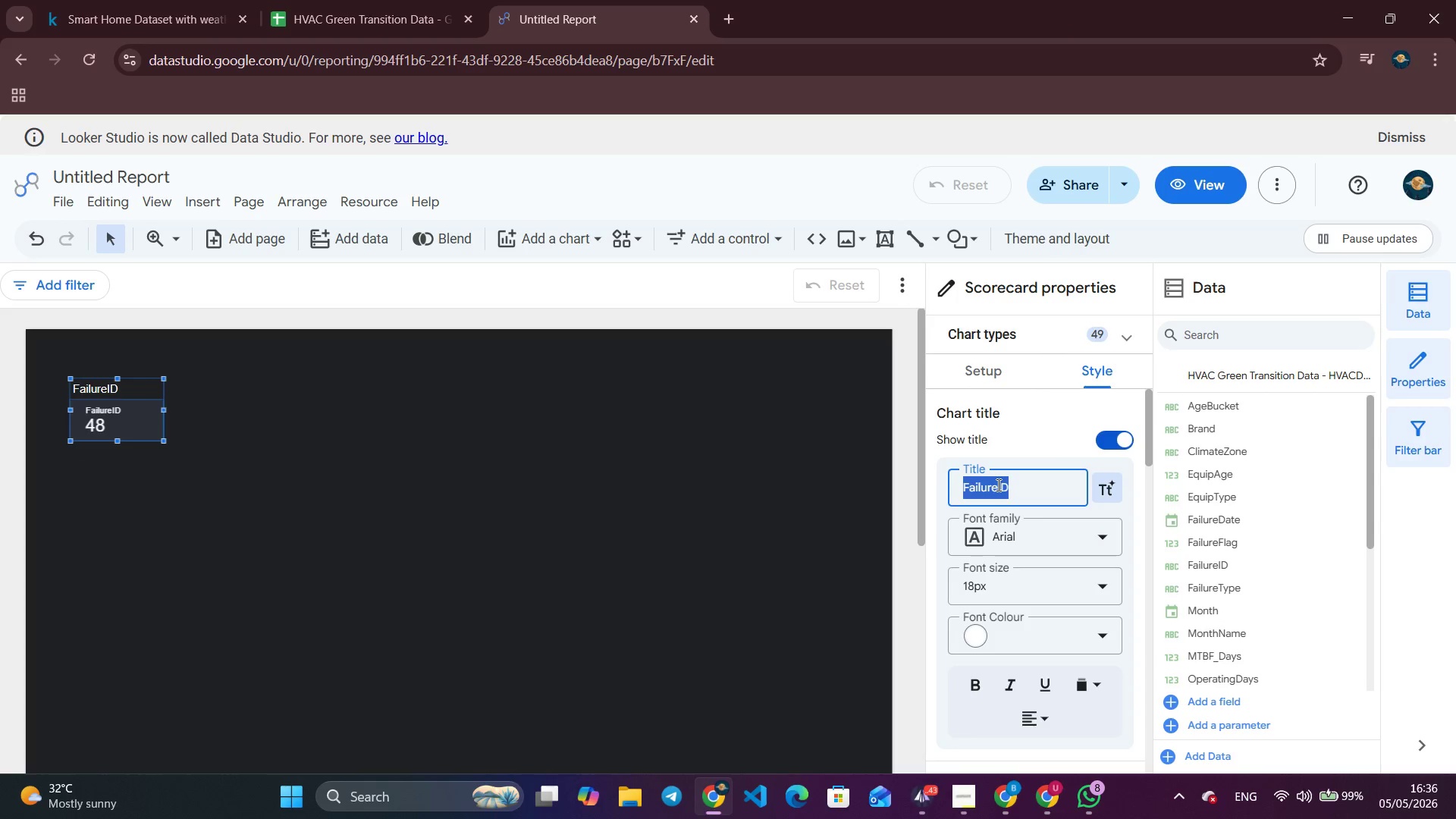 
triple_click([997, 485])
 